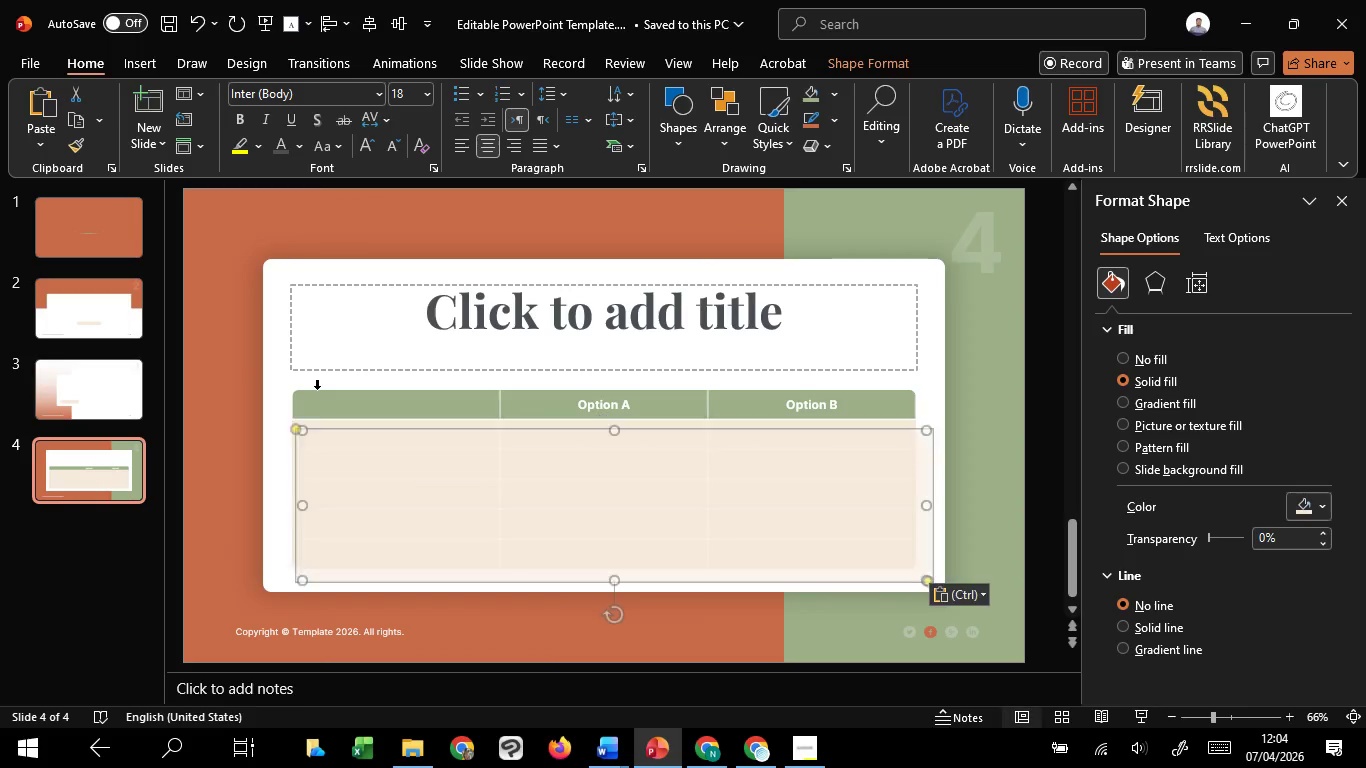 
key(Control+V)
 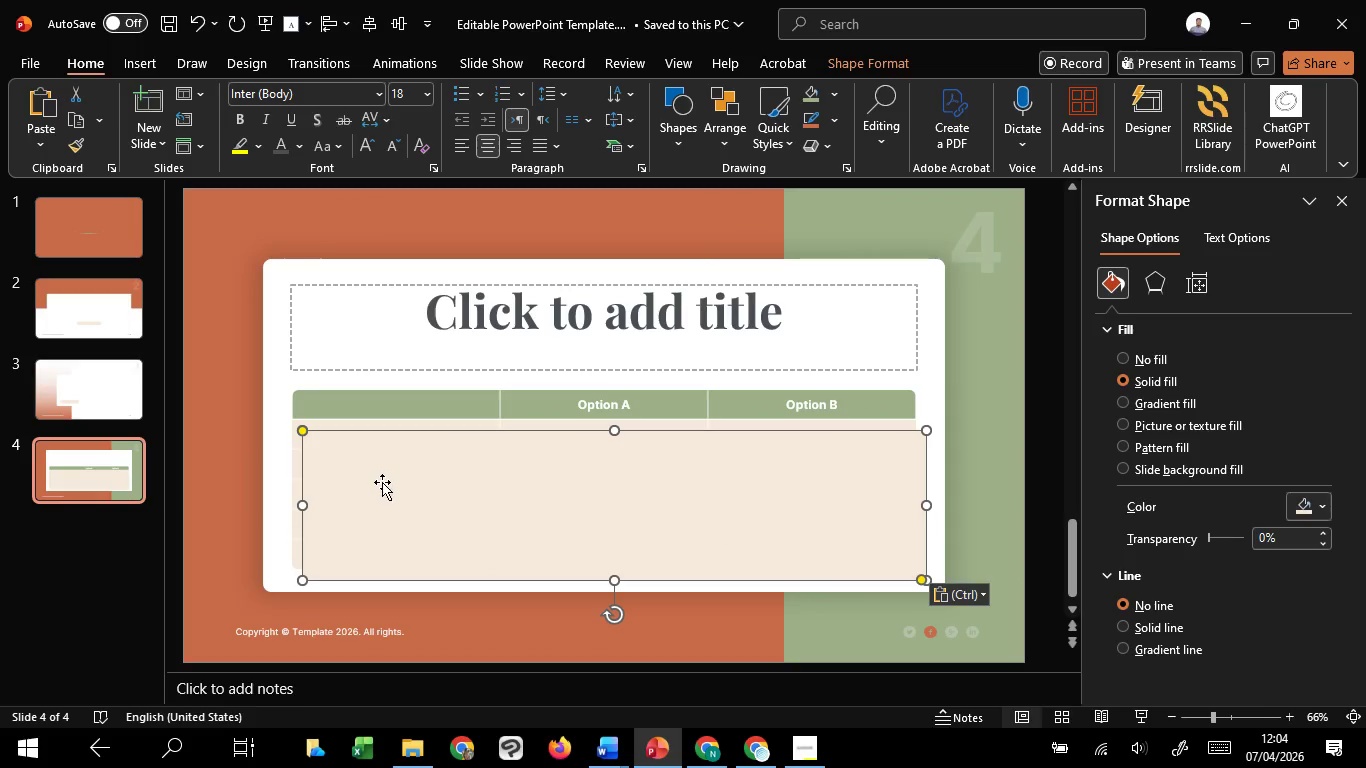 
left_click_drag(start_coordinate=[382, 482], to_coordinate=[372, 470])
 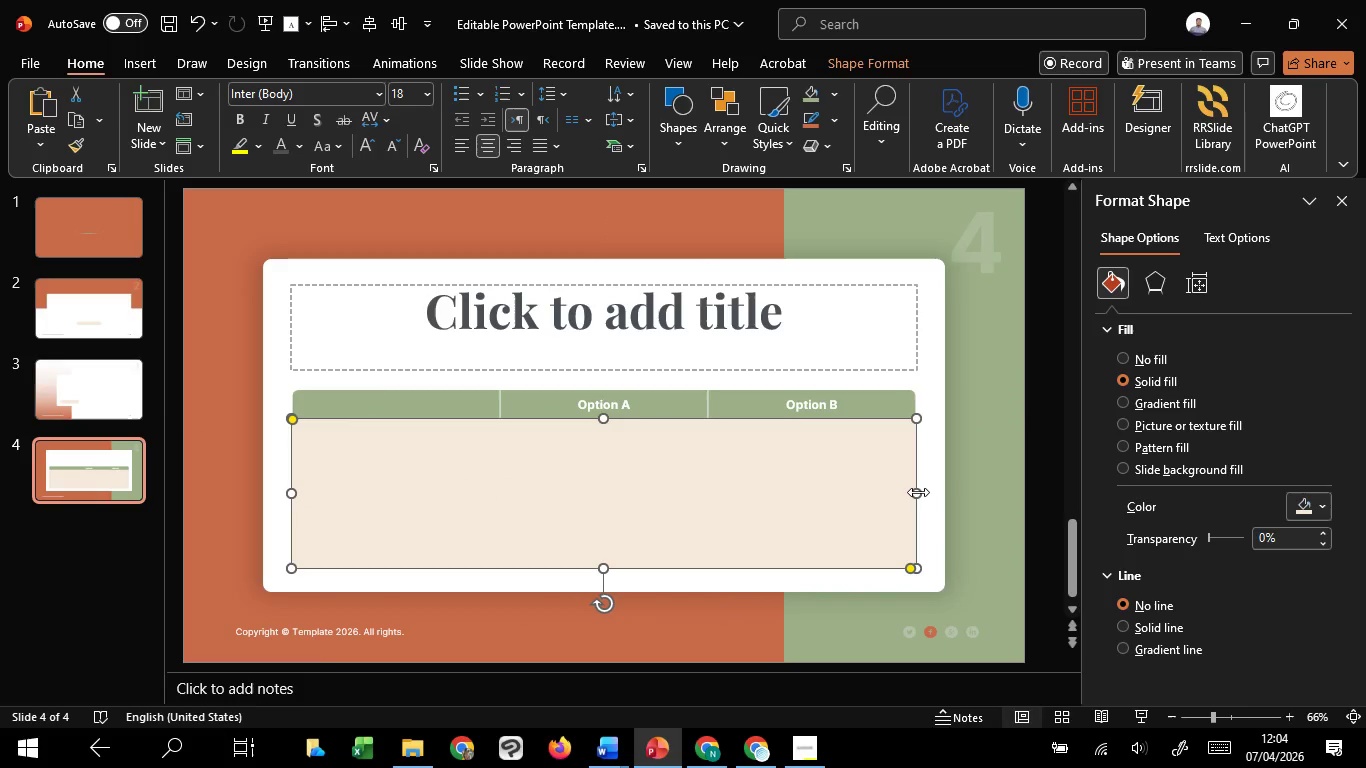 
left_click_drag(start_coordinate=[918, 492], to_coordinate=[499, 501])
 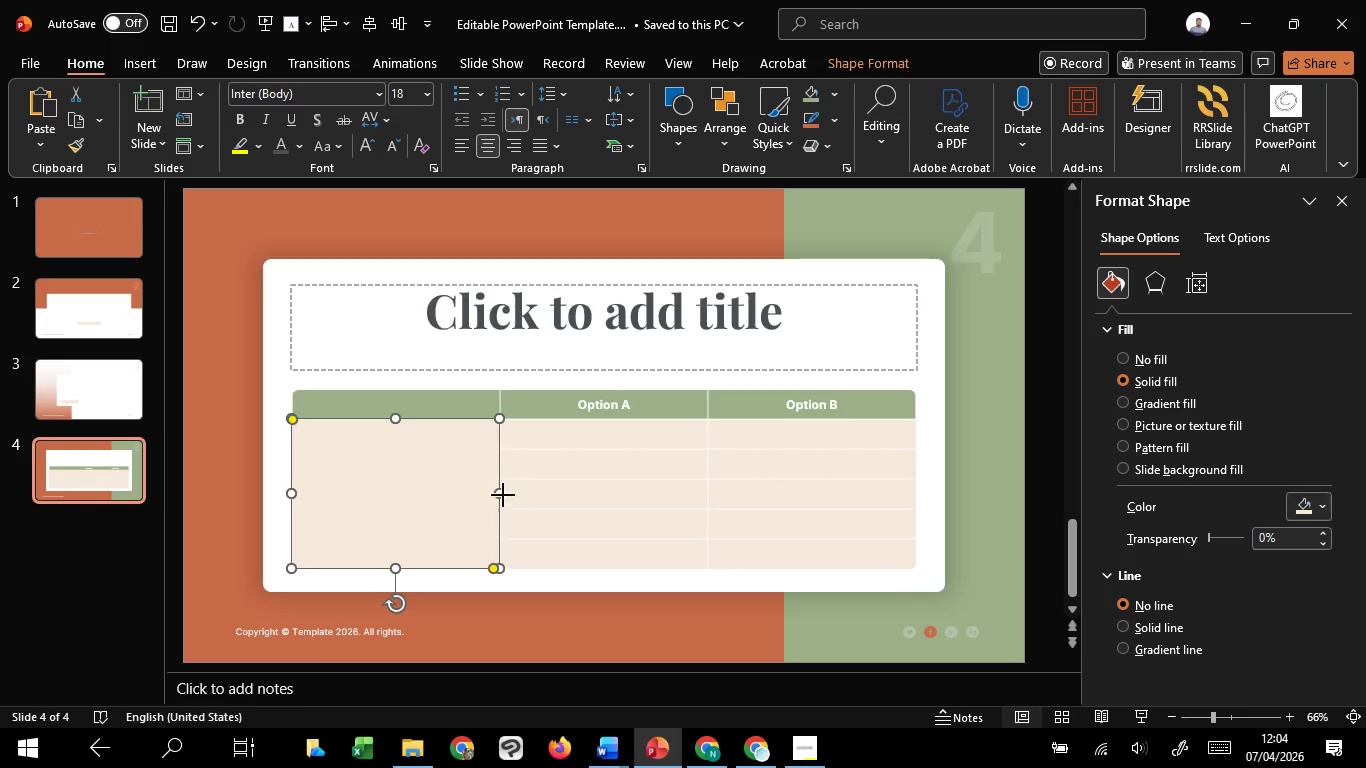 
left_click_drag(start_coordinate=[503, 495], to_coordinate=[513, 493])
 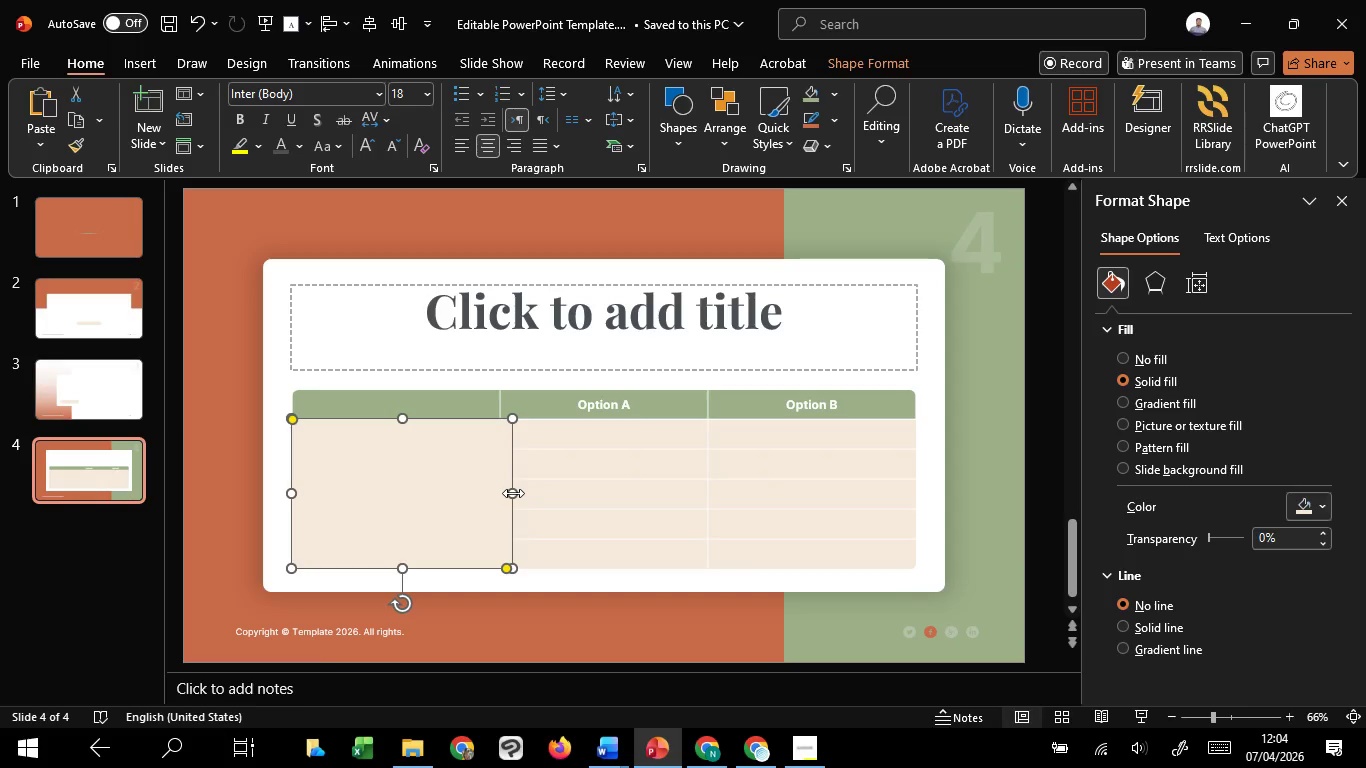 
left_click_drag(start_coordinate=[513, 493], to_coordinate=[502, 492])
 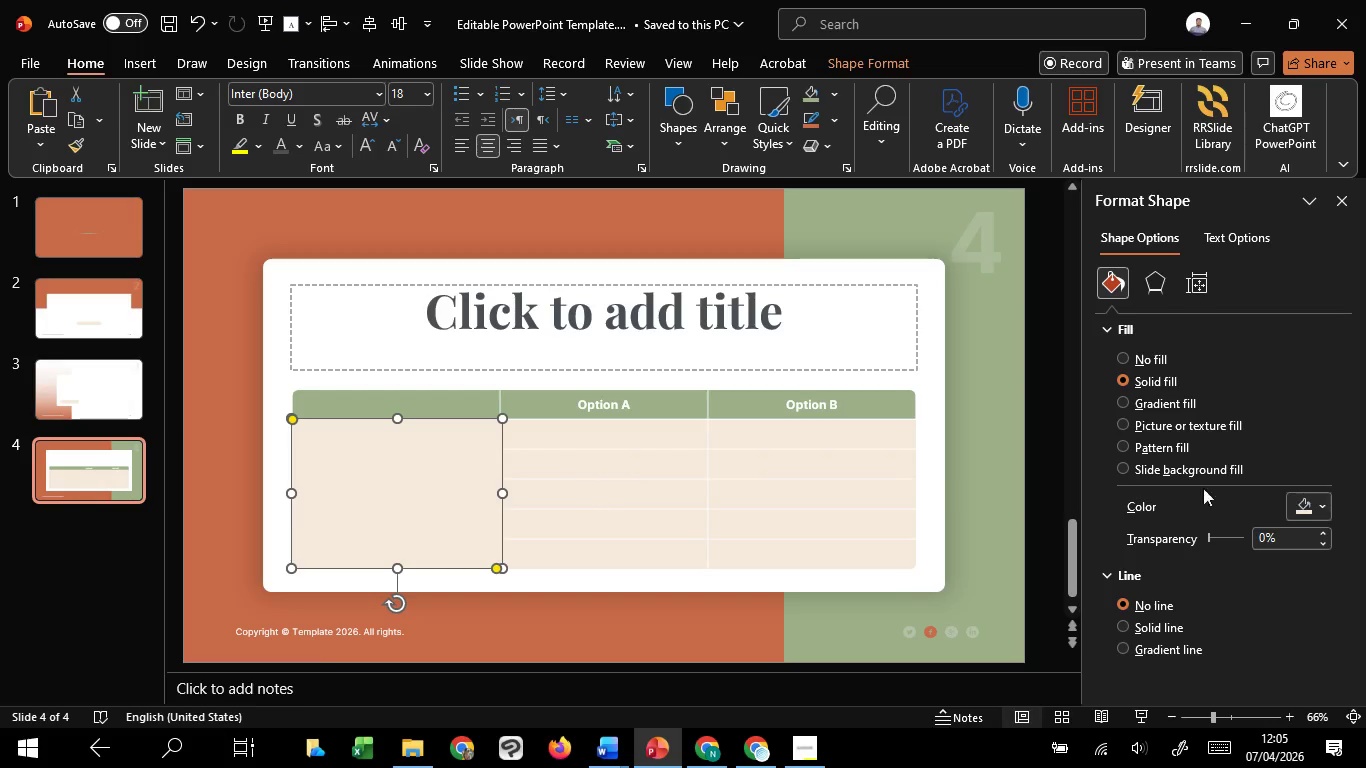 
left_click([1302, 504])
 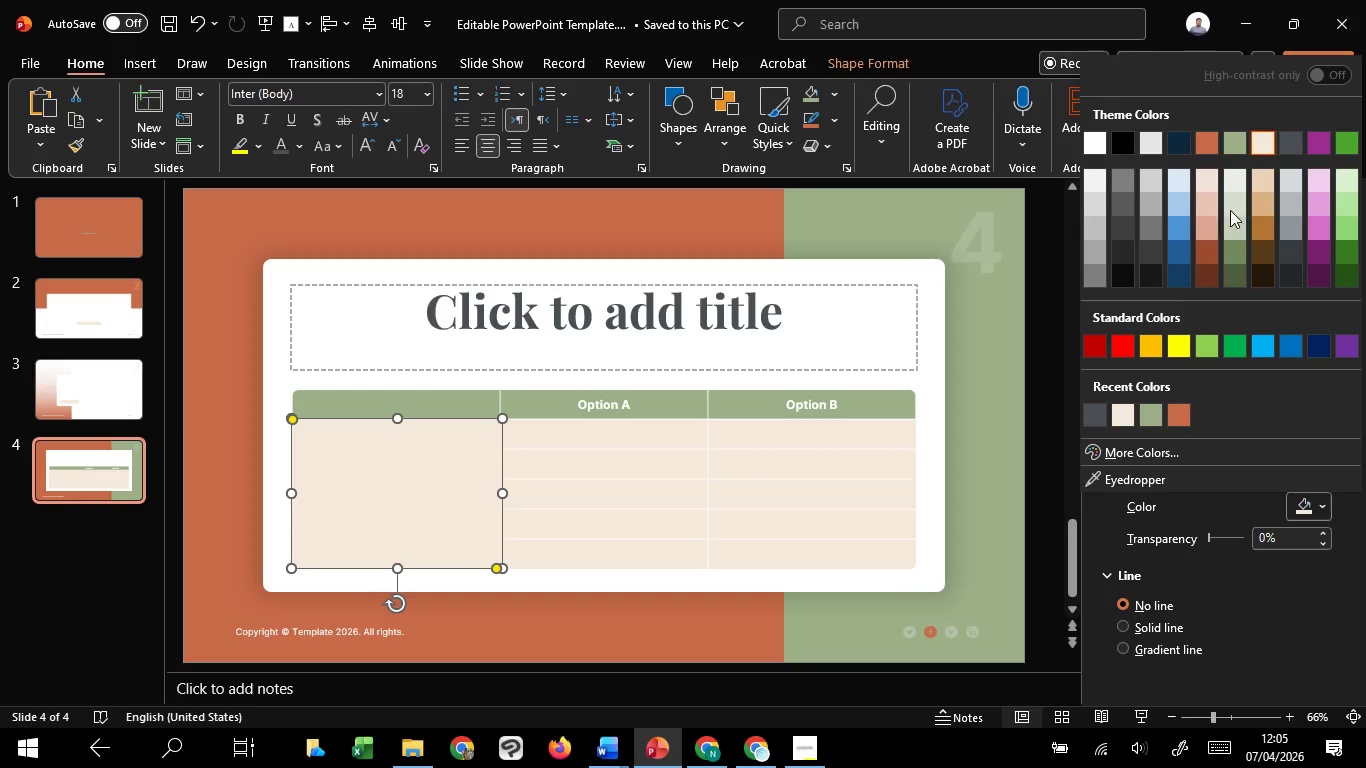 
left_click([1227, 185])
 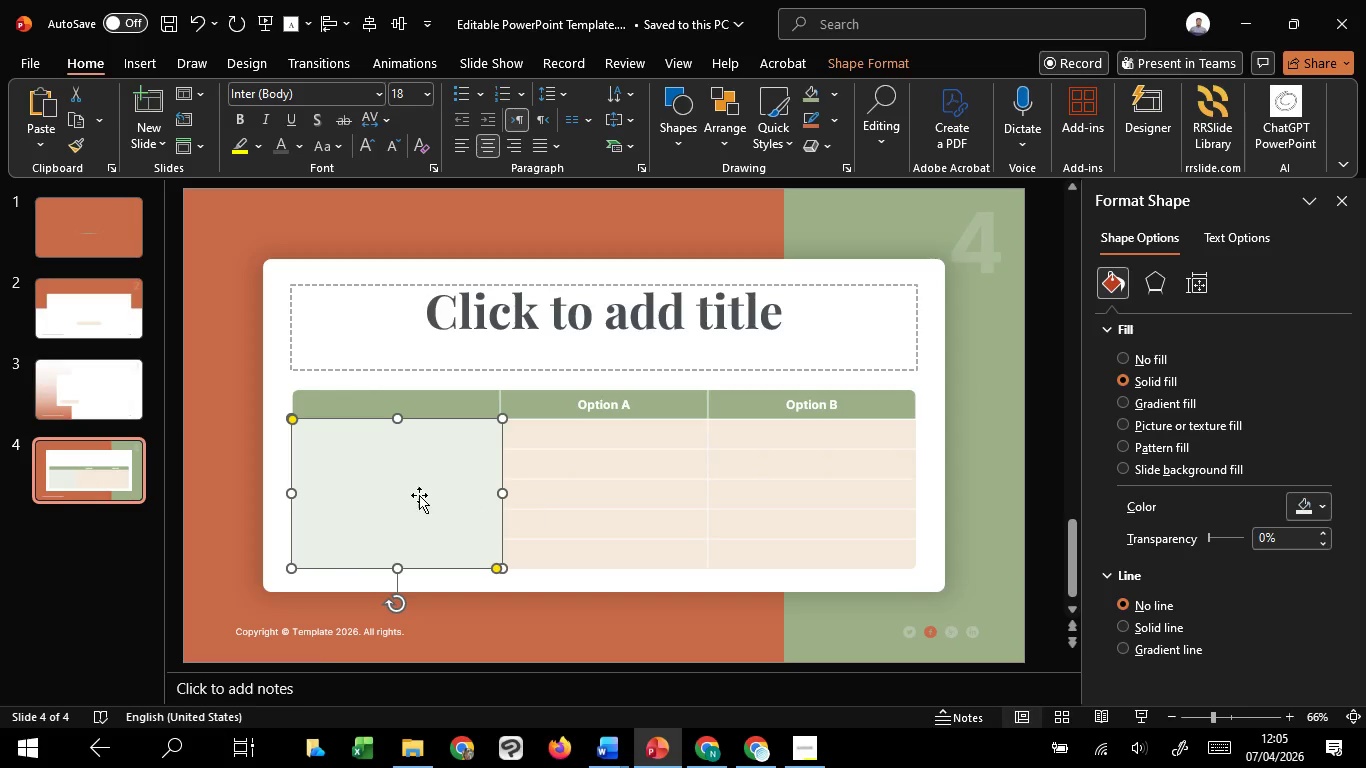 
hold_key(key=ControlLeft, duration=6.42)
hold_key(key=ShiftLeft, duration=6.08)
left_click_drag(start_coordinate=[413, 492], to_coordinate=[622, 470])
 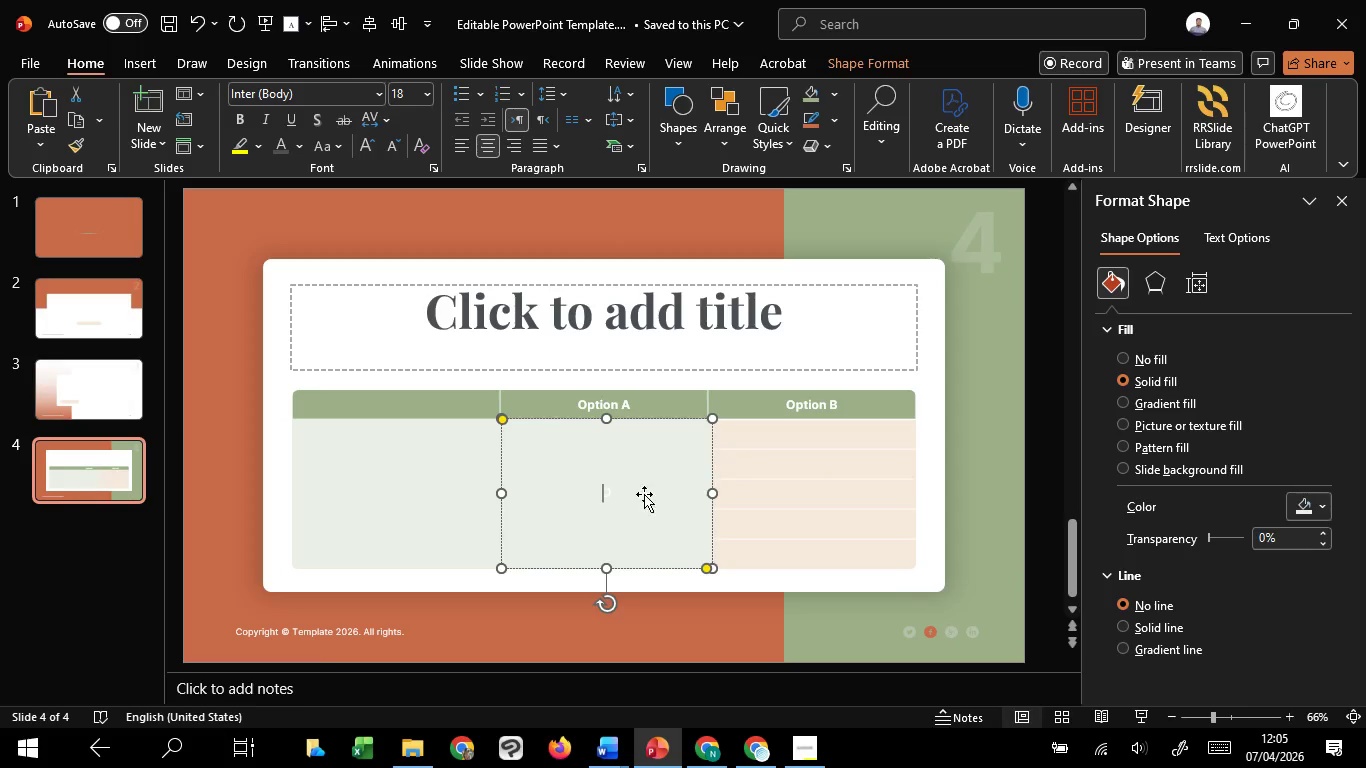 
hold_key(key=C, duration=1.51)
 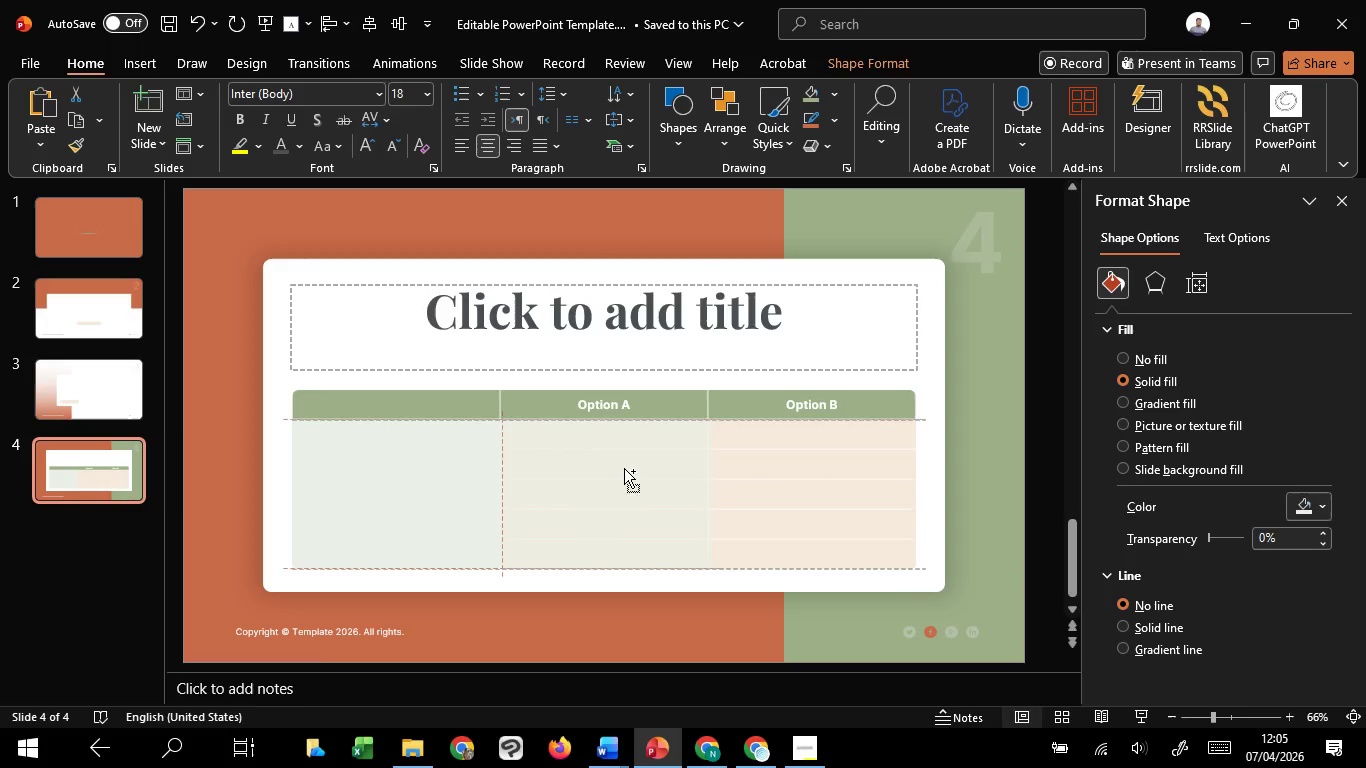 
hold_key(key=C, duration=1.53)
 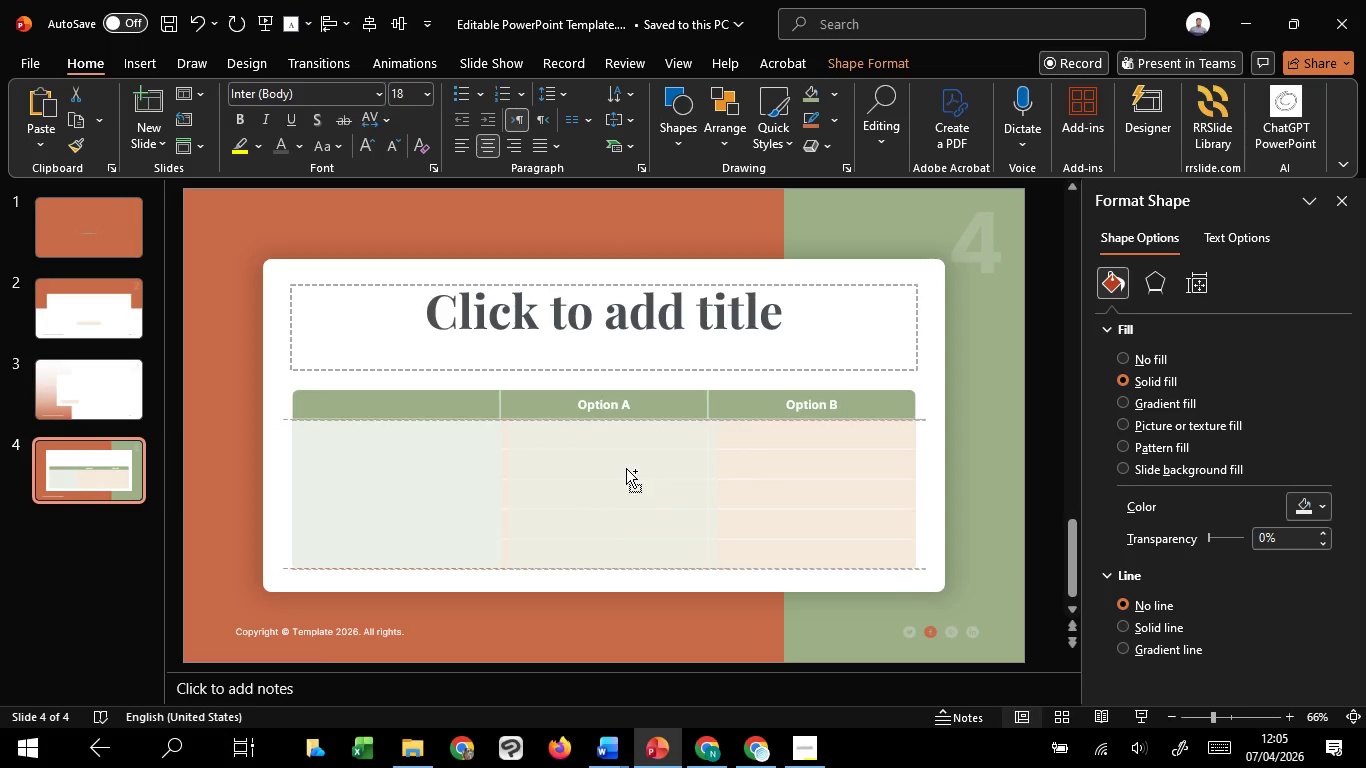 
hold_key(key=C, duration=1.51)
 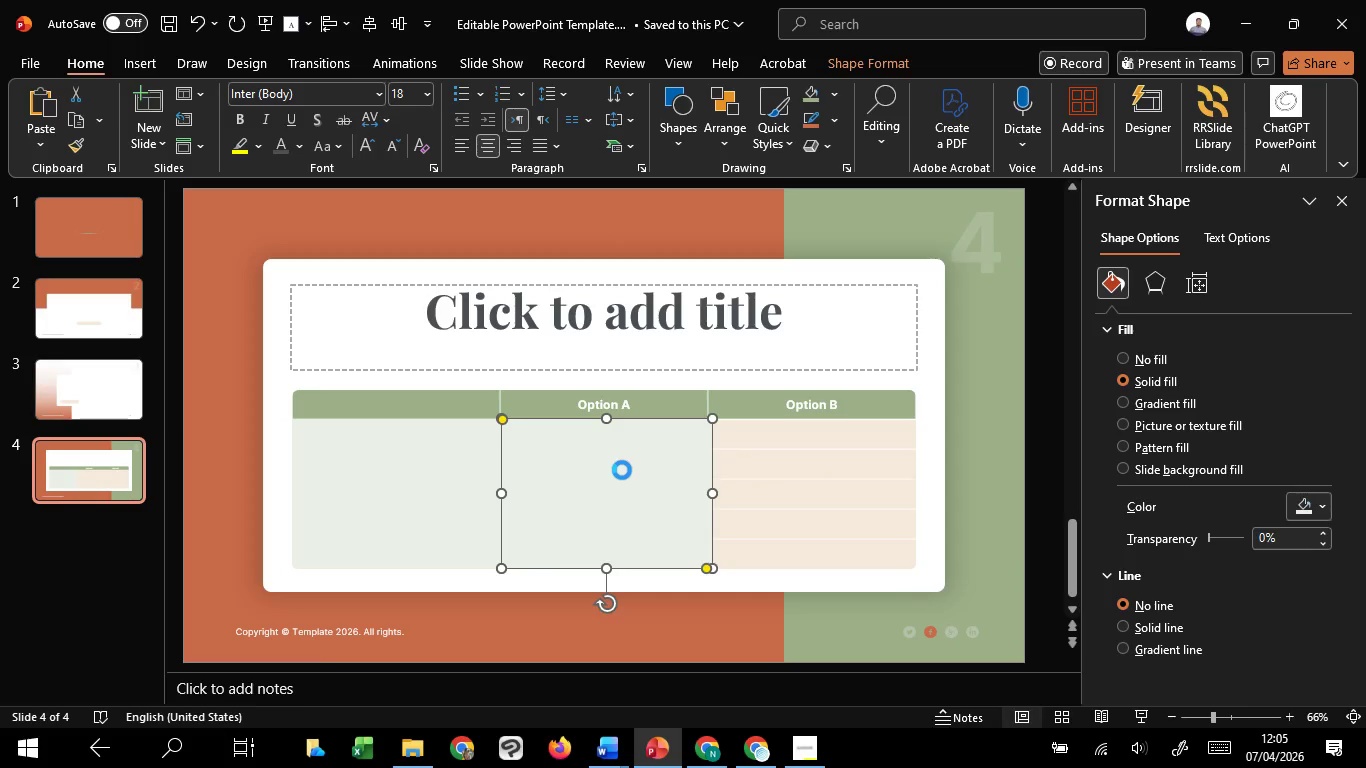 
hold_key(key=C, duration=1.2)
 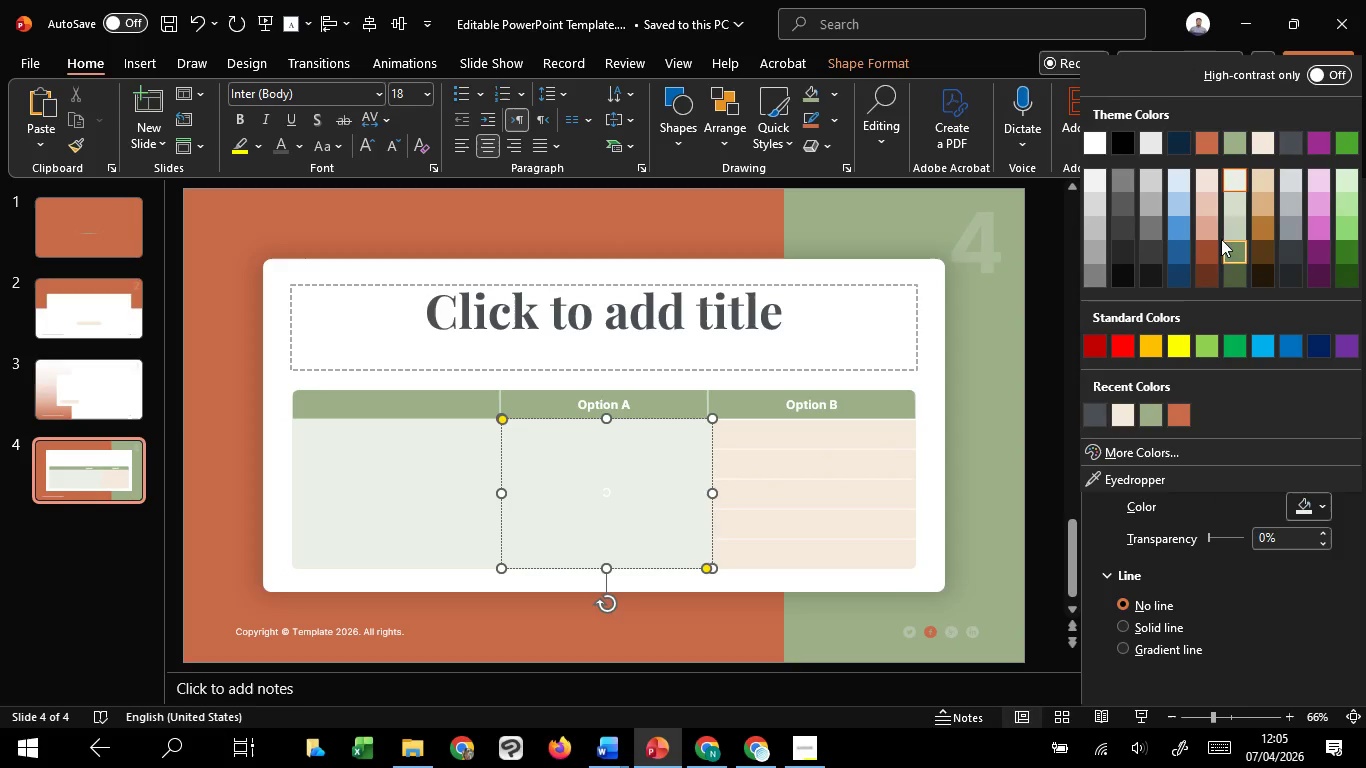 
left_click([1229, 206])
 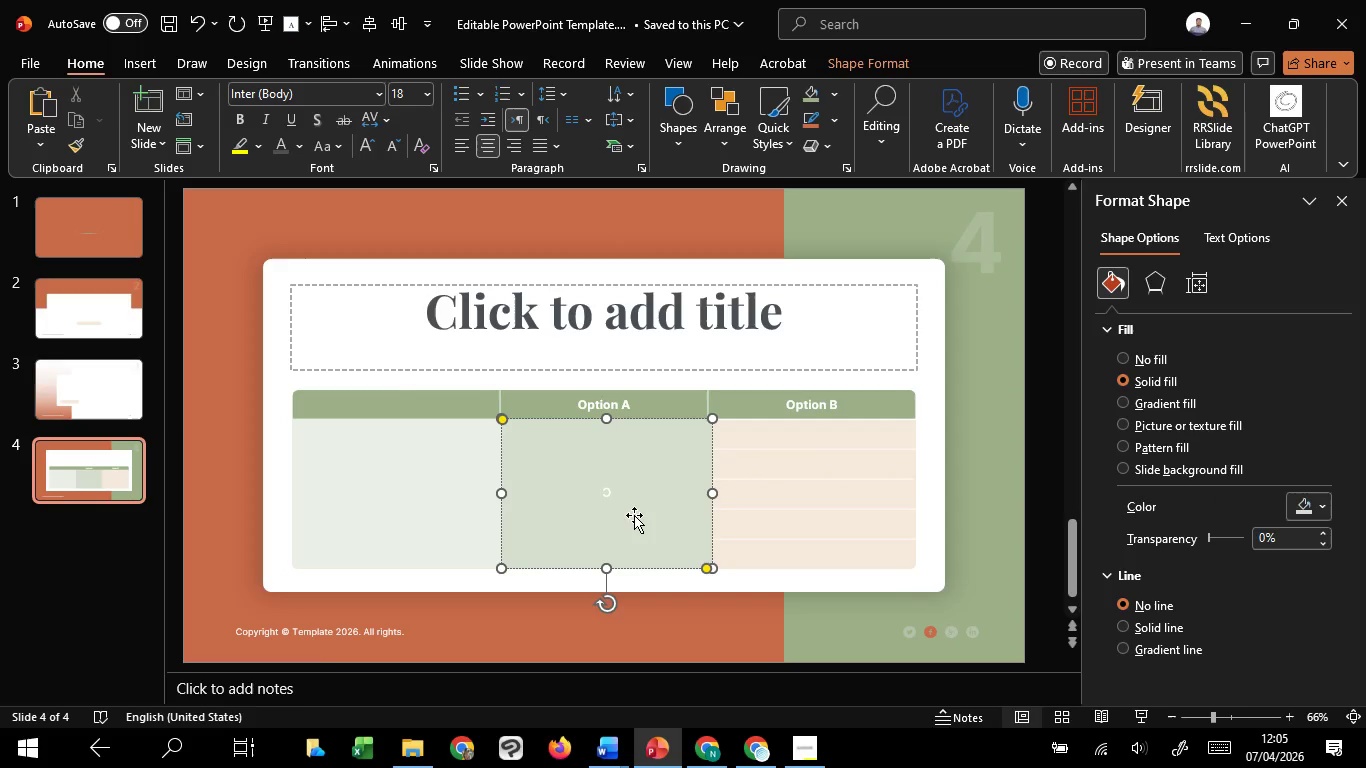 
key(Control+ControlLeft)
 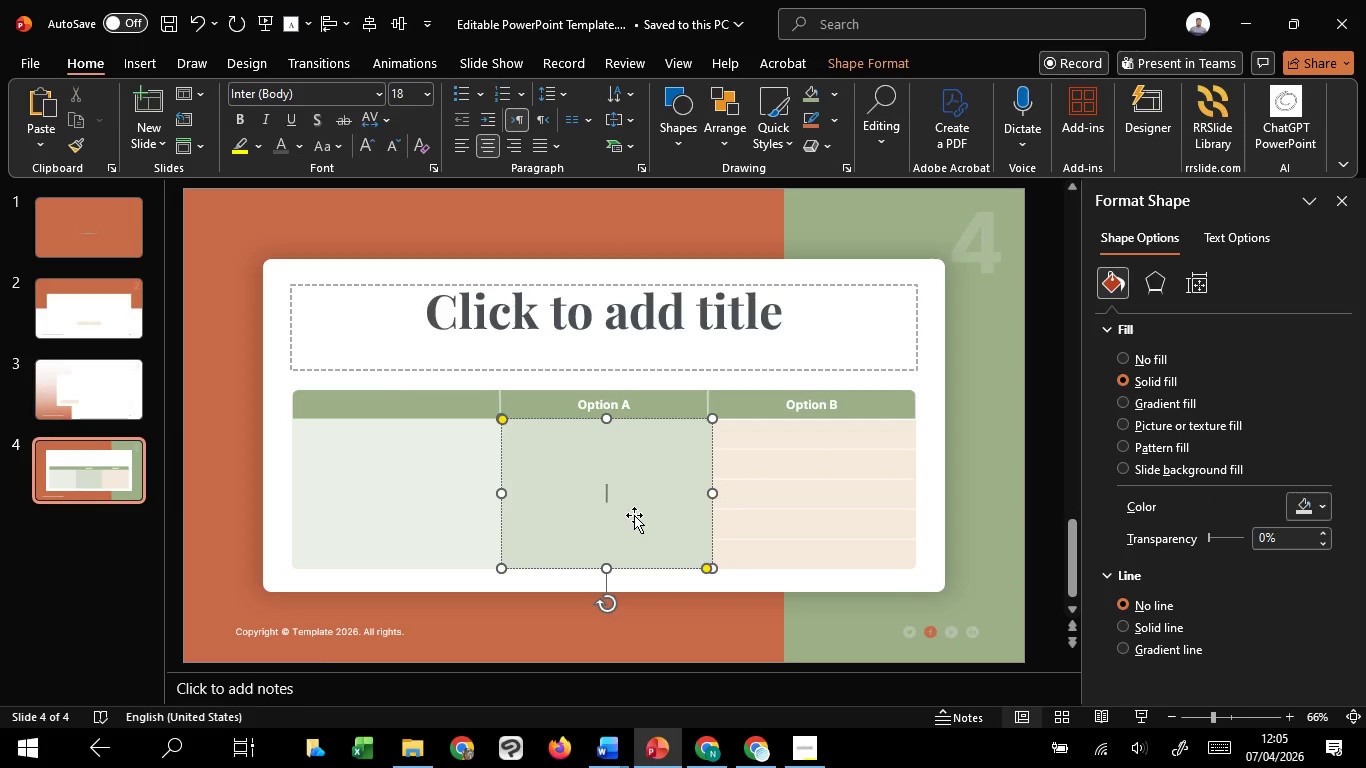 
key(Backspace)
 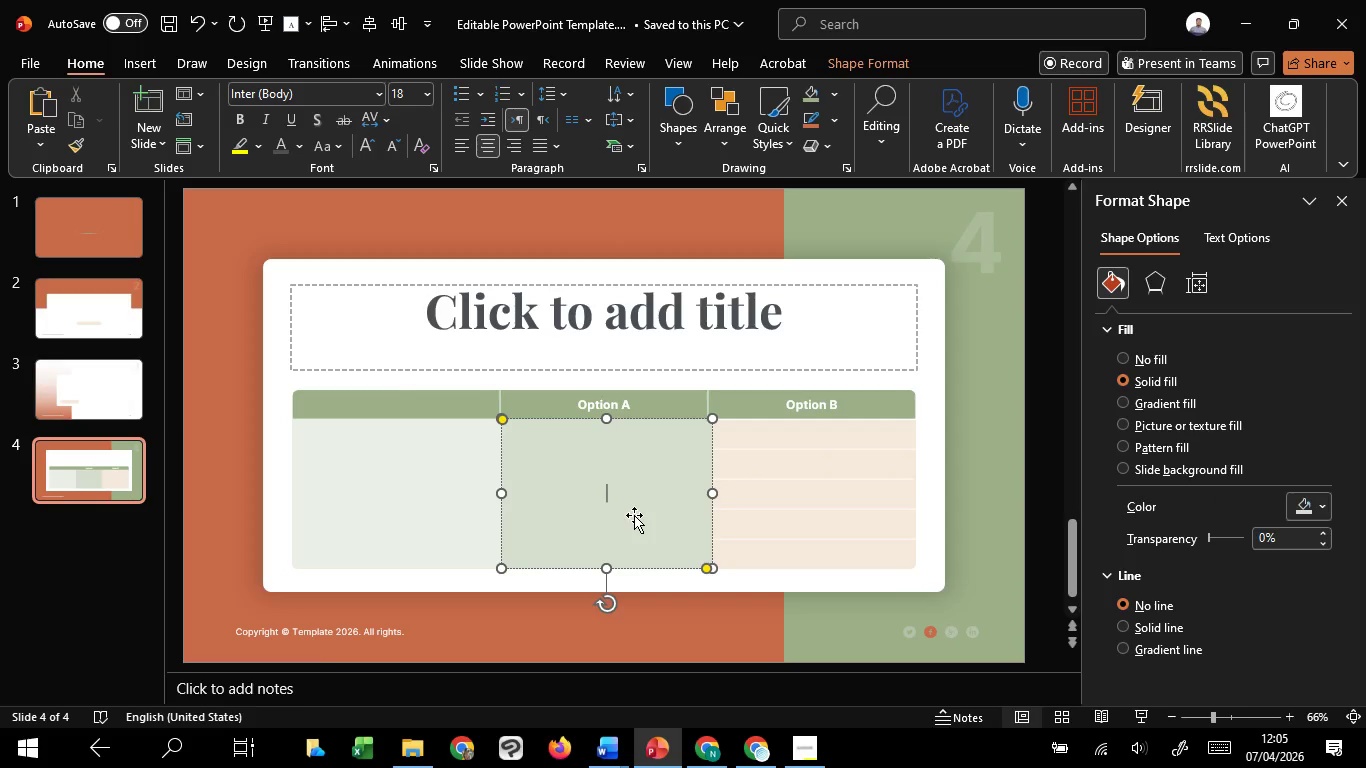 
hold_key(key=ControlLeft, duration=6.7)
hold_key(key=ShiftLeft, duration=1.14)
left_click_drag(start_coordinate=[634, 515], to_coordinate=[839, 515])
 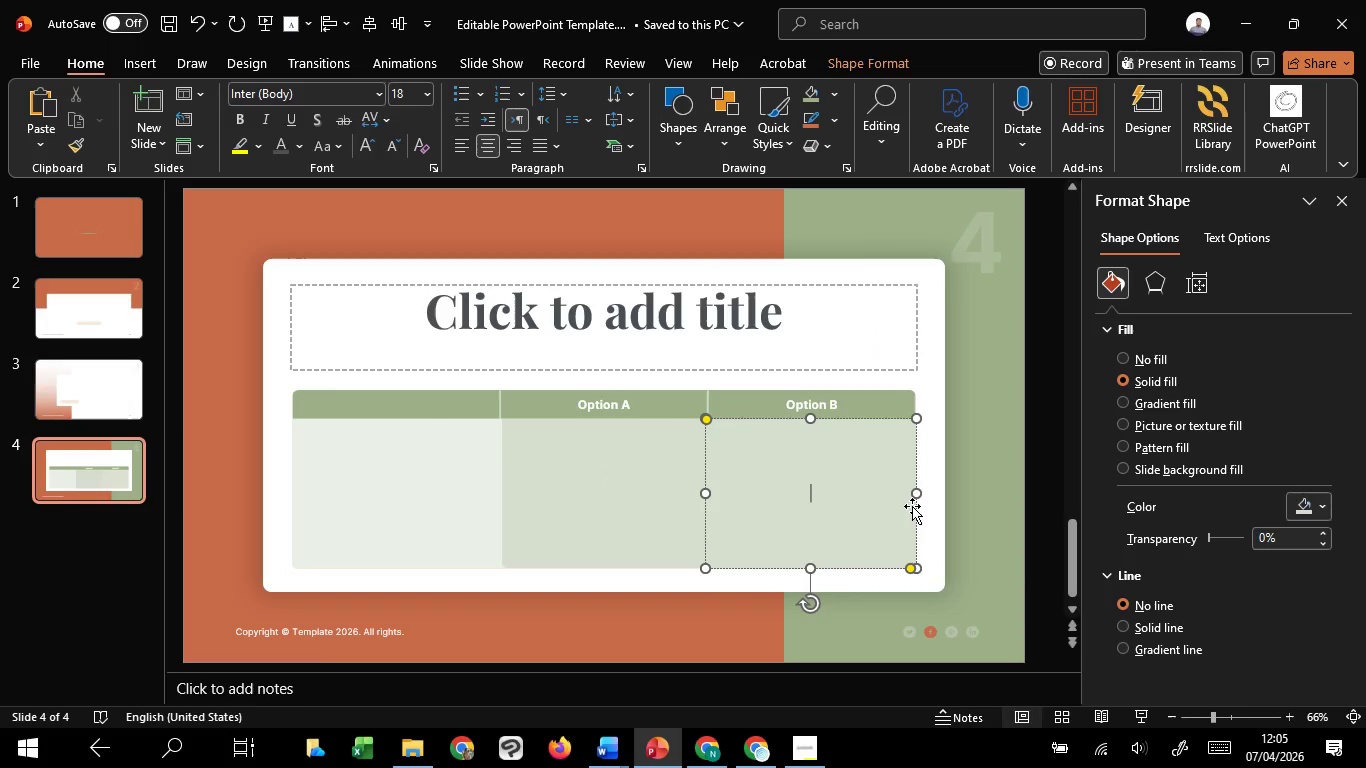 
hold_key(key=C, duration=5.94)
 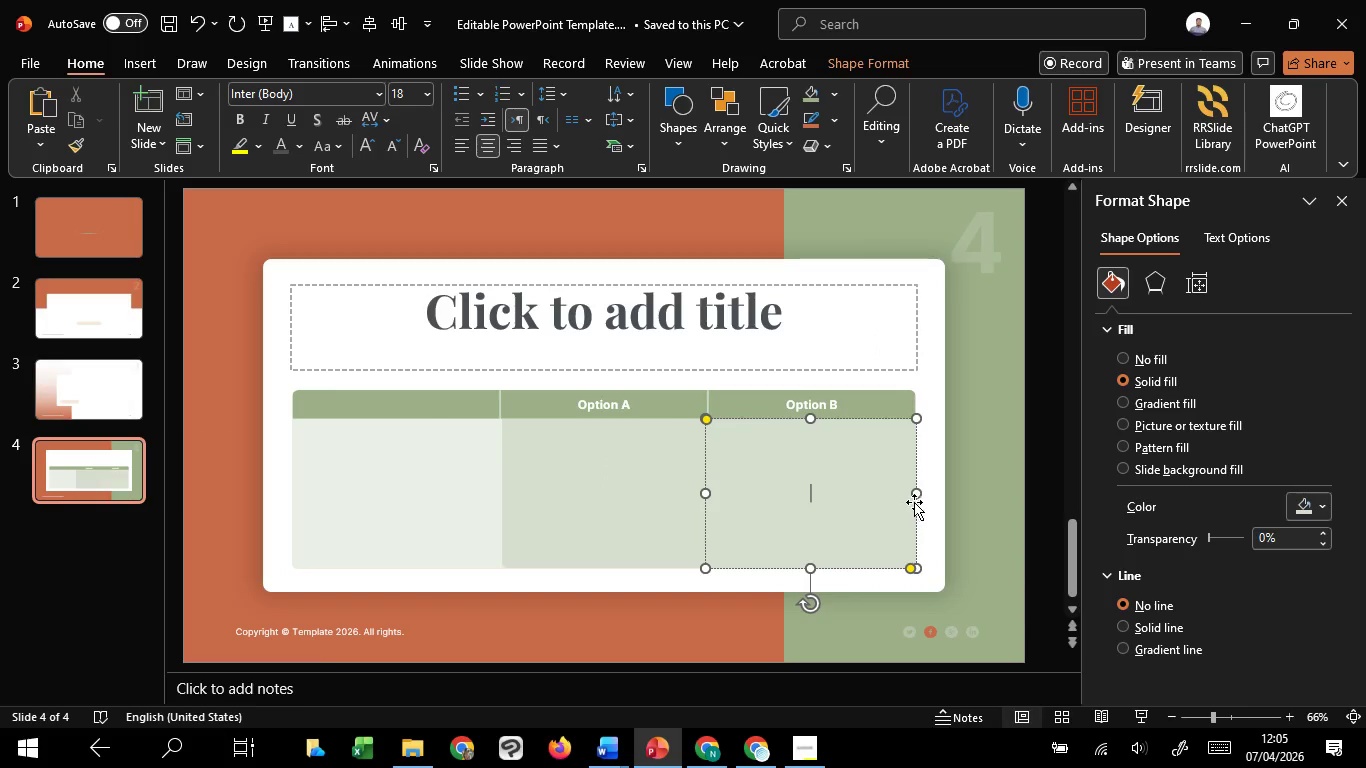 
hold_key(key=ShiftLeft, duration=1.52)
 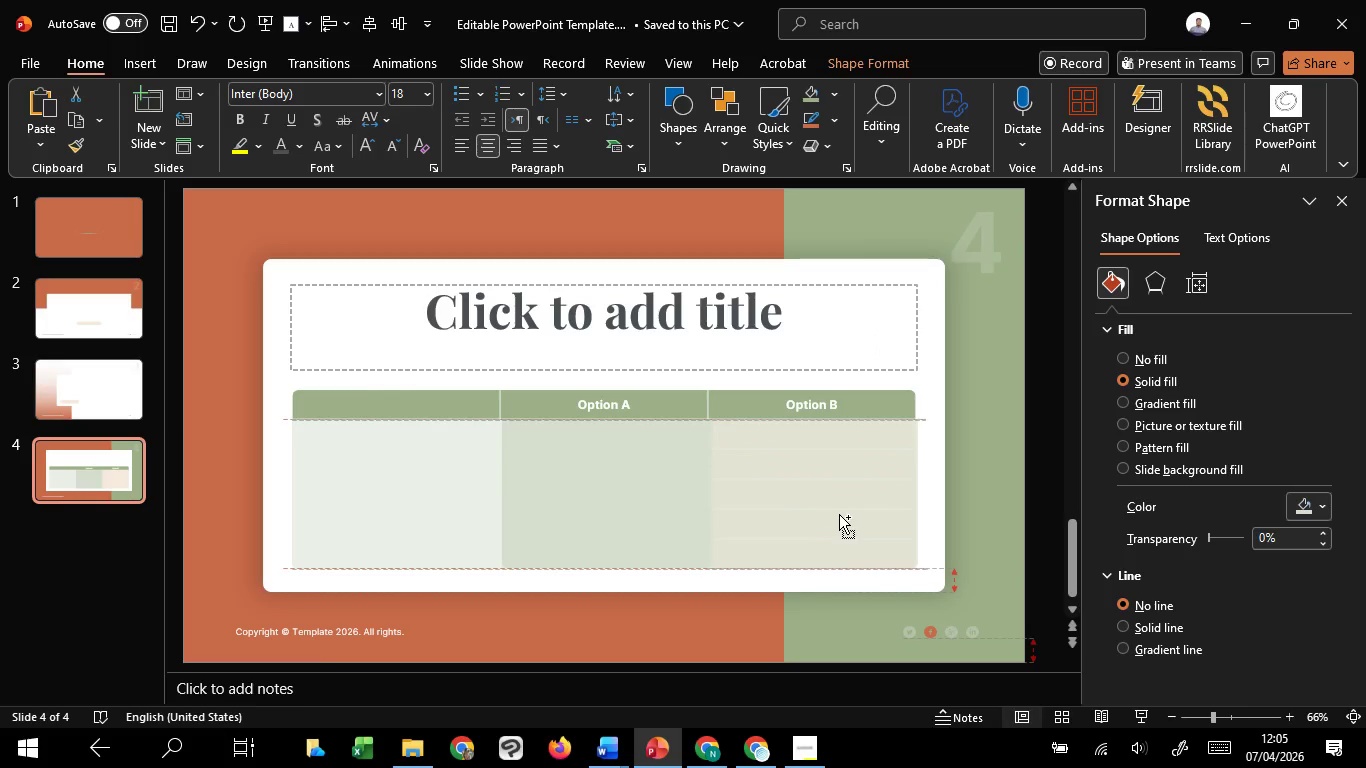 
hold_key(key=ShiftLeft, duration=1.51)
 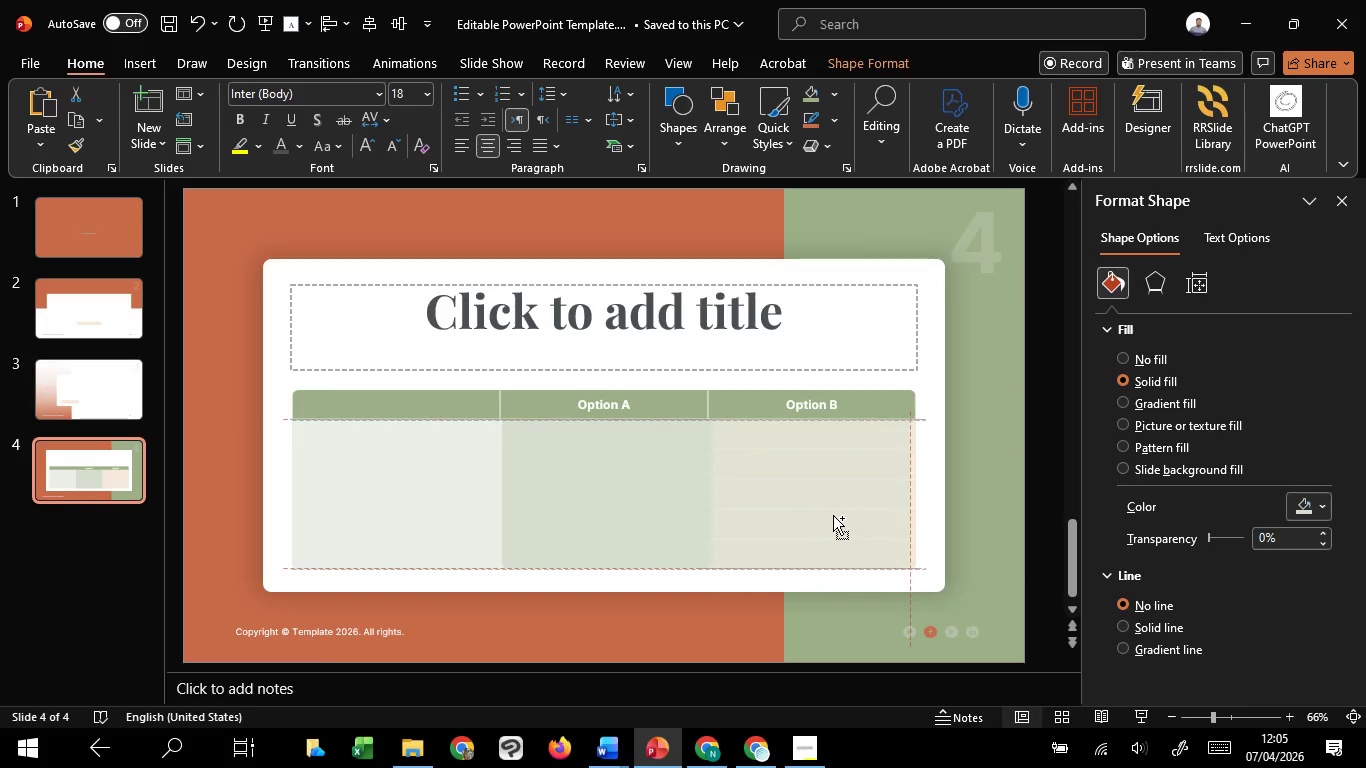 
hold_key(key=ShiftLeft, duration=1.5)
 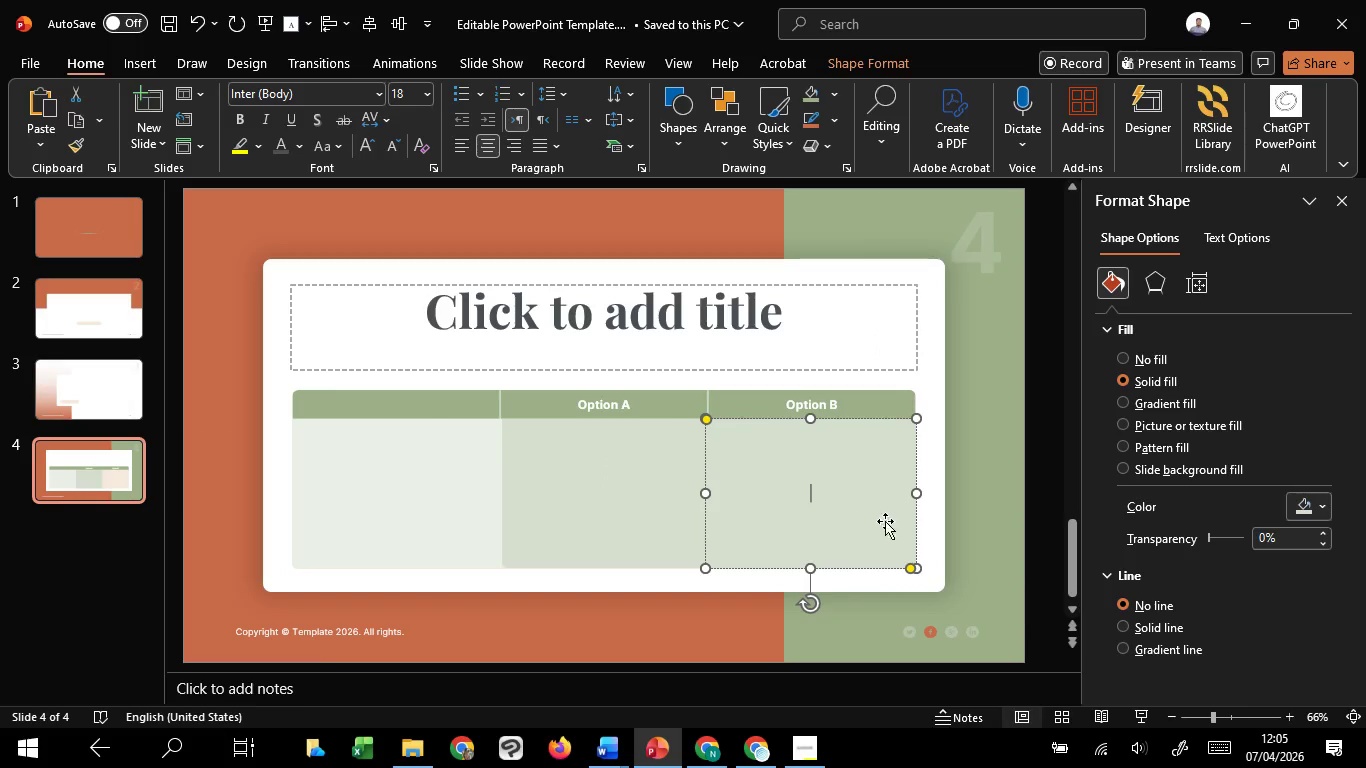 
hold_key(key=ShiftLeft, duration=0.36)
 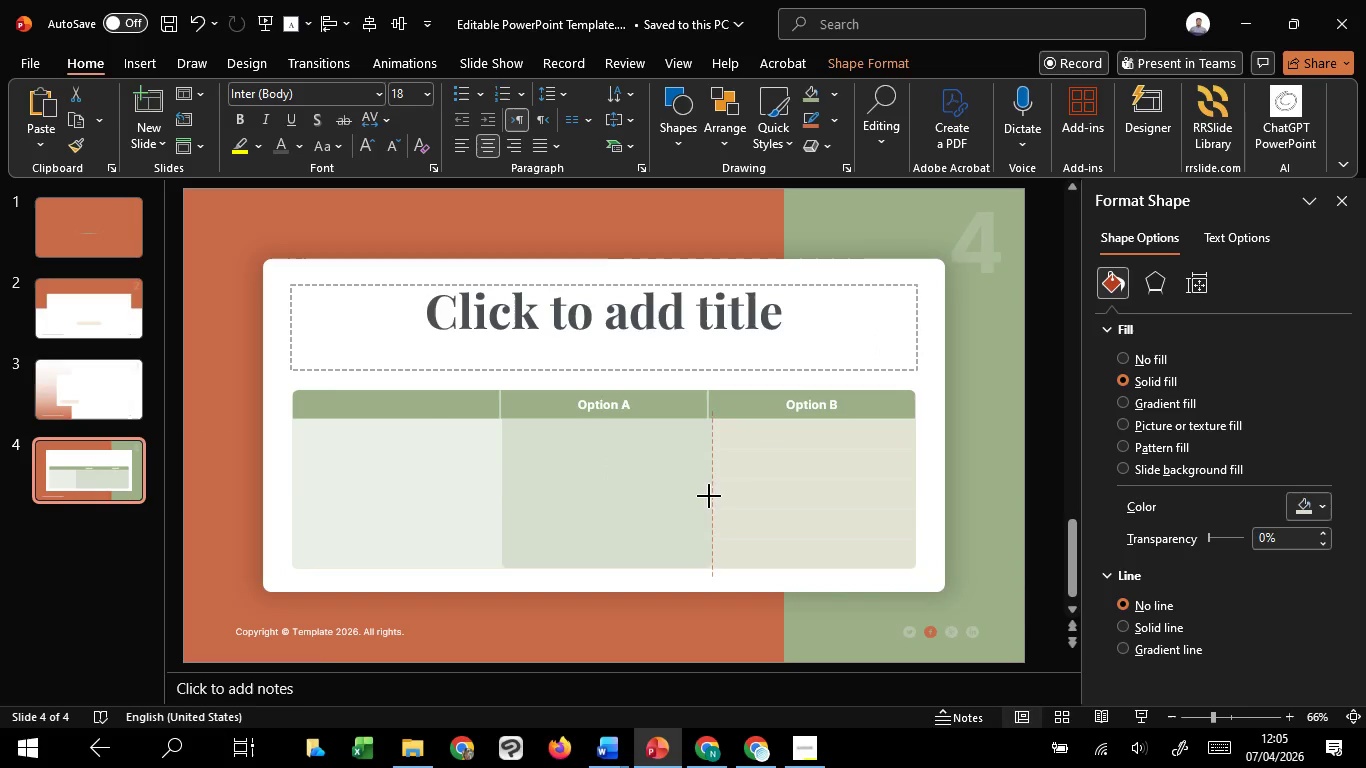 
wait(9.17)
 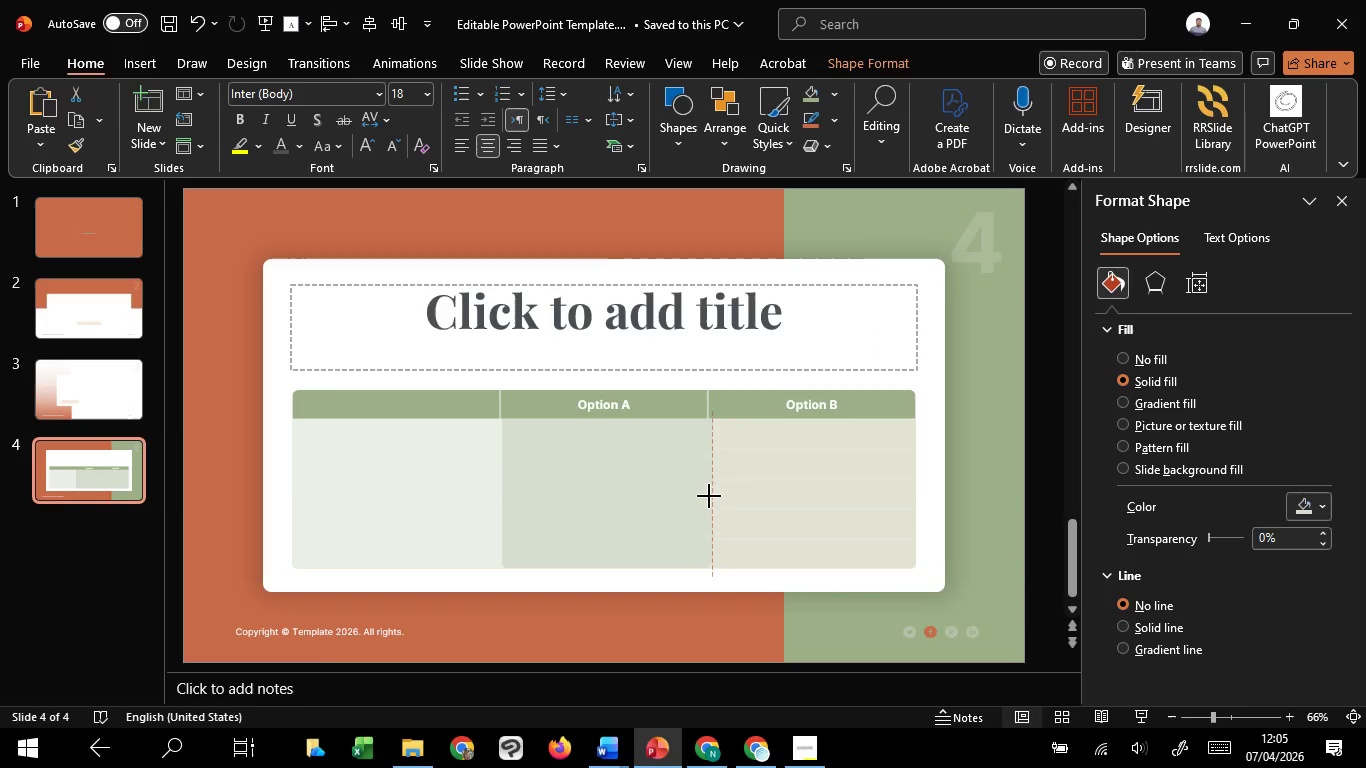 
left_click([470, 503])
 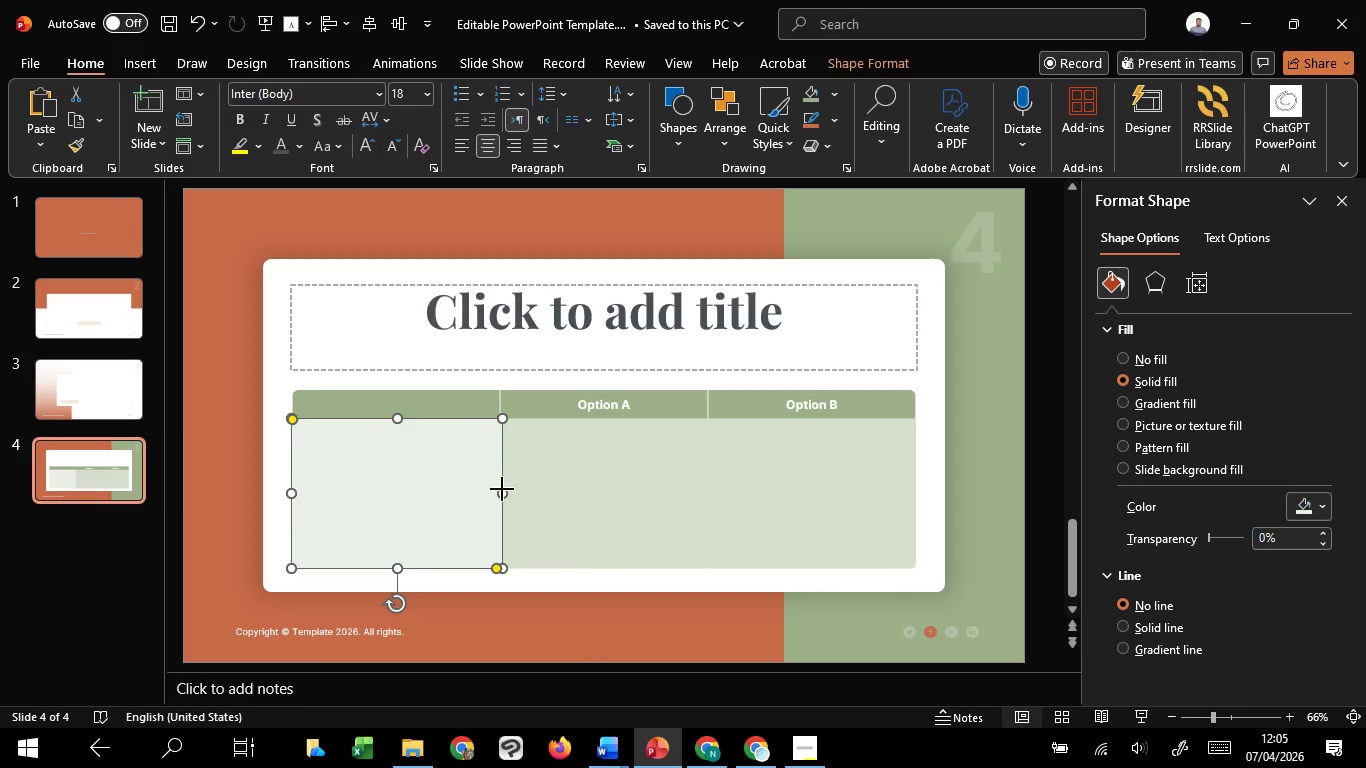 
left_click_drag(start_coordinate=[502, 489], to_coordinate=[496, 489])
 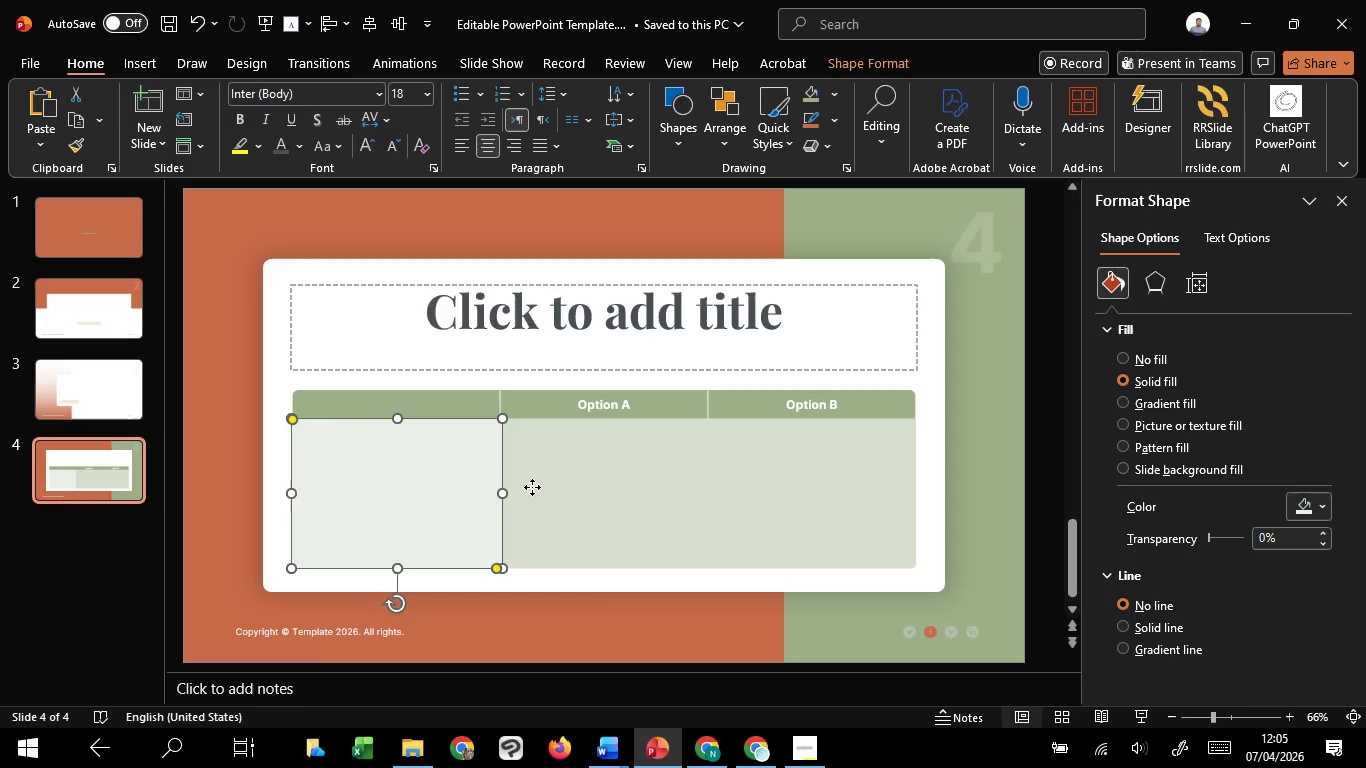 
left_click([532, 487])
 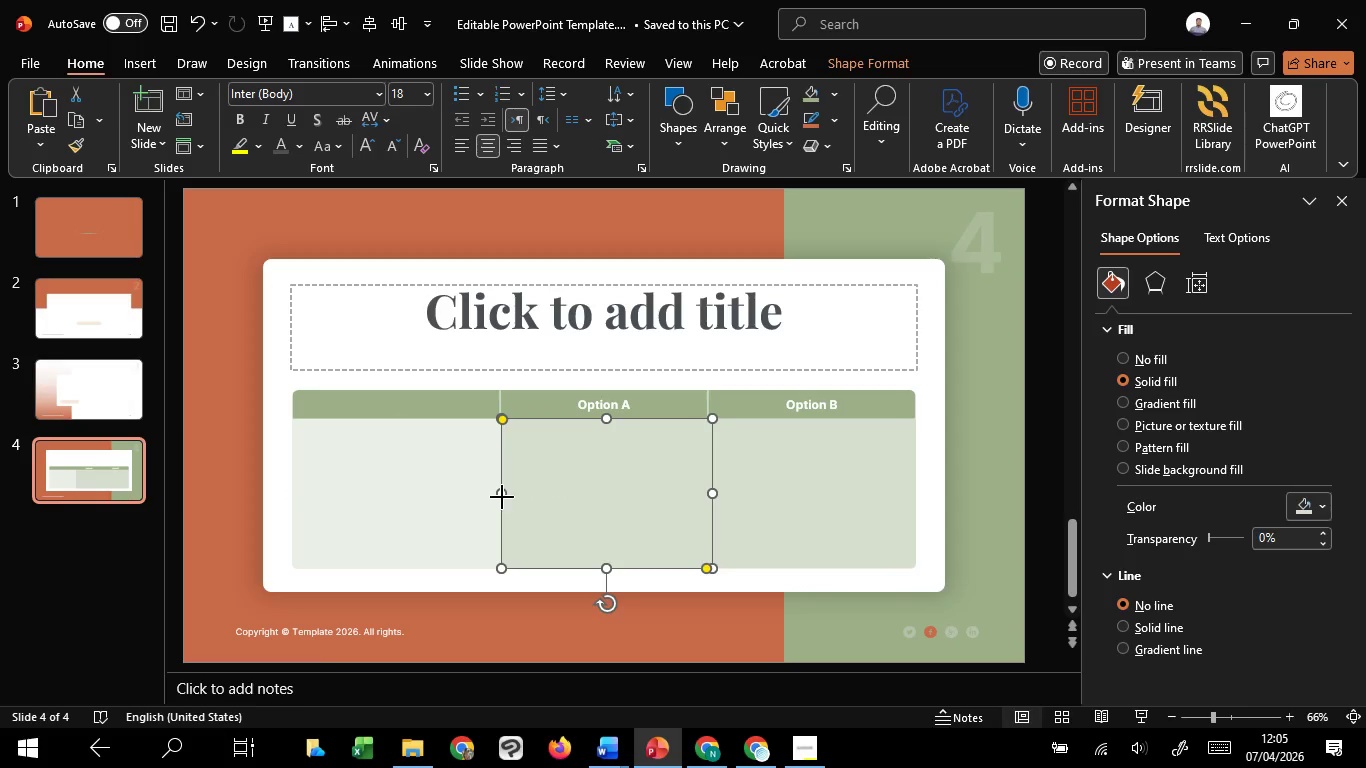 
left_click_drag(start_coordinate=[502, 497], to_coordinate=[497, 497])
 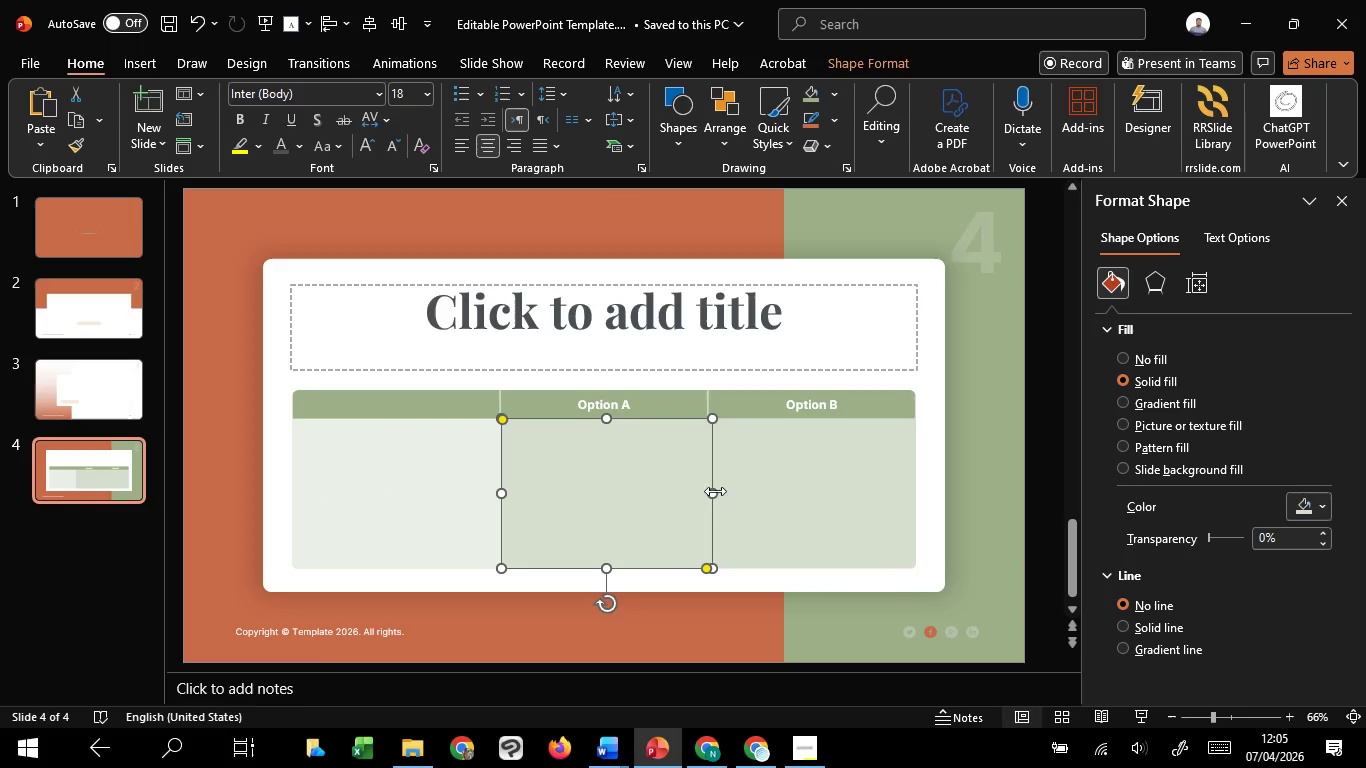 
left_click_drag(start_coordinate=[715, 491], to_coordinate=[709, 488])
 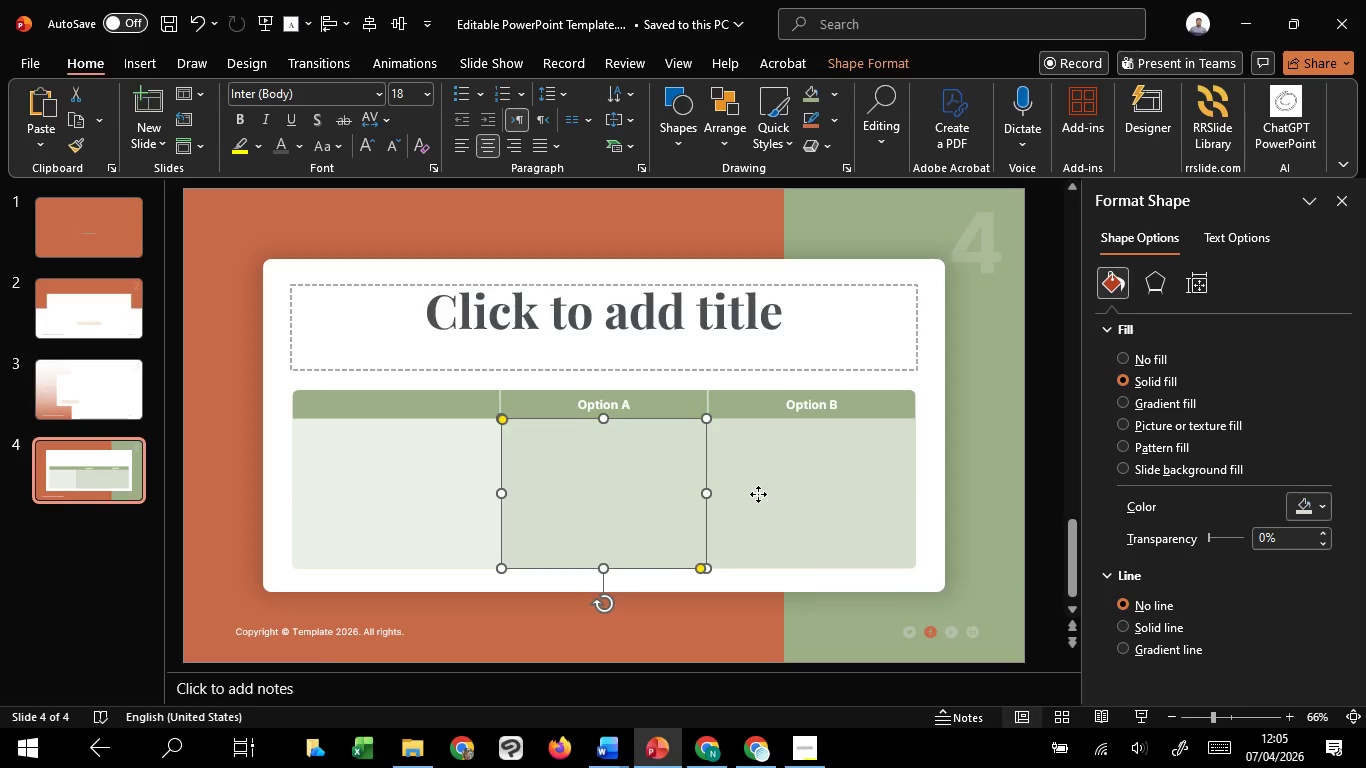 
left_click([758, 494])
 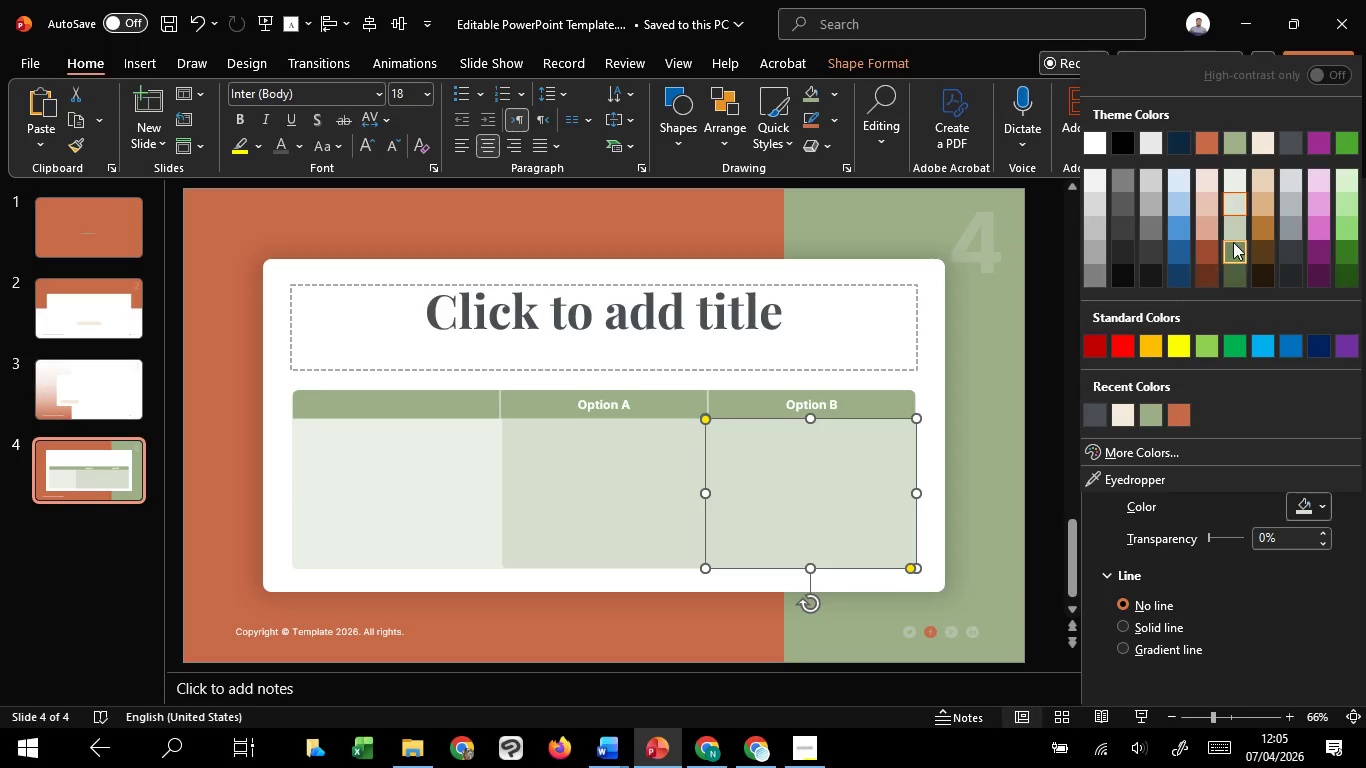 
left_click([1231, 232])
 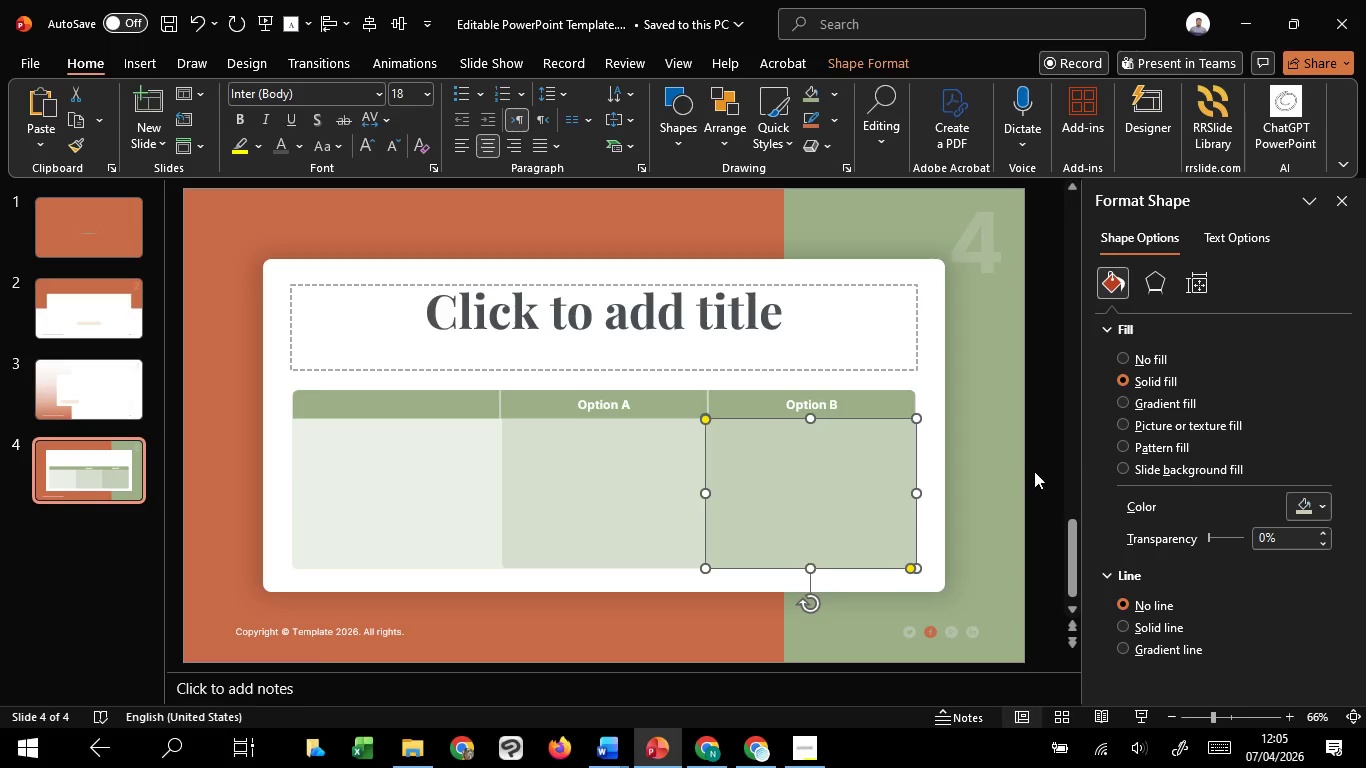 
left_click([1034, 471])
 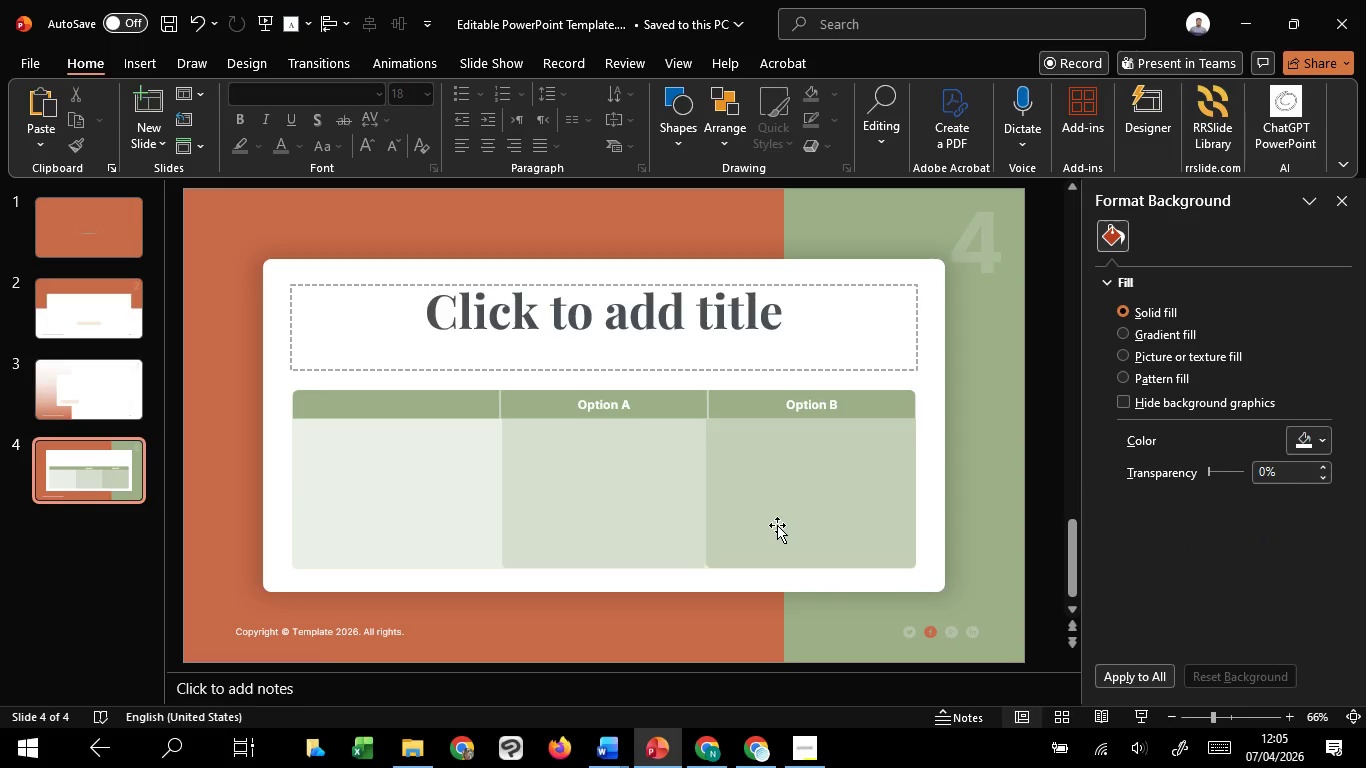 
left_click([777, 525])
 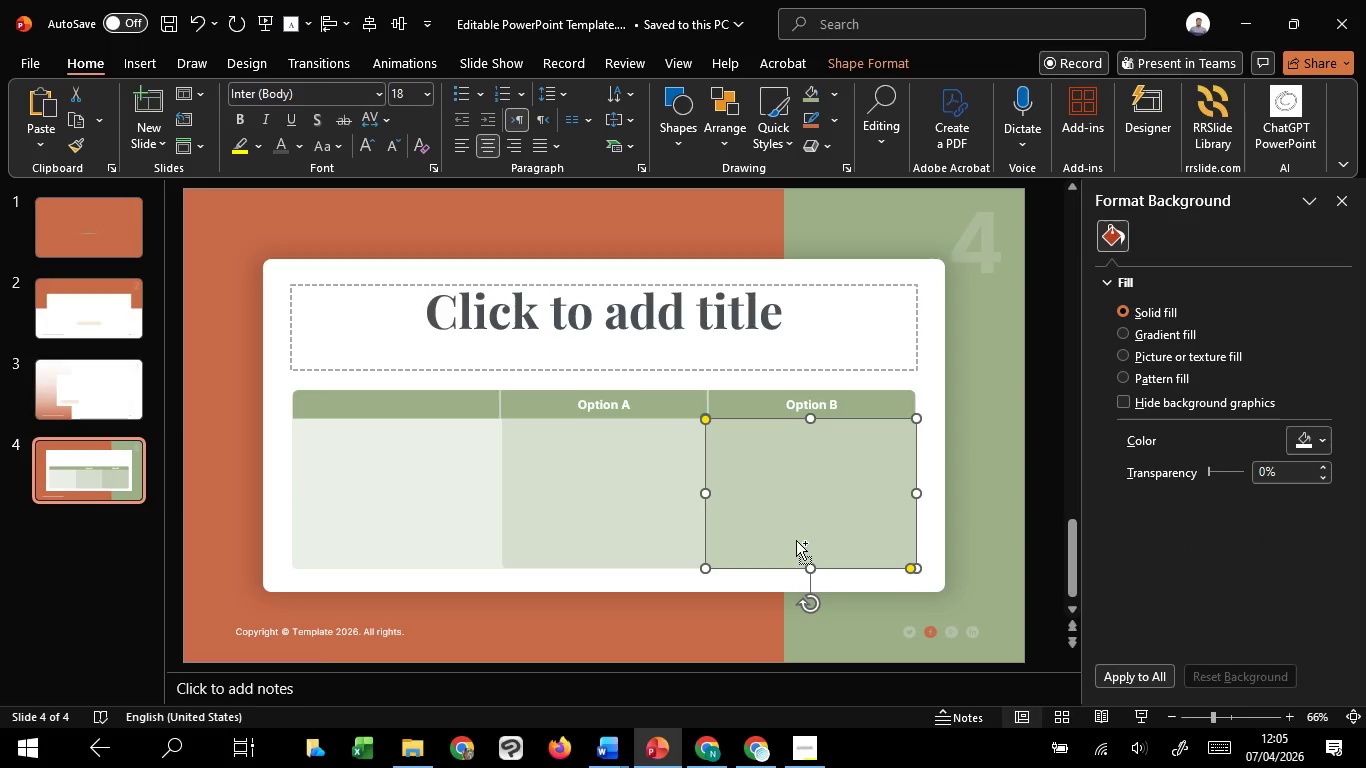 
hold_key(key=ControlLeft, duration=0.72)
scroll: coordinate [805, 542], scroll_direction: up, amount: 4.0
 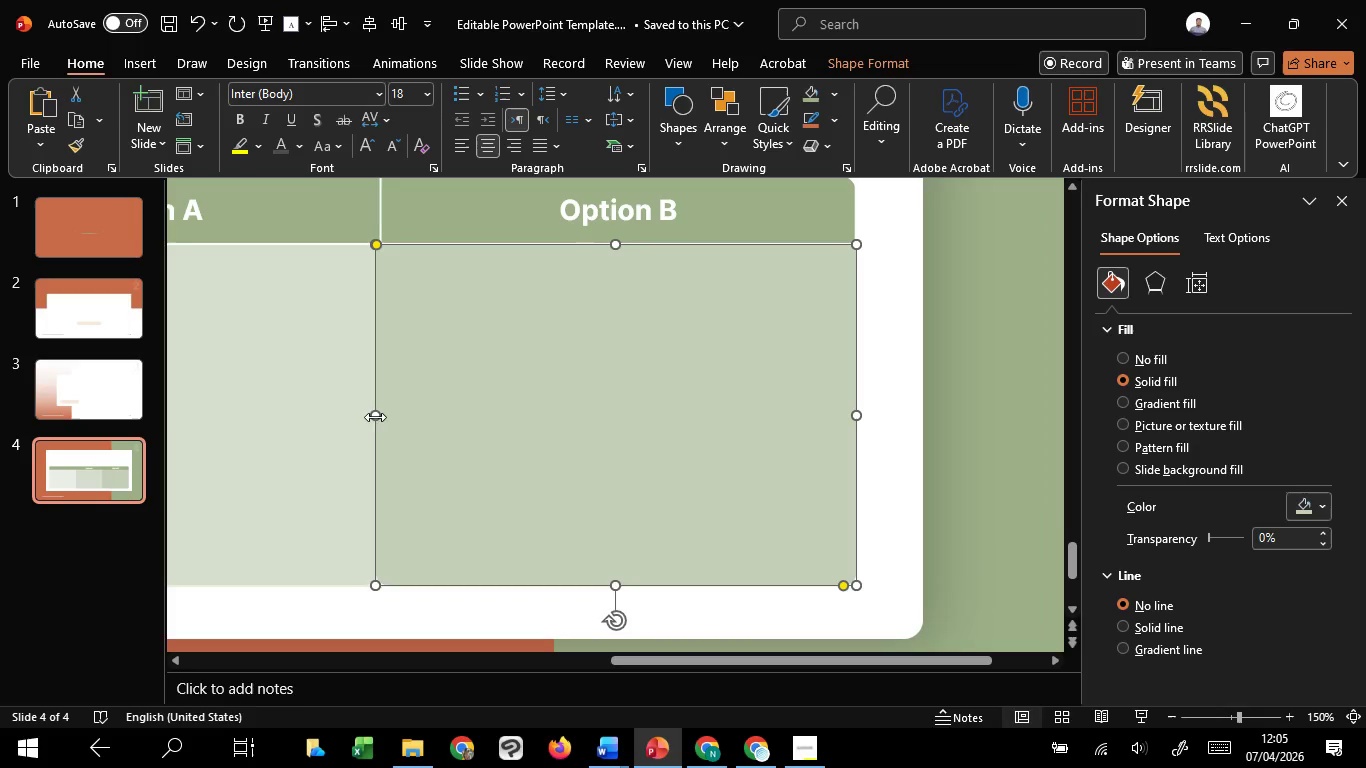 
left_click_drag(start_coordinate=[377, 419], to_coordinate=[385, 418])
 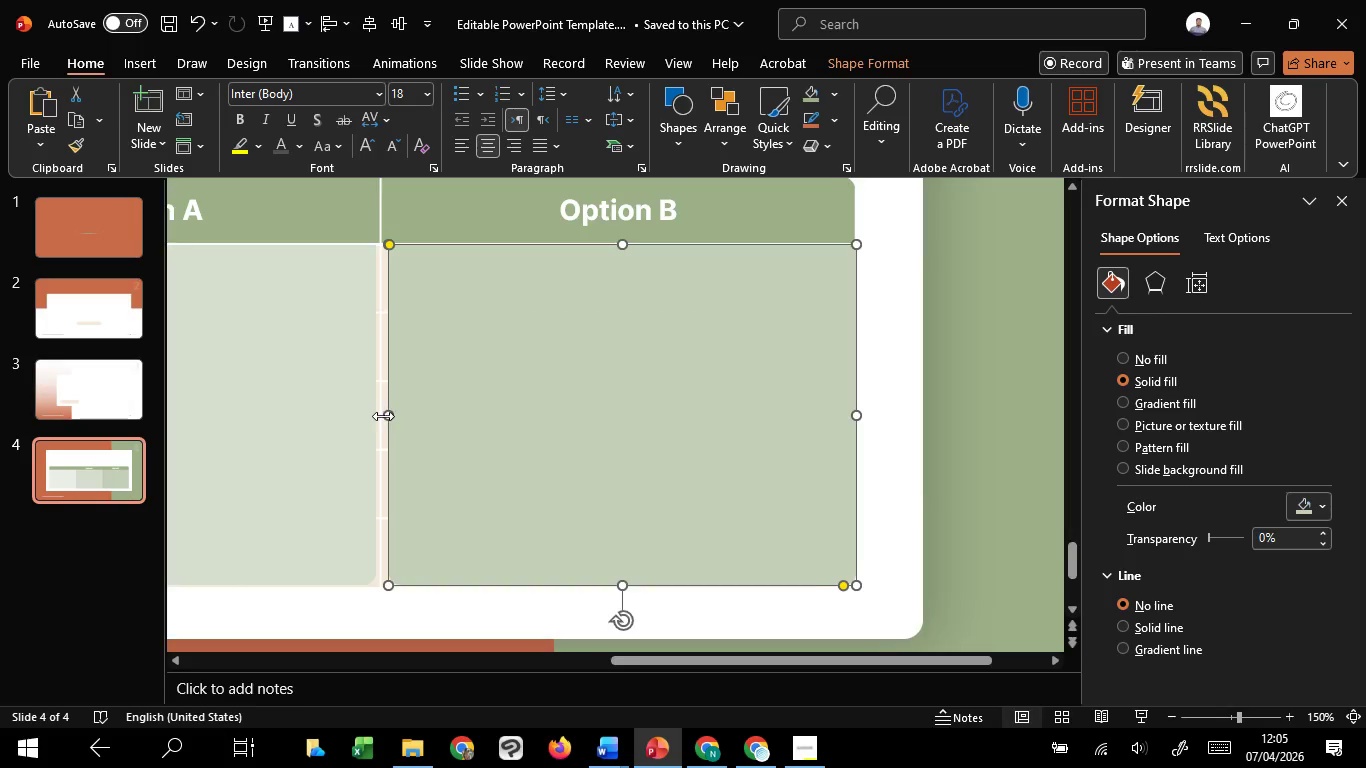 
hold_key(key=ControlLeft, duration=0.48)
scroll: coordinate [383, 416], scroll_direction: up, amount: 5.0
 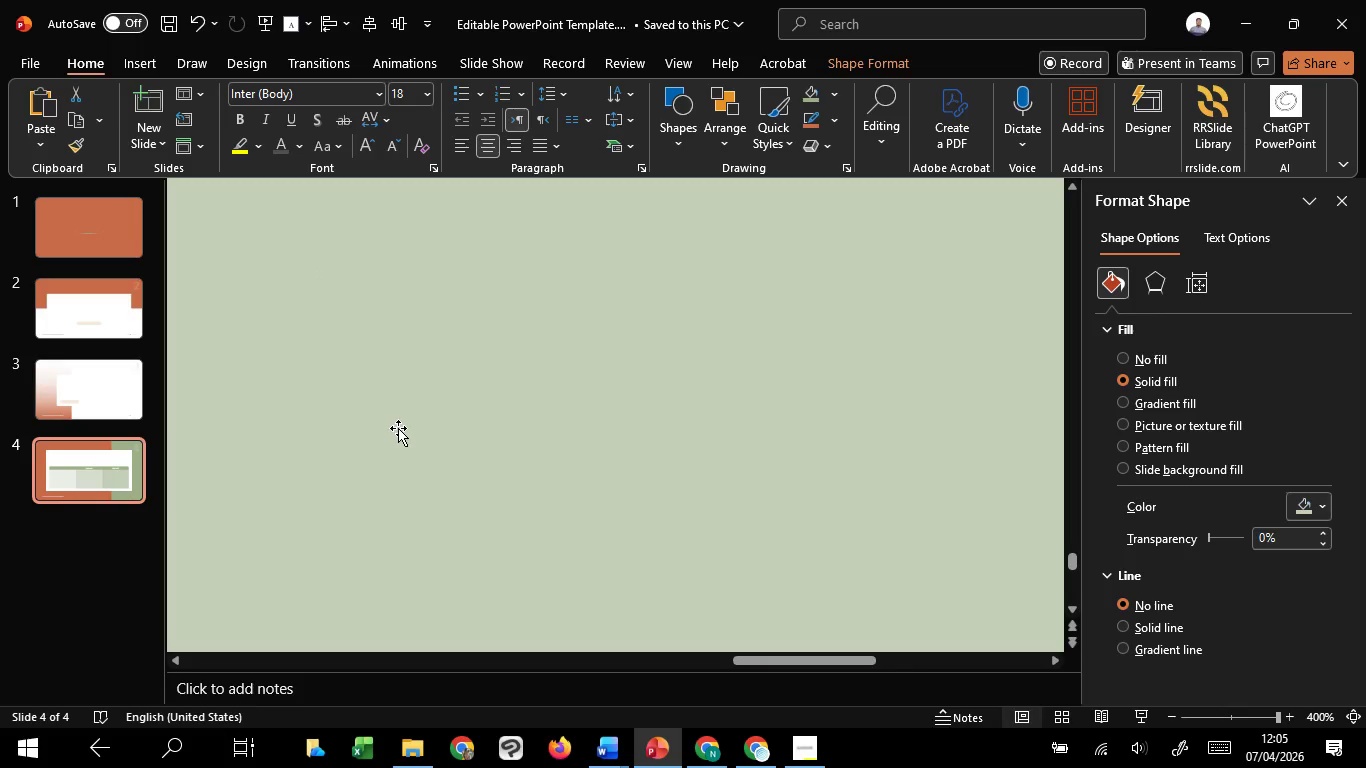 
hold_key(key=ControlLeft, duration=0.95)
scroll: coordinate [396, 437], scroll_direction: up, amount: 24.0
 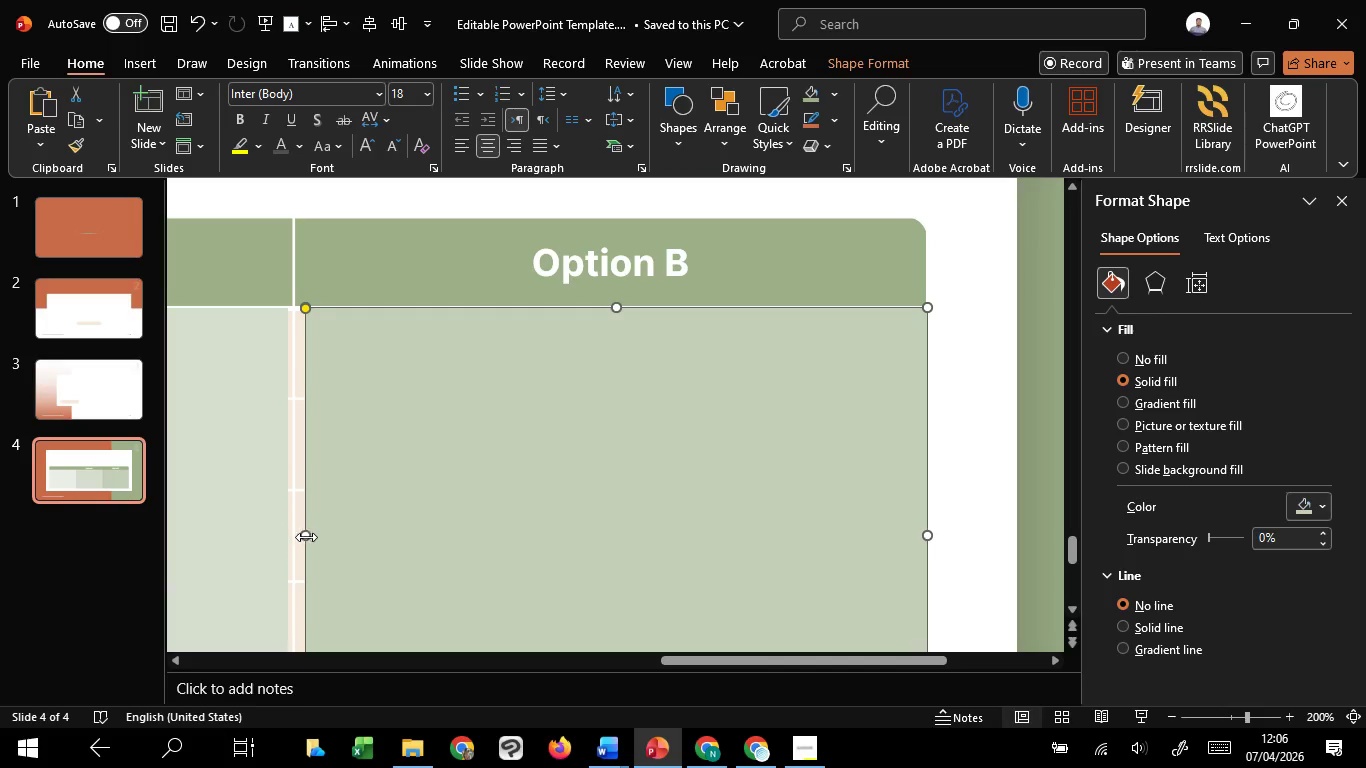 
left_click_drag(start_coordinate=[307, 537], to_coordinate=[295, 538])
 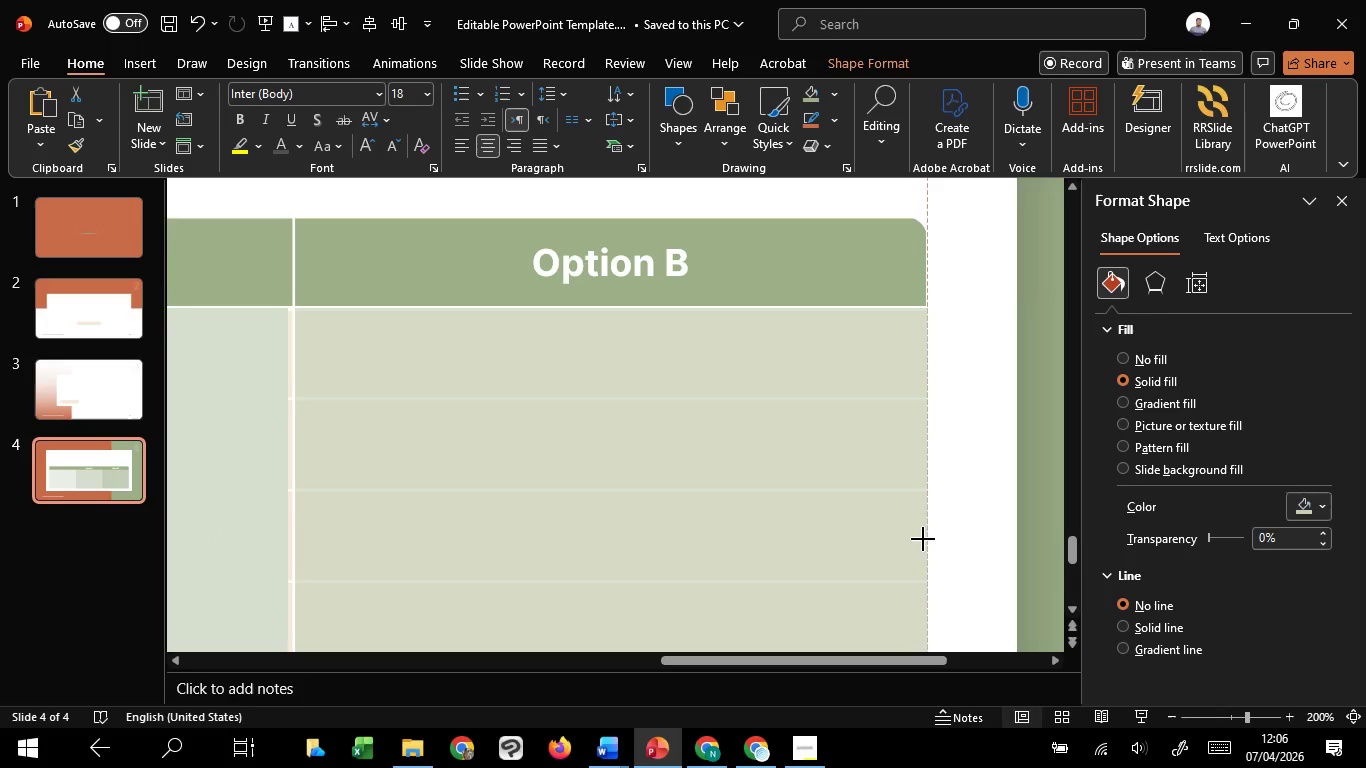 
hold_key(key=ControlLeft, duration=1.03)
scroll: coordinate [918, 539], scroll_direction: down, amount: 3.0
 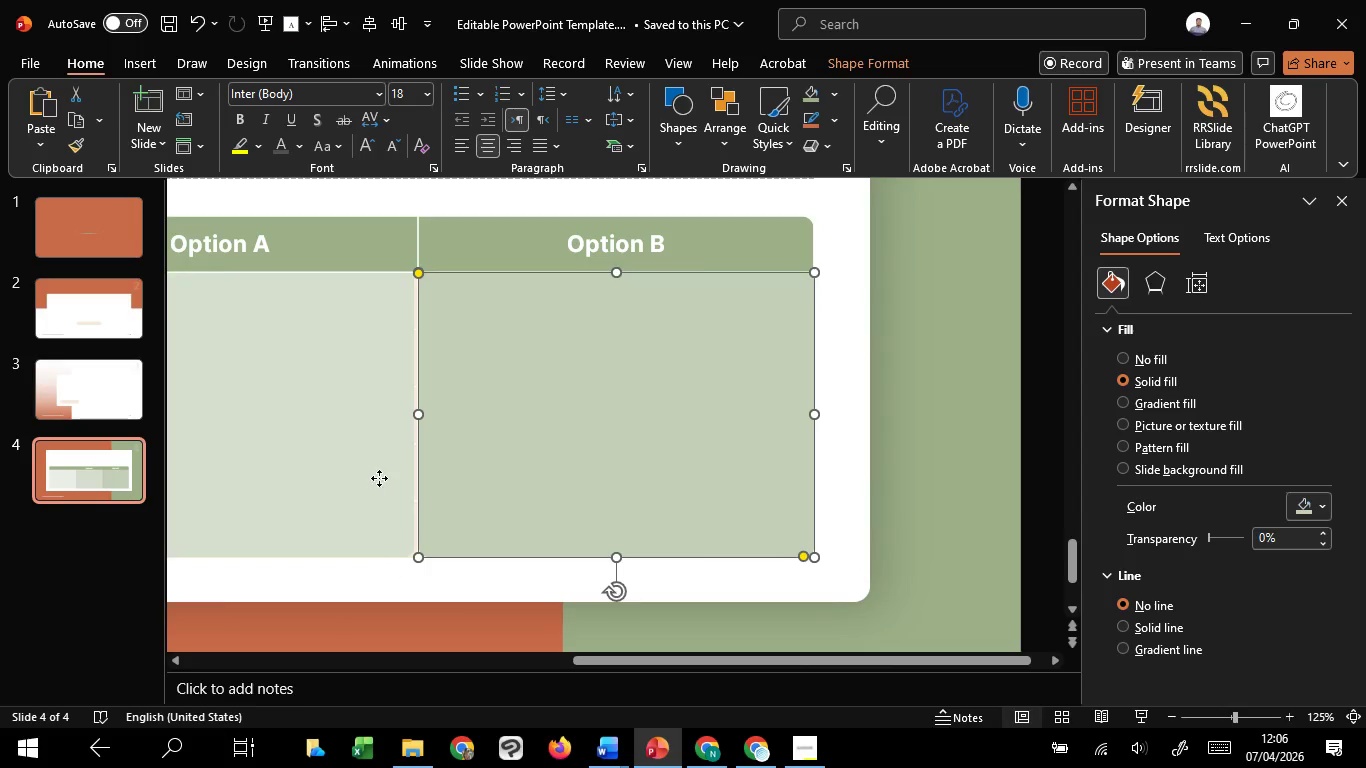 
left_click([379, 478])
 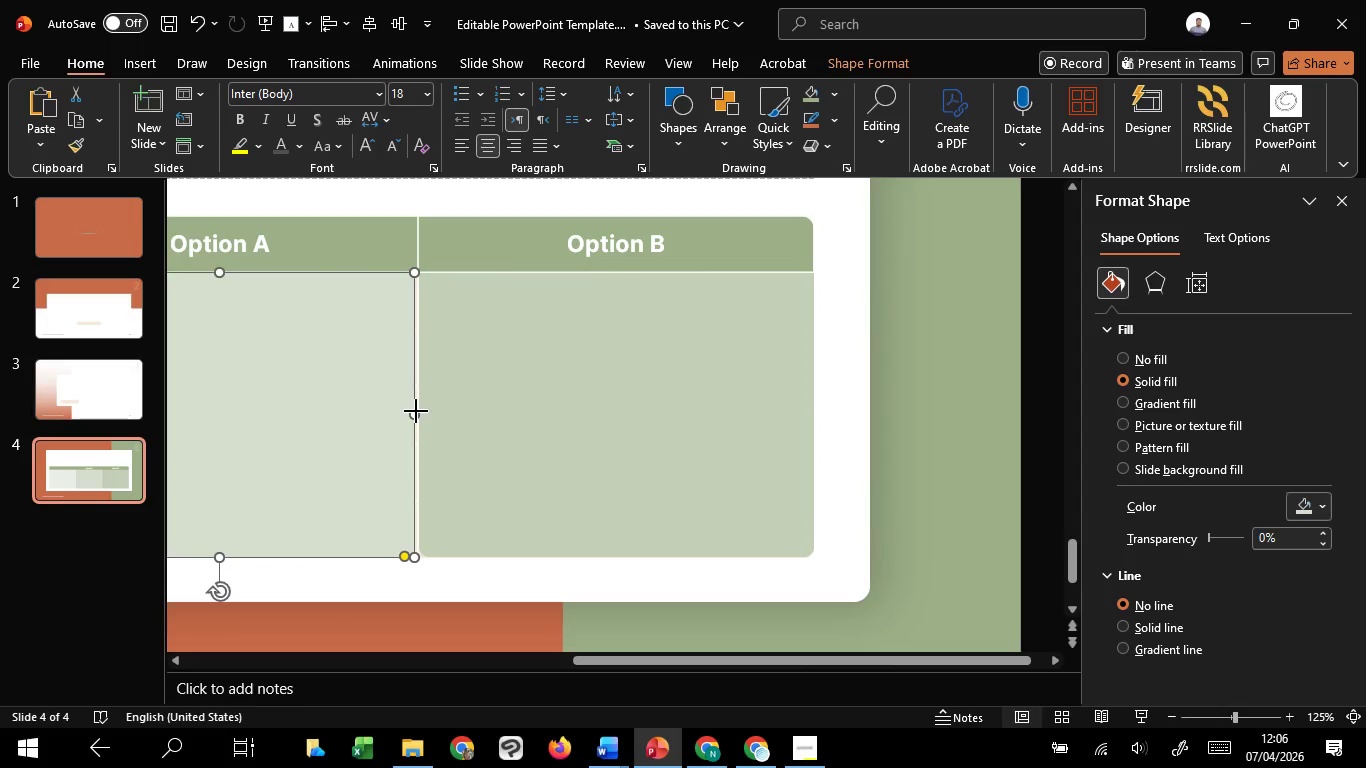 
left_click_drag(start_coordinate=[416, 411], to_coordinate=[422, 411])
 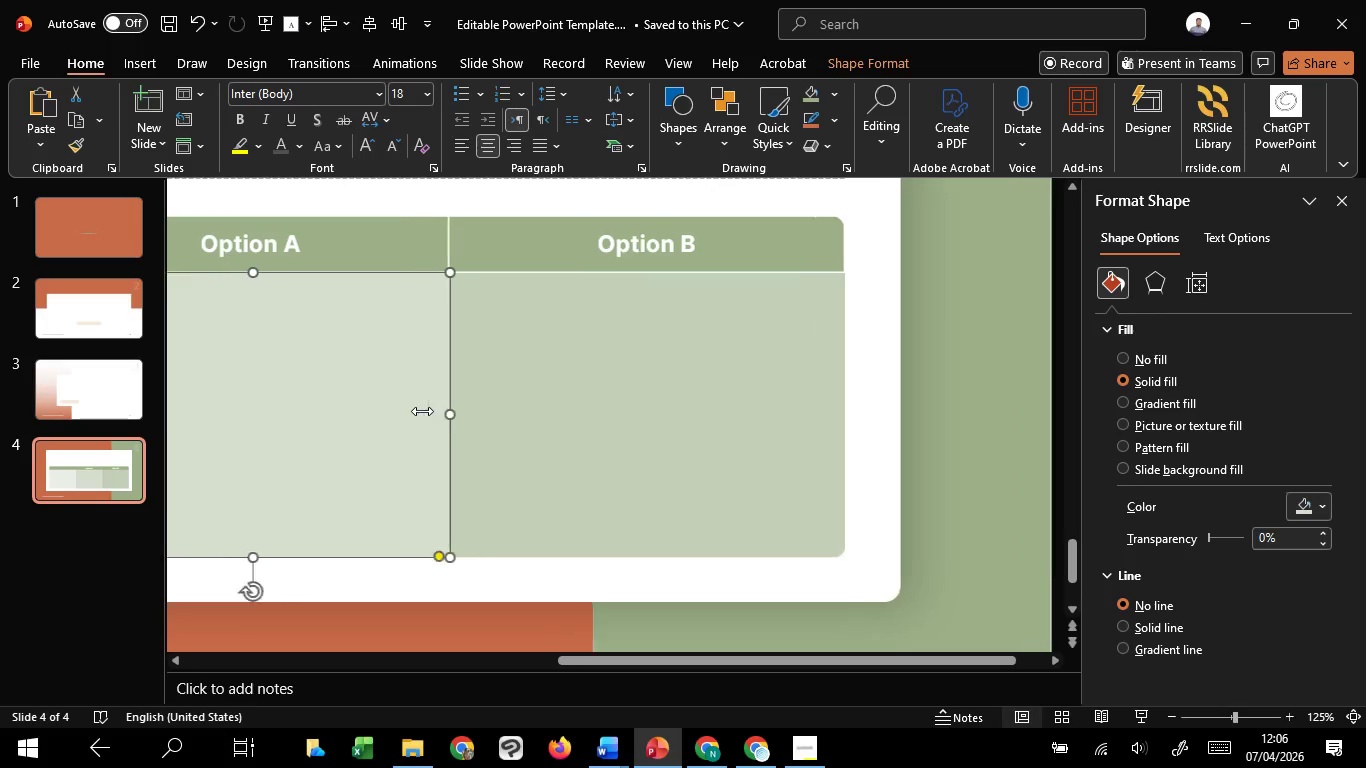 
left_click([466, 423])
 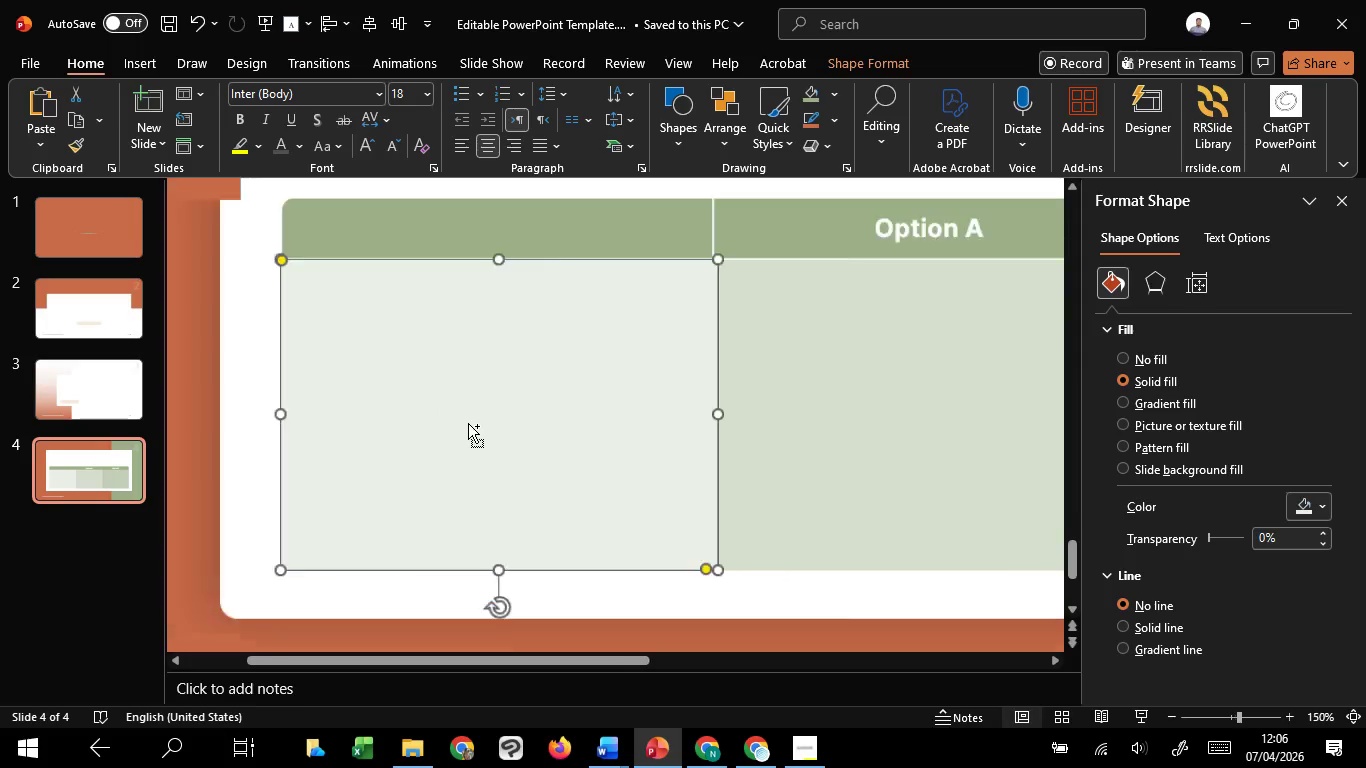 
scroll: coordinate [405, 409], scroll_direction: up, amount: 42.0
 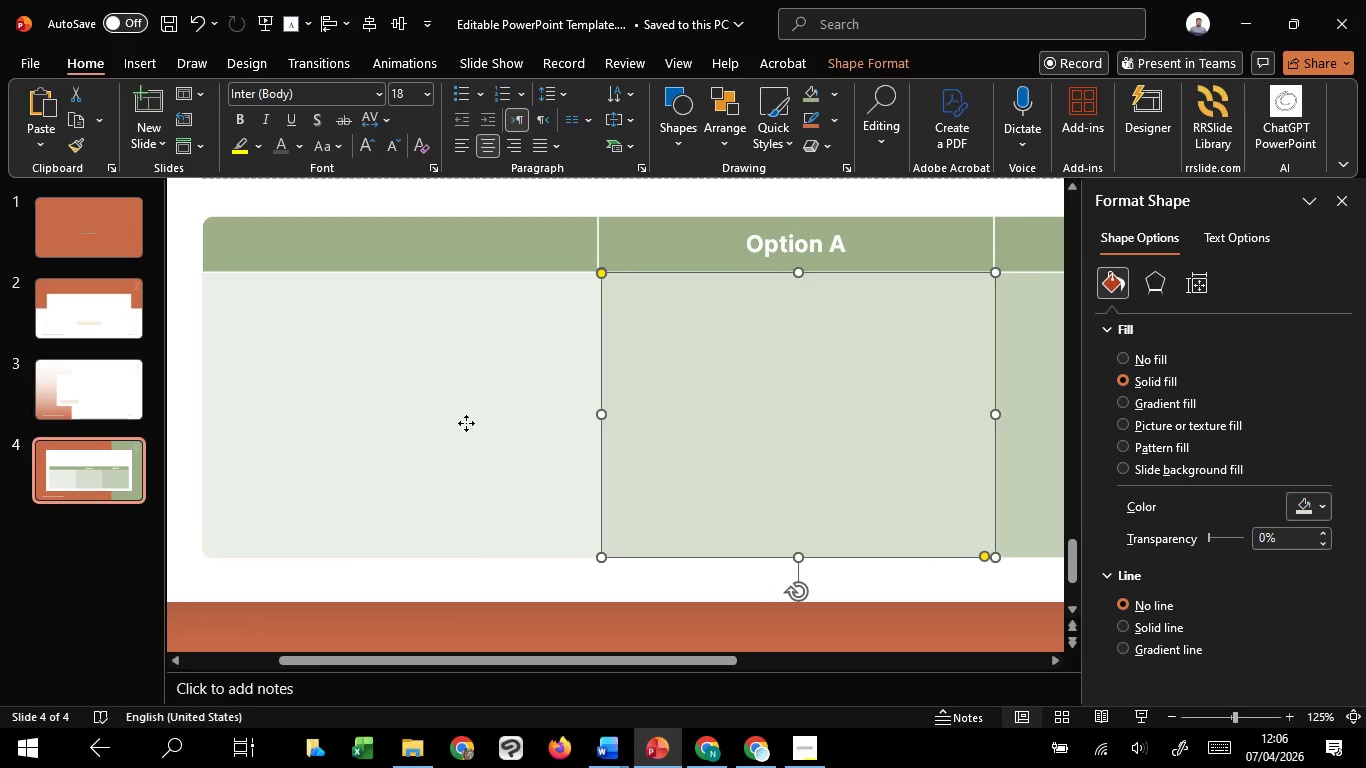 
hold_key(key=ControlLeft, duration=0.42)
scroll: coordinate [468, 423], scroll_direction: up, amount: 2.0
 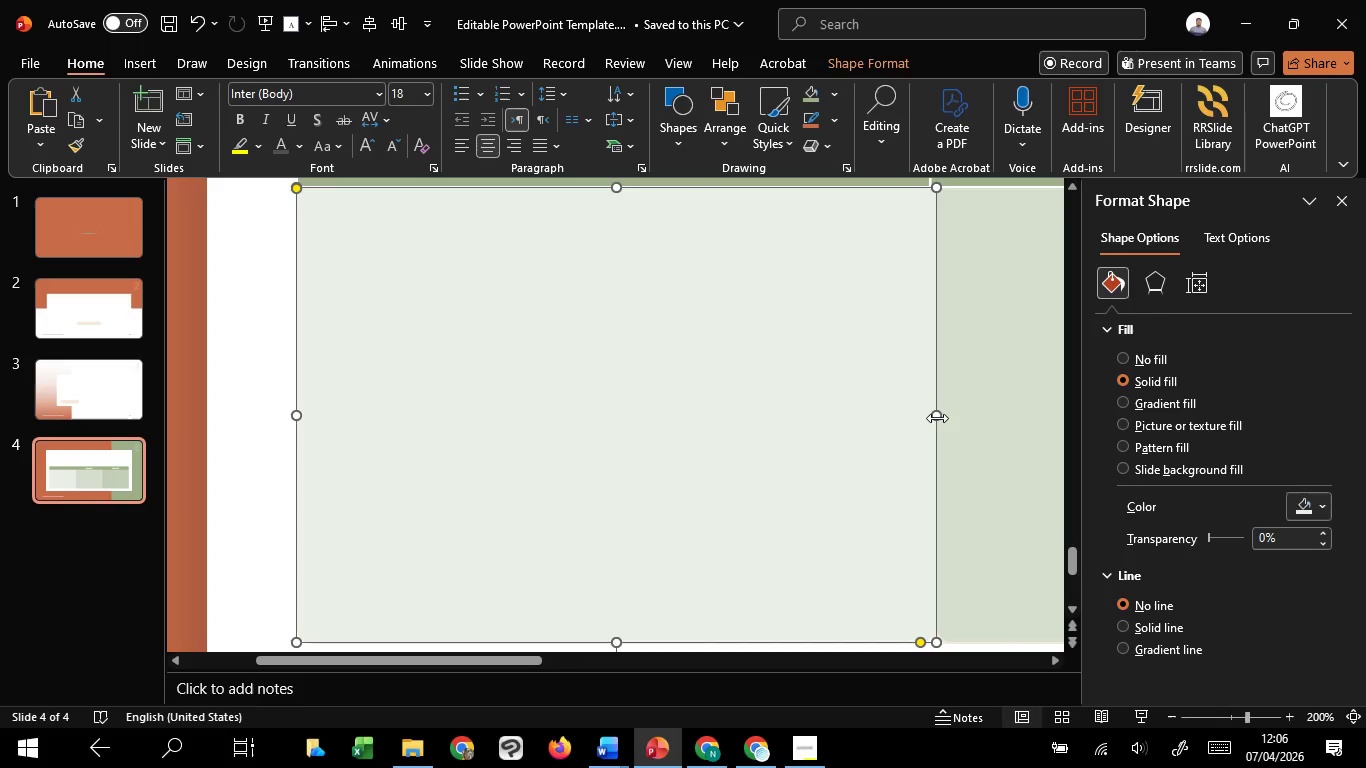 
left_click_drag(start_coordinate=[937, 418], to_coordinate=[930, 418])
 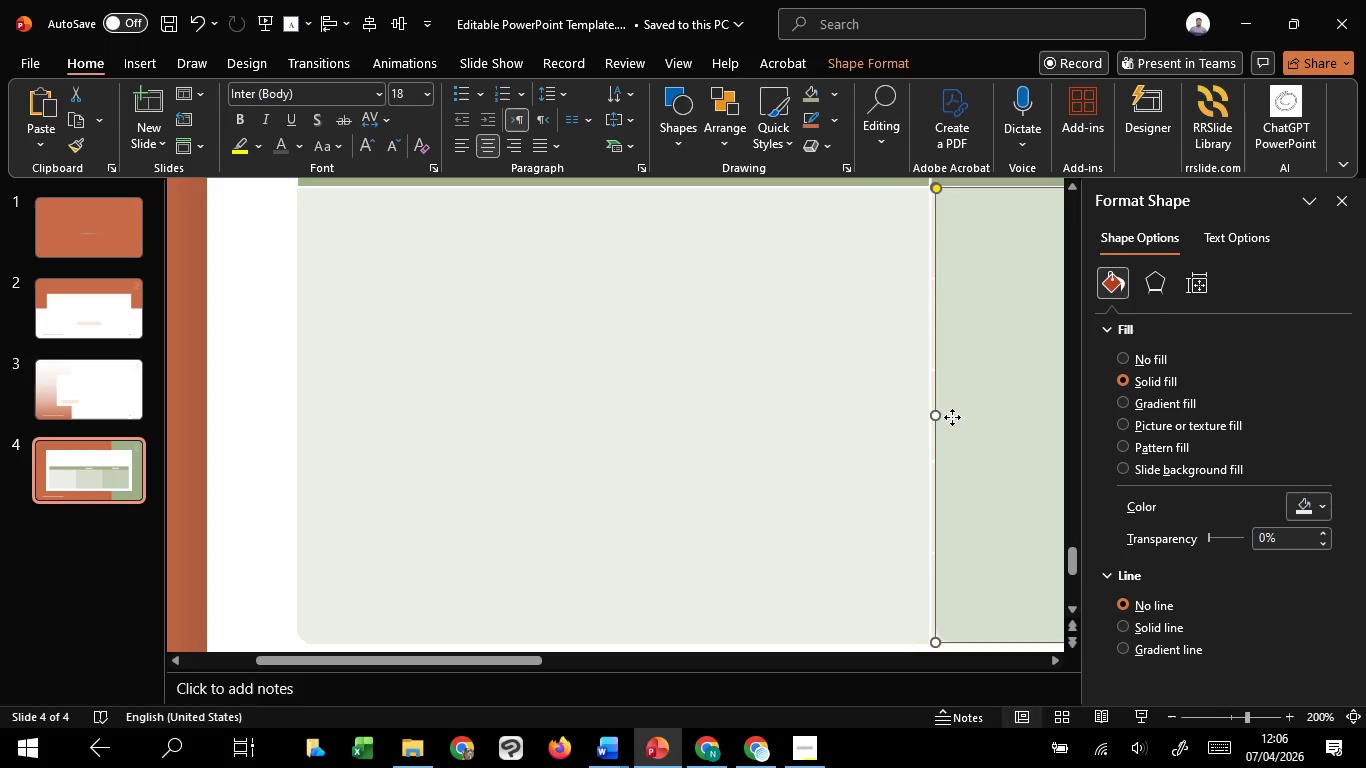 
left_click([952, 417])
 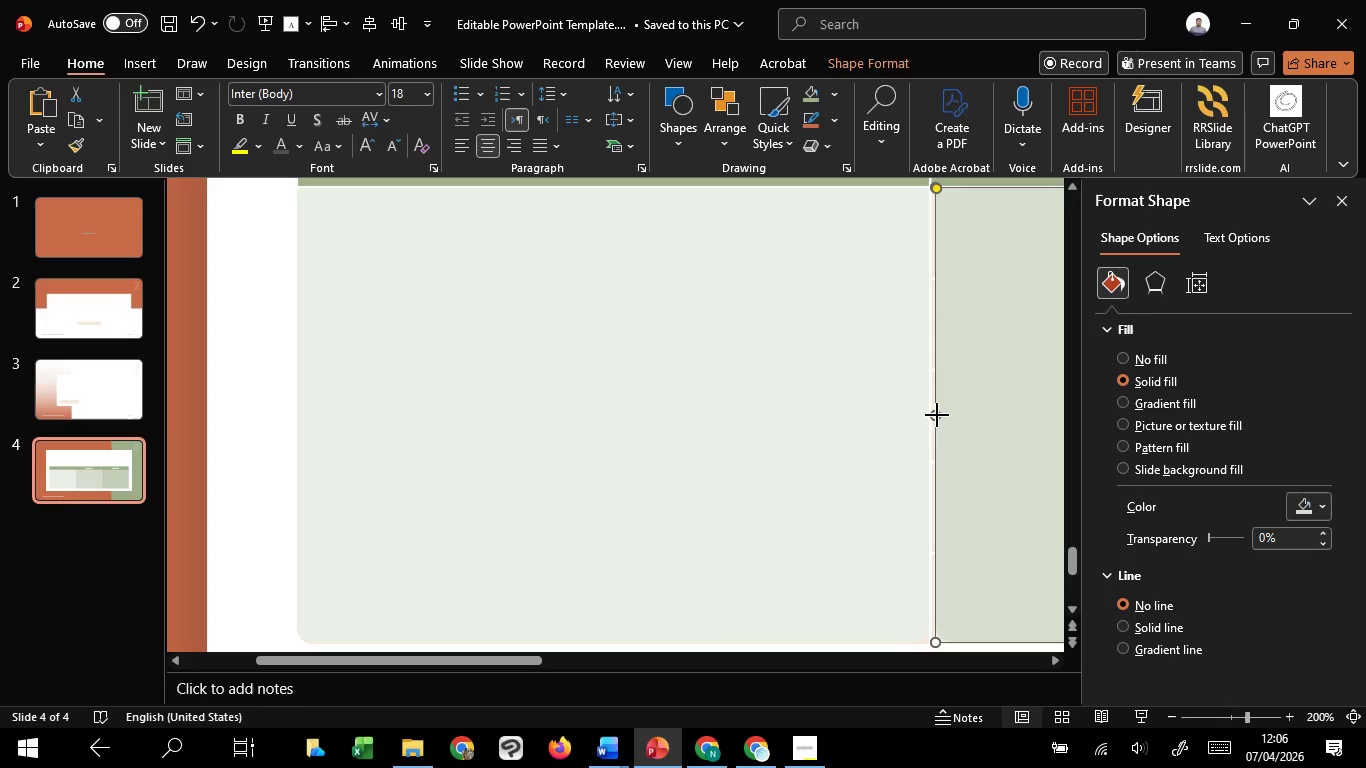 
left_click_drag(start_coordinate=[937, 415], to_coordinate=[931, 414])
 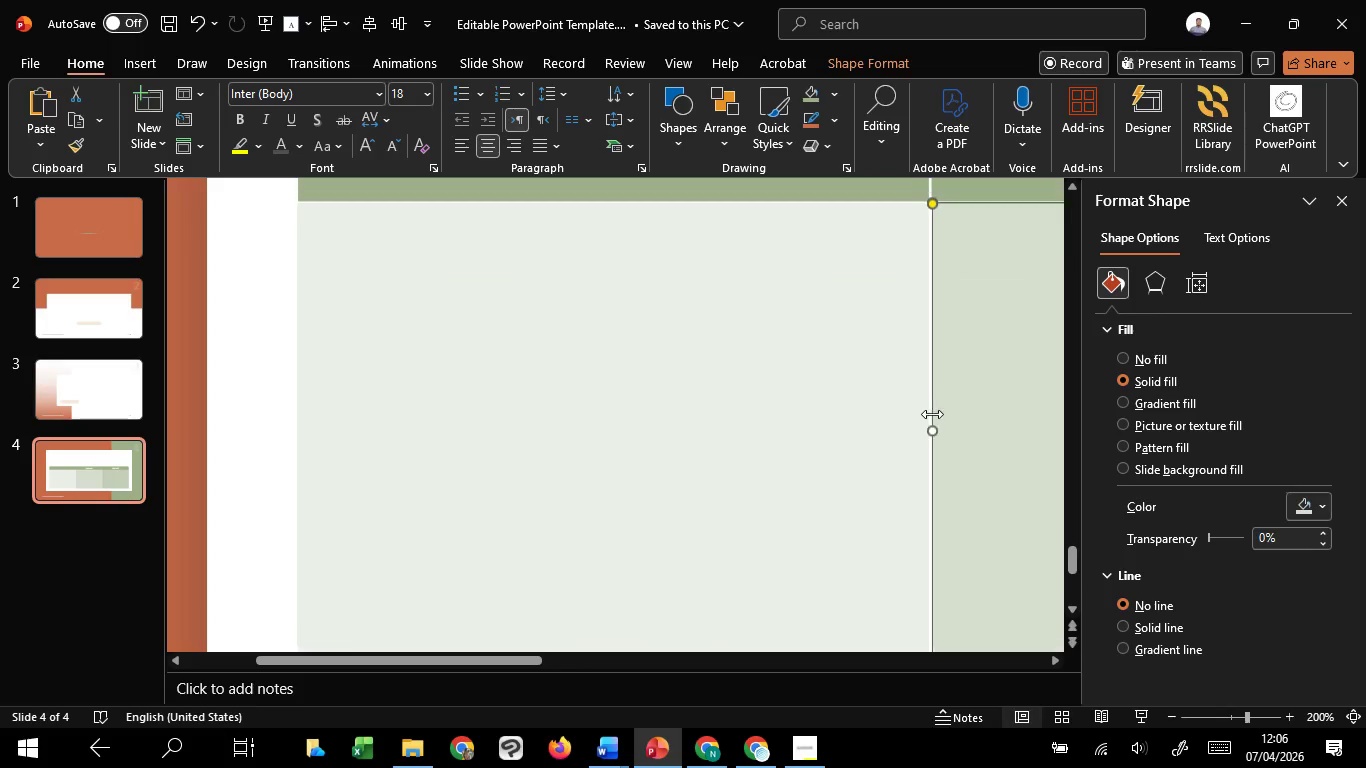 
hold_key(key=ControlLeft, duration=0.95)
scroll: coordinate [934, 420], scroll_direction: up, amount: 1.0
 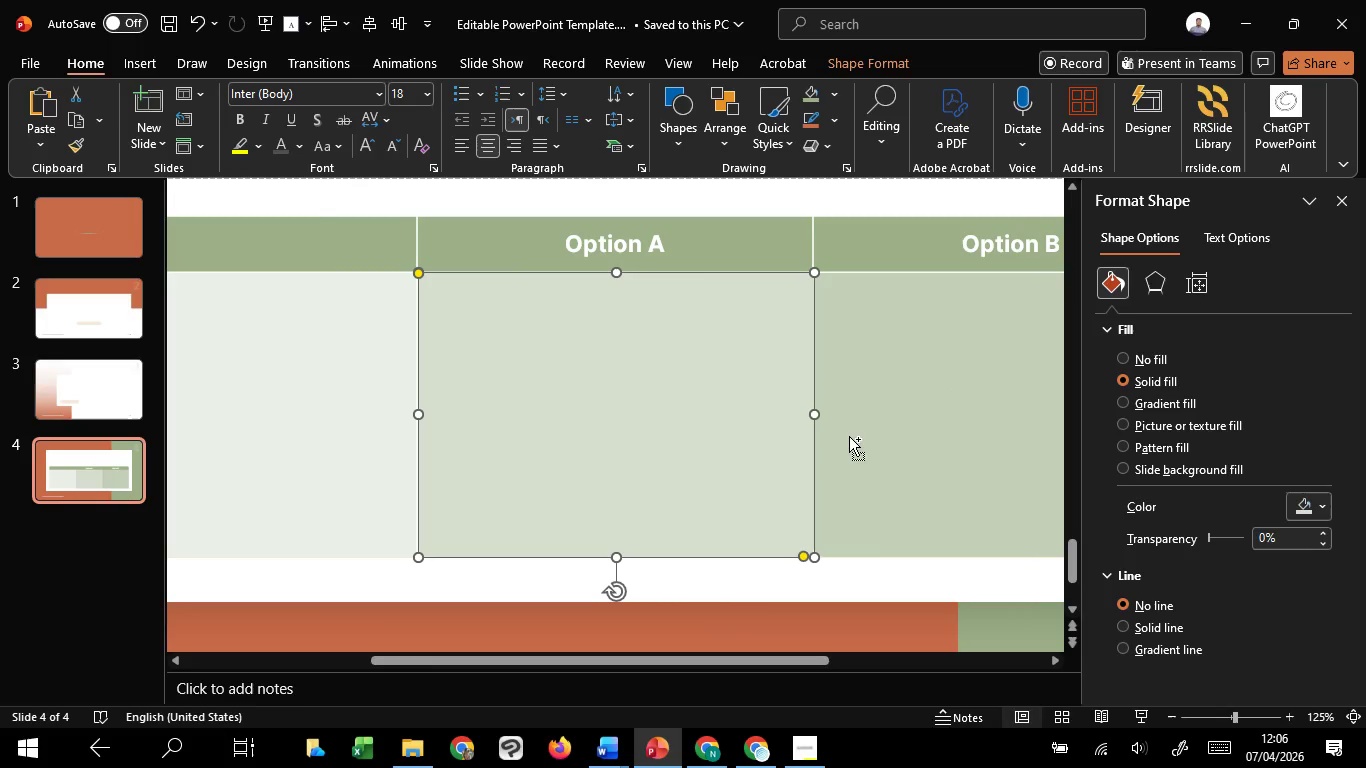 
left_click([840, 441])
 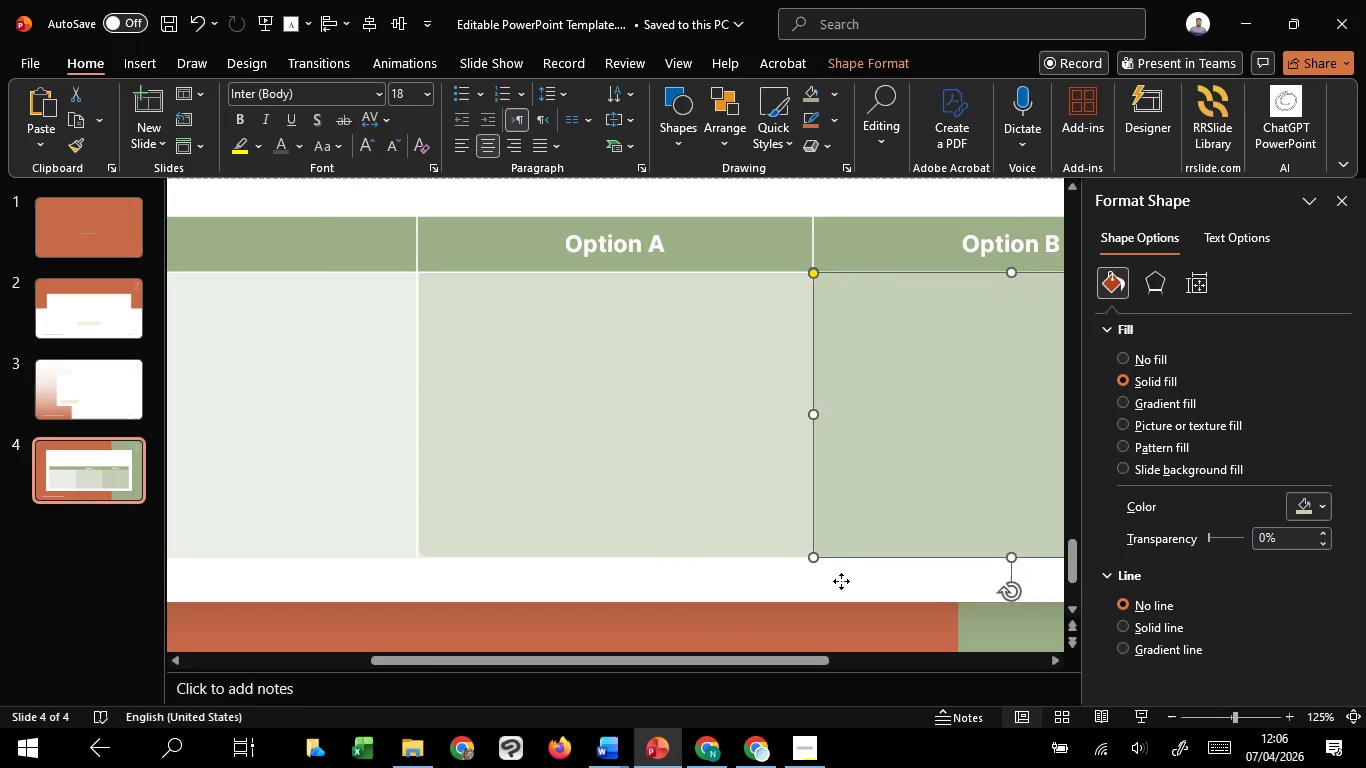 
left_click([841, 581])
 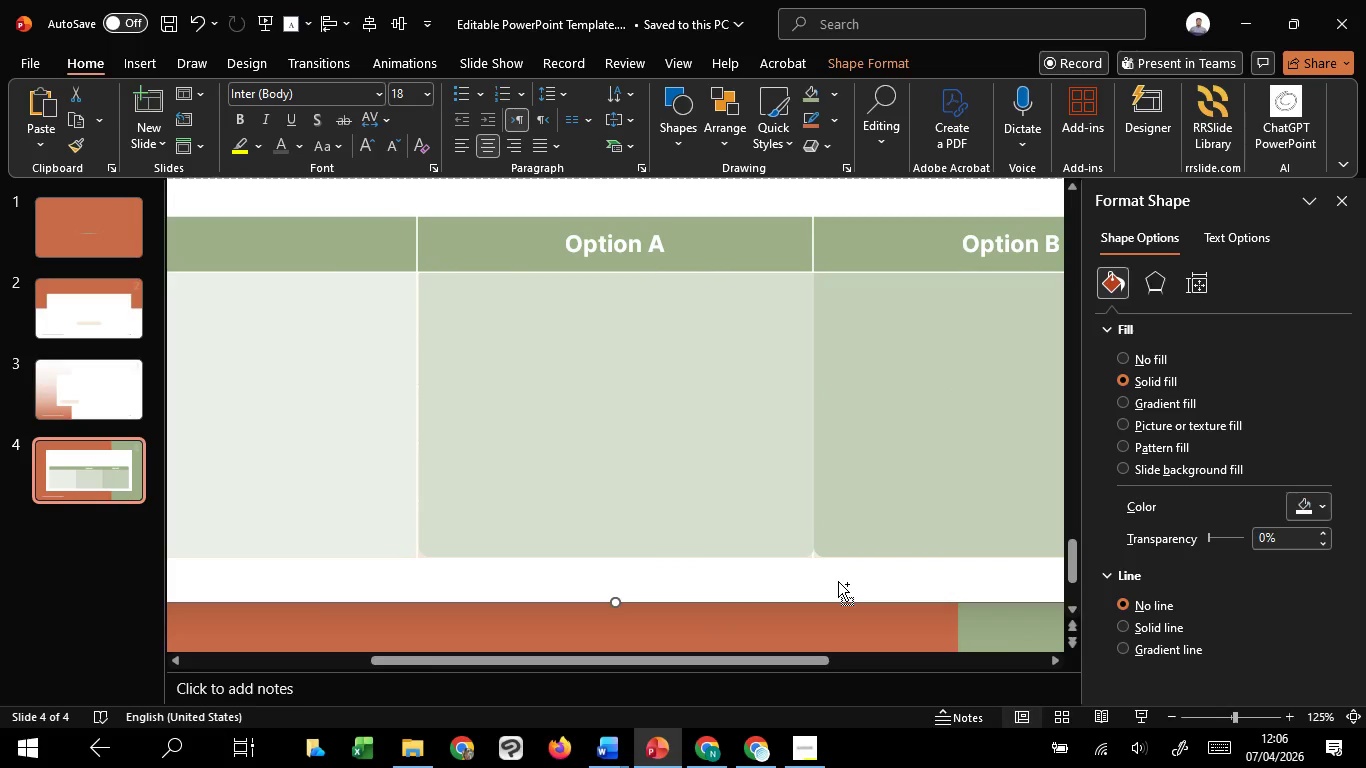 
hold_key(key=ControlLeft, duration=1.51)
scroll: coordinate [838, 581], scroll_direction: up, amount: 1.0
 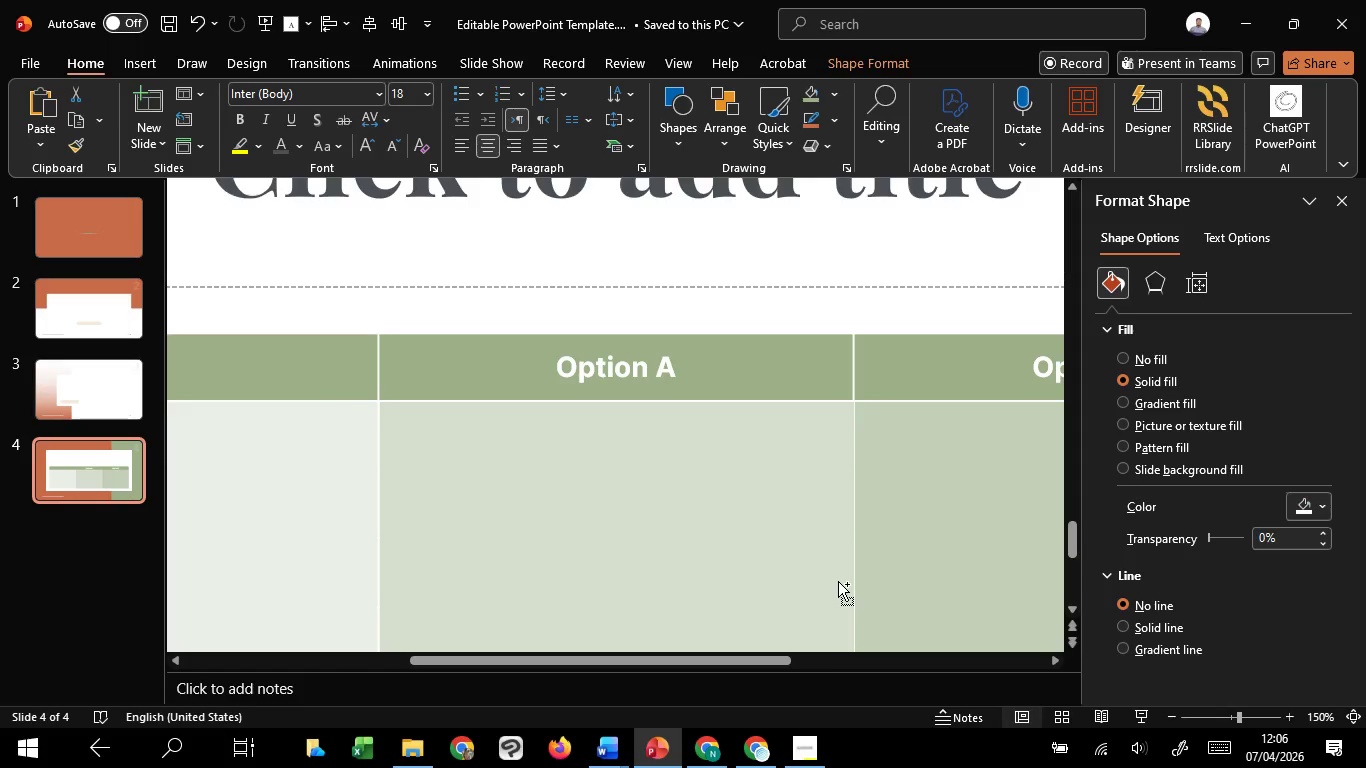 
key(Control+ControlLeft)
 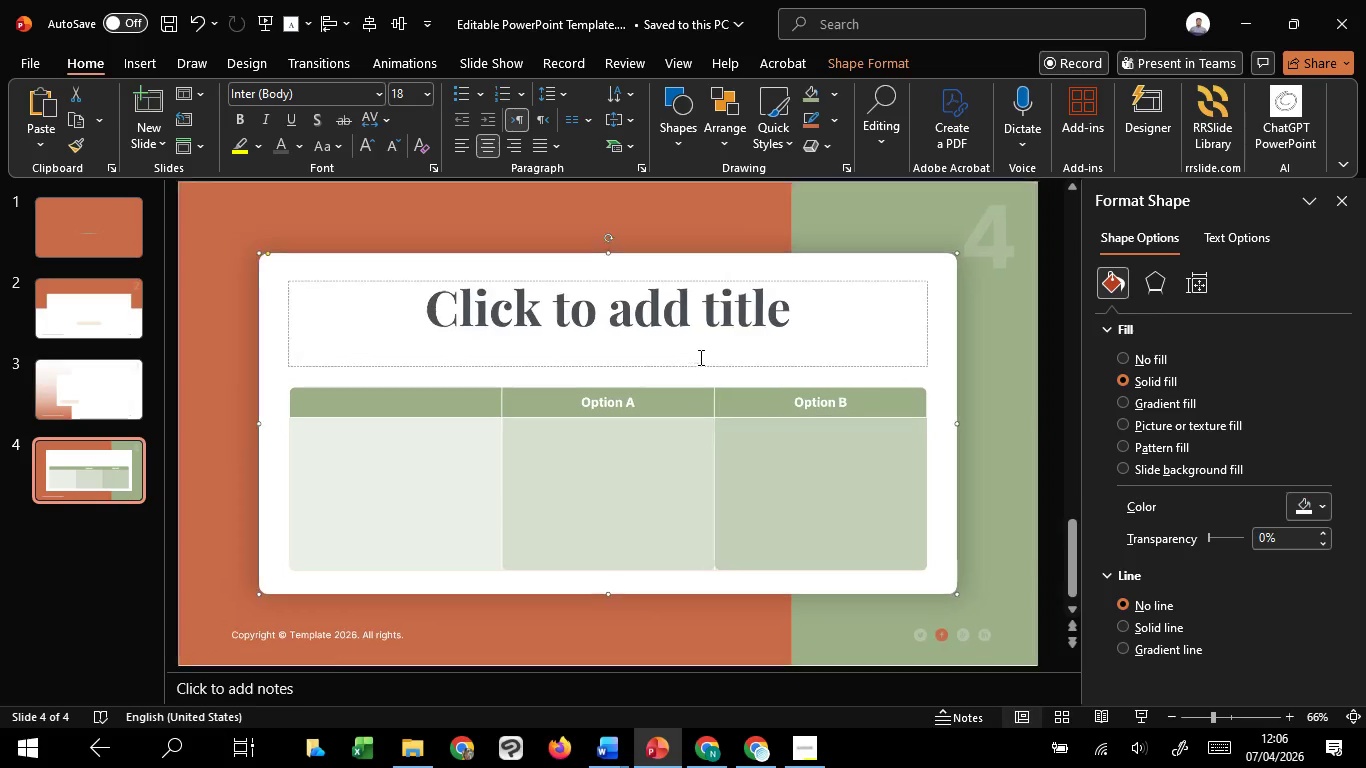 
key(Control+ControlLeft)
 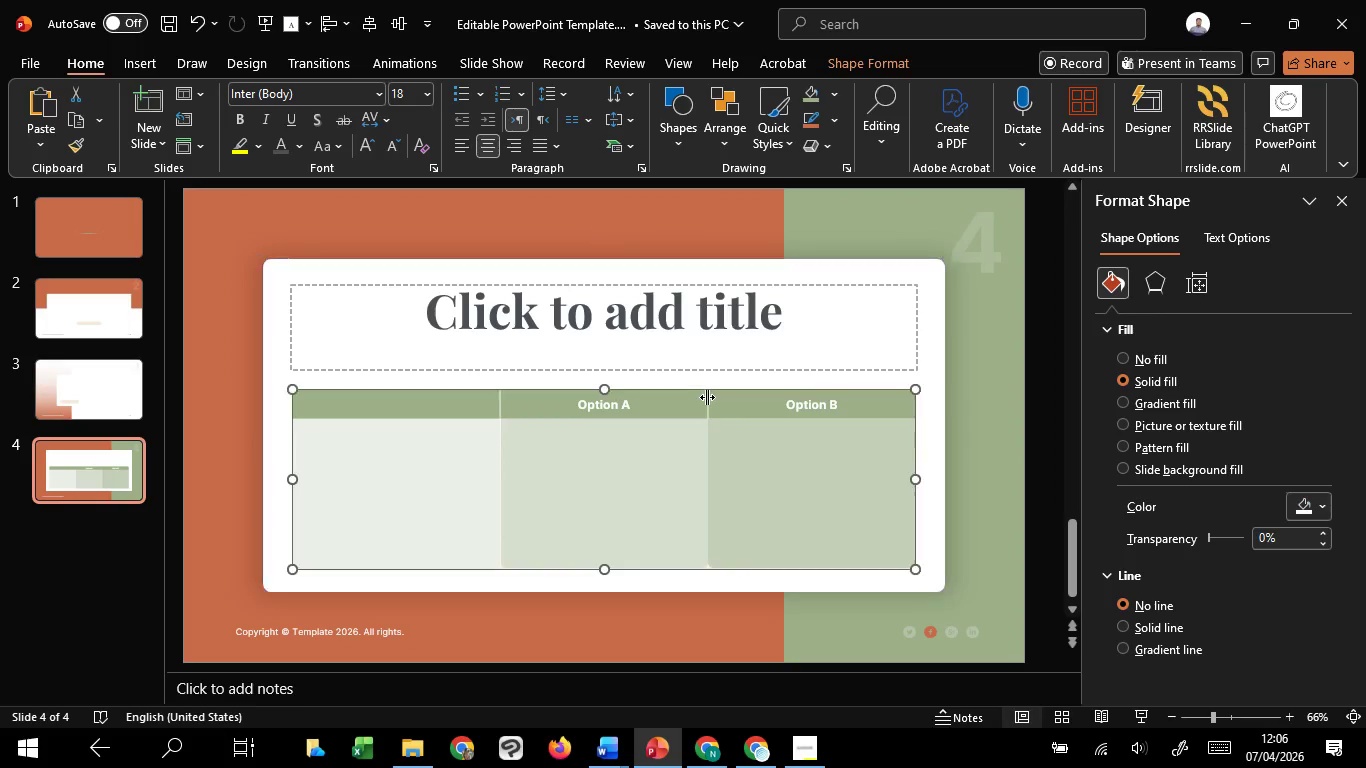 
scroll: coordinate [838, 581], scroll_direction: down, amount: 4.0
 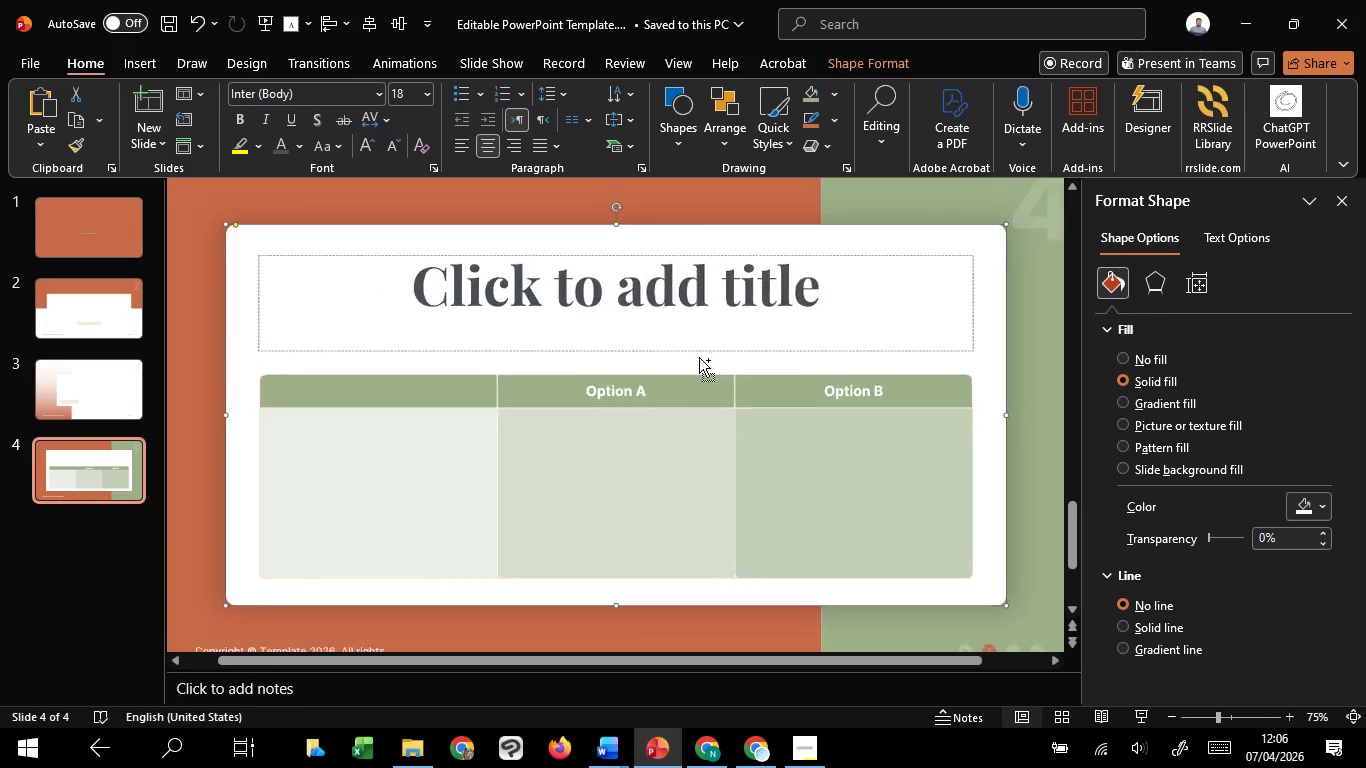 
left_click([707, 397])
 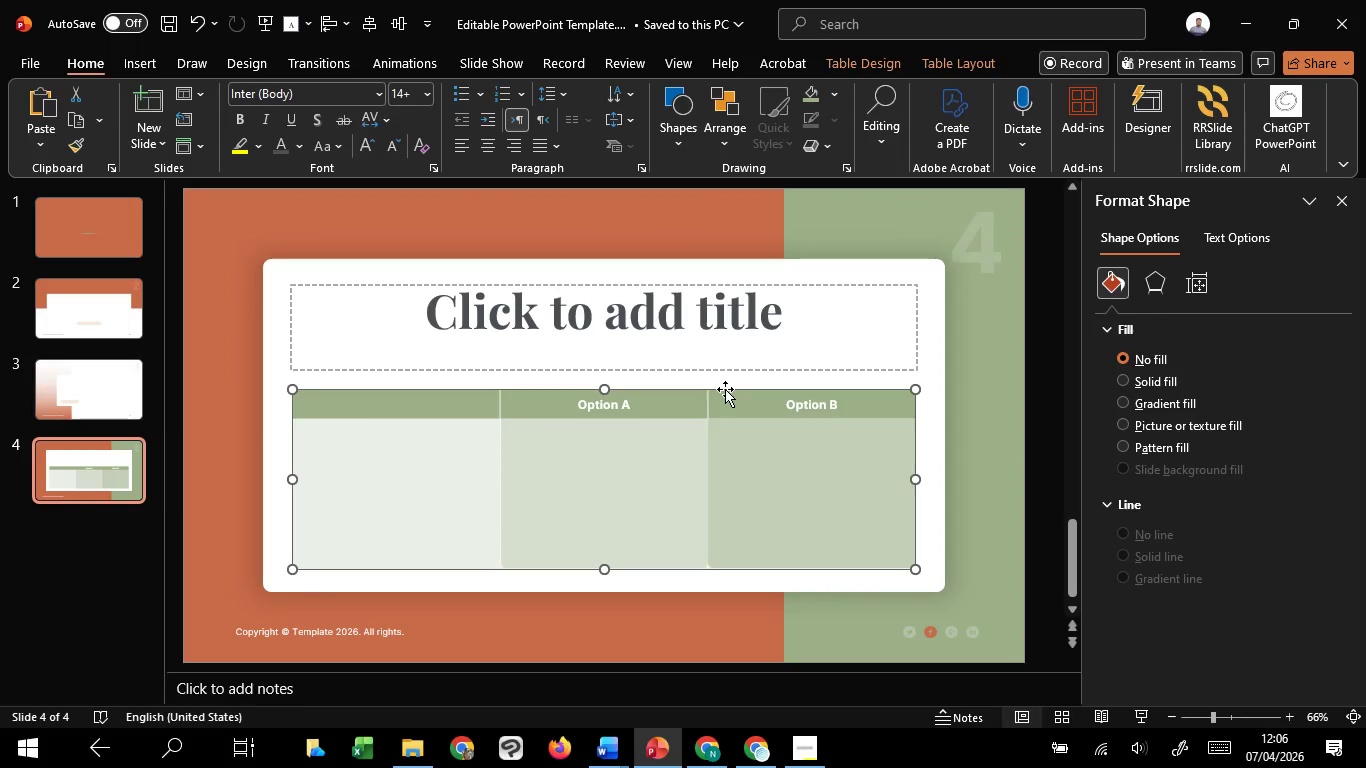 
right_click([725, 389])
 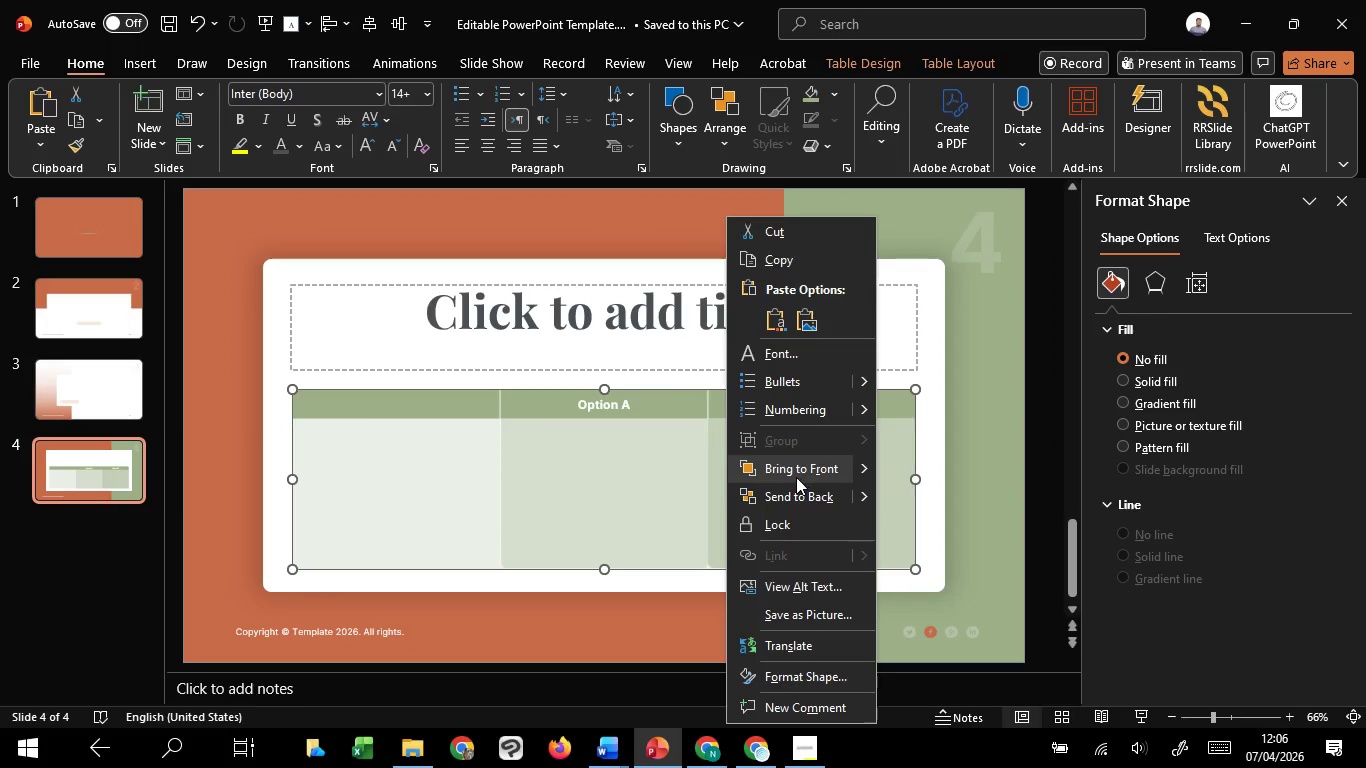 
left_click([796, 477])
 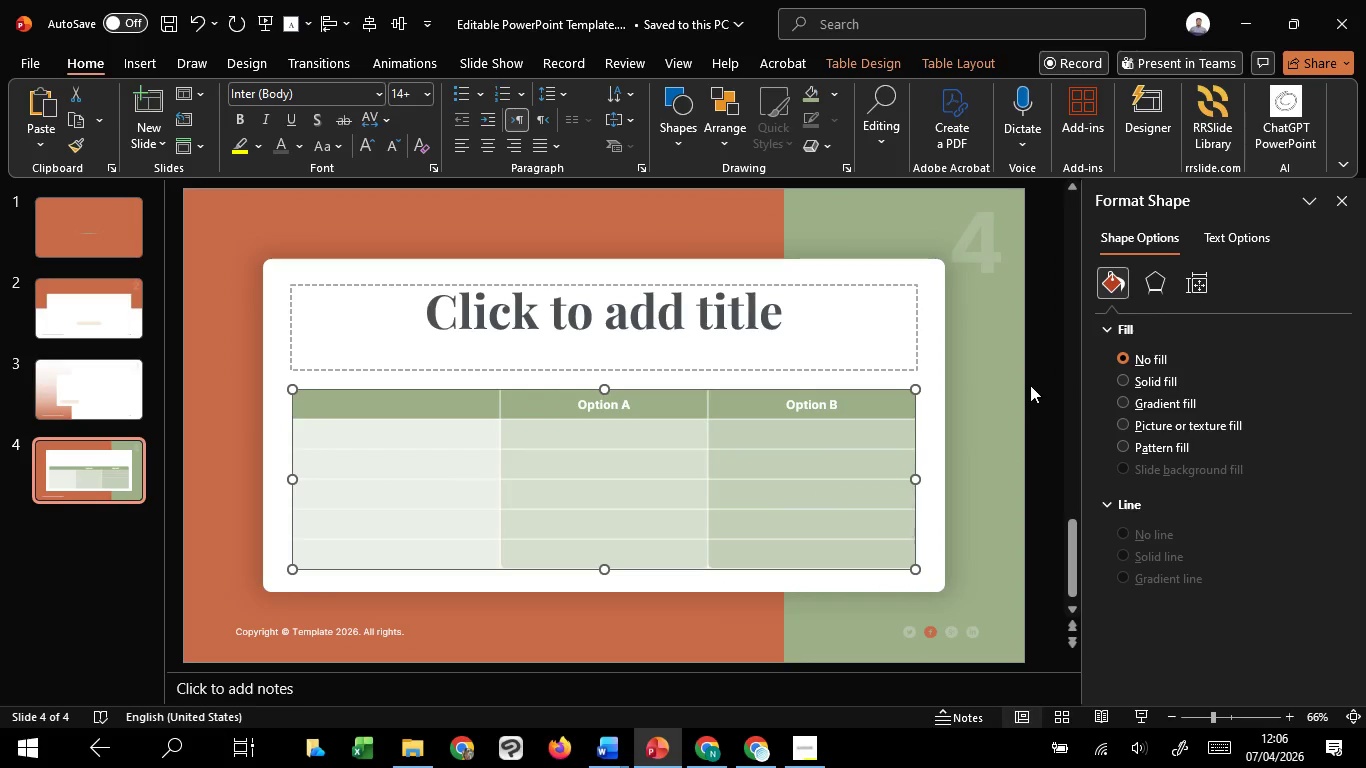 
left_click([1031, 384])
 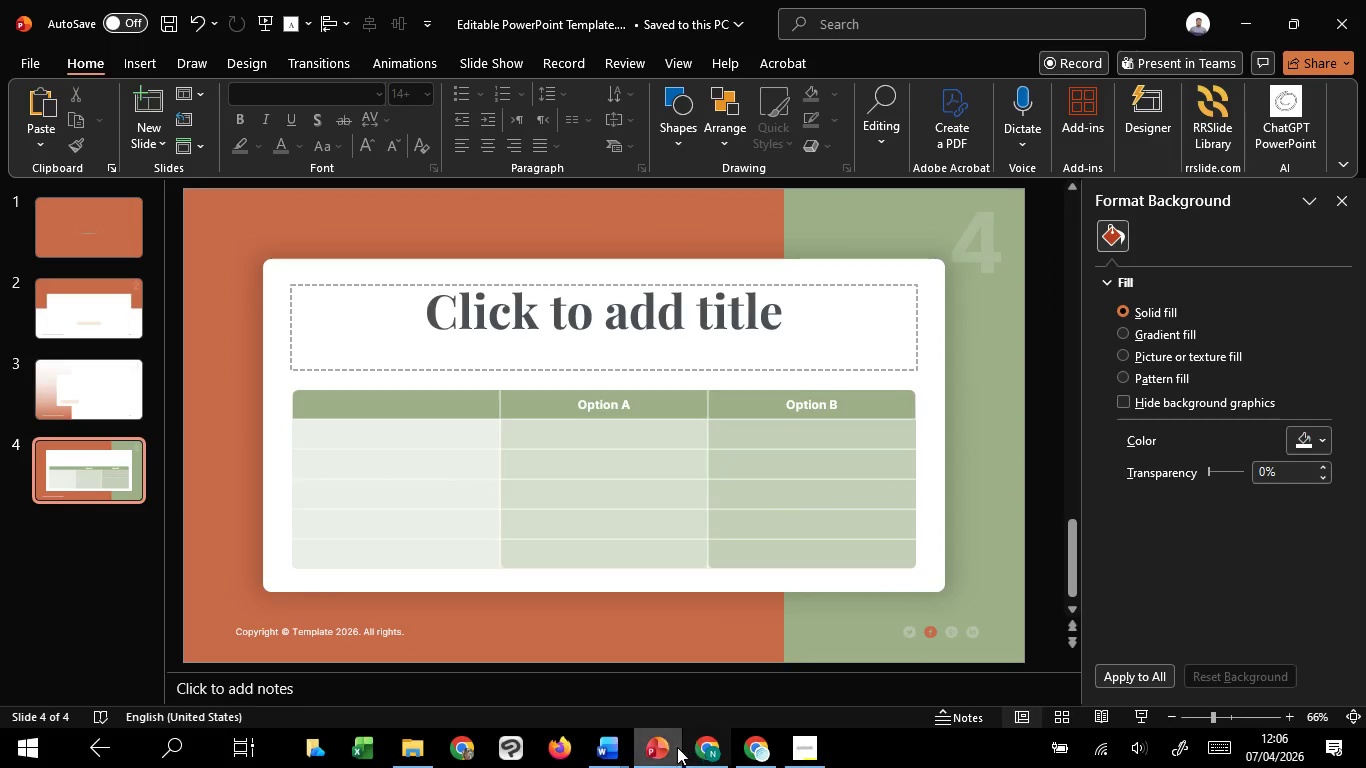 
mouse_move([661, 755])
 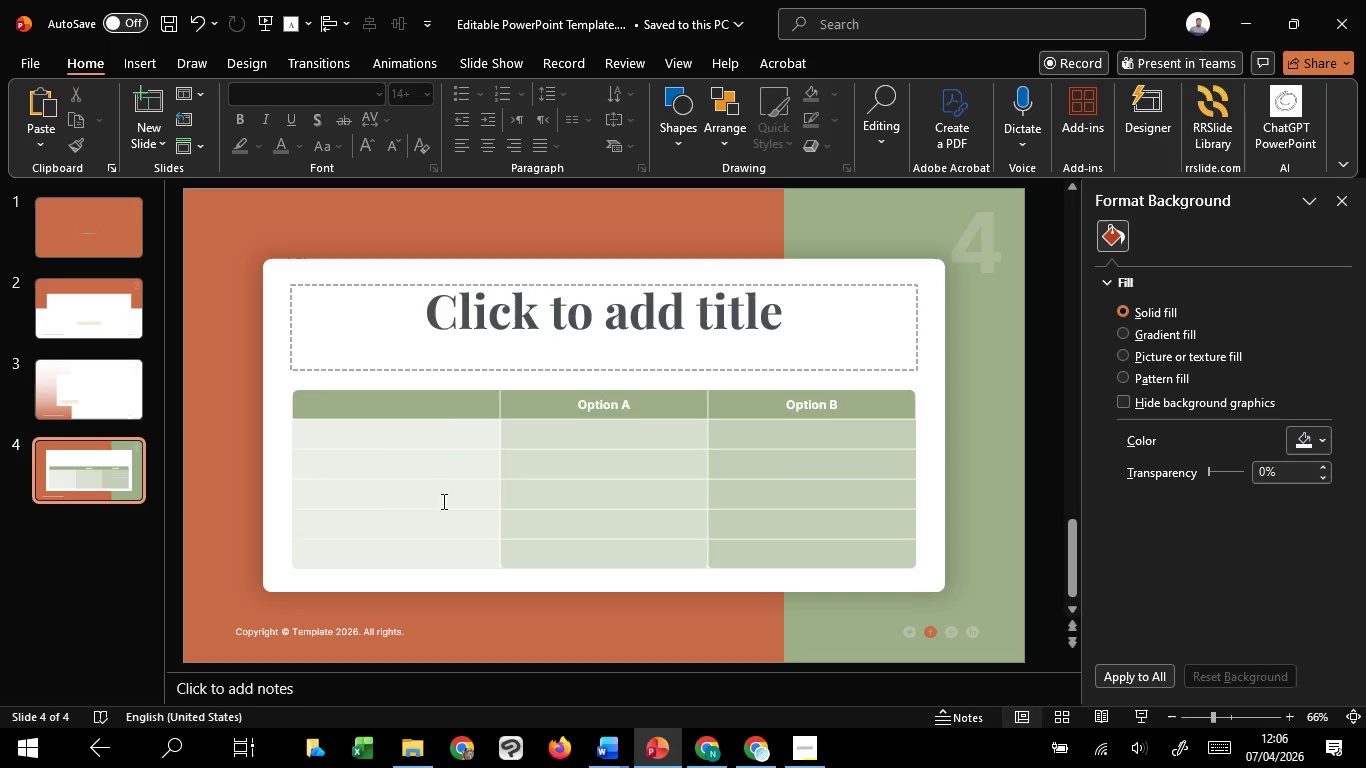 
left_click([447, 399])
 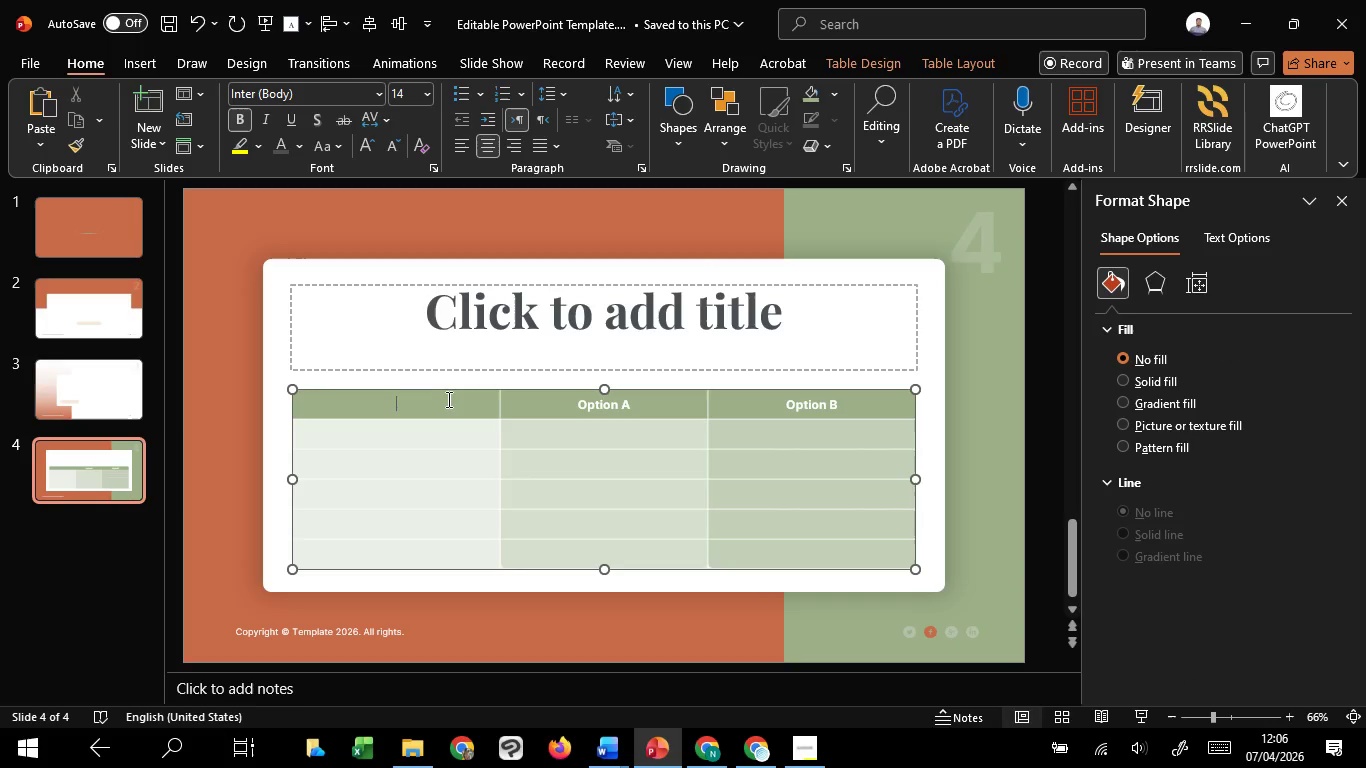 
wait(9.8)
 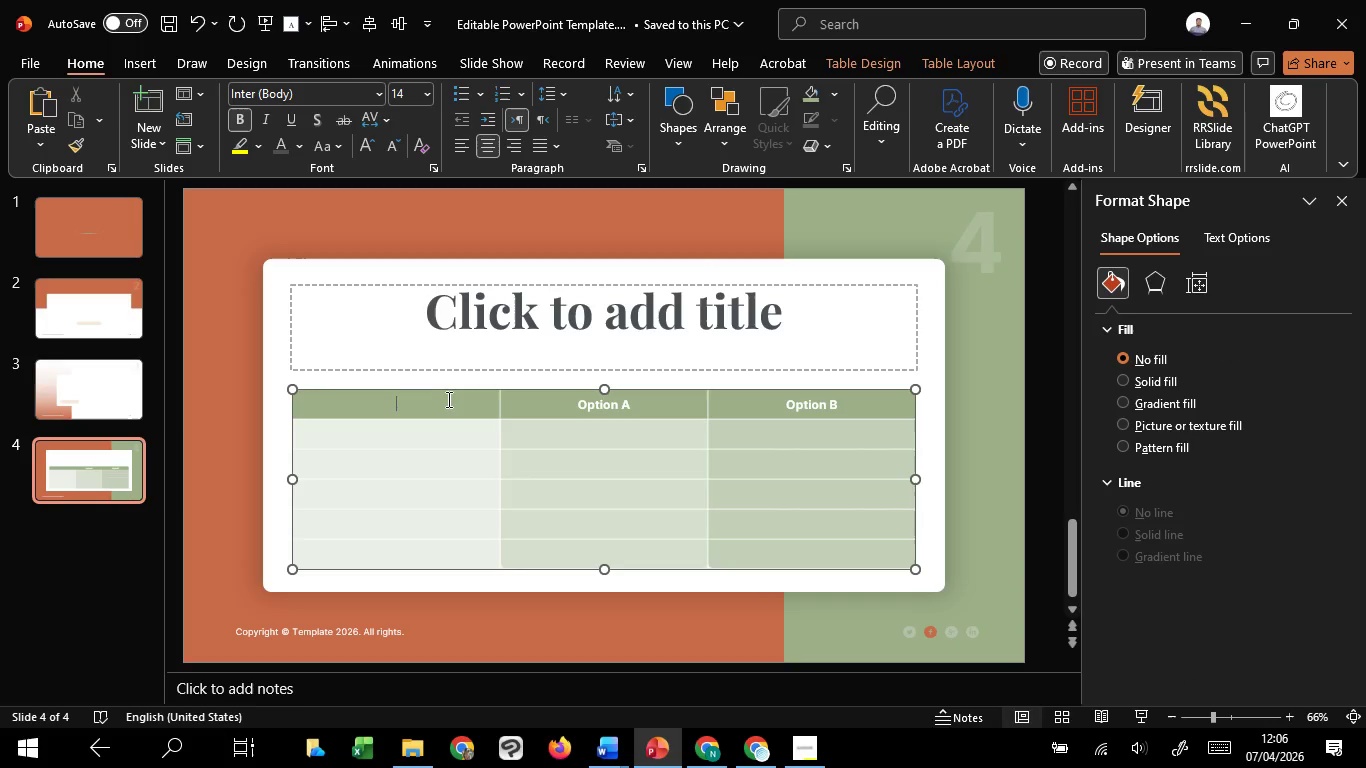 
hold_key(key=ControlLeft, duration=0.66)
scroll: coordinate [458, 413], scroll_direction: up, amount: 1.0
 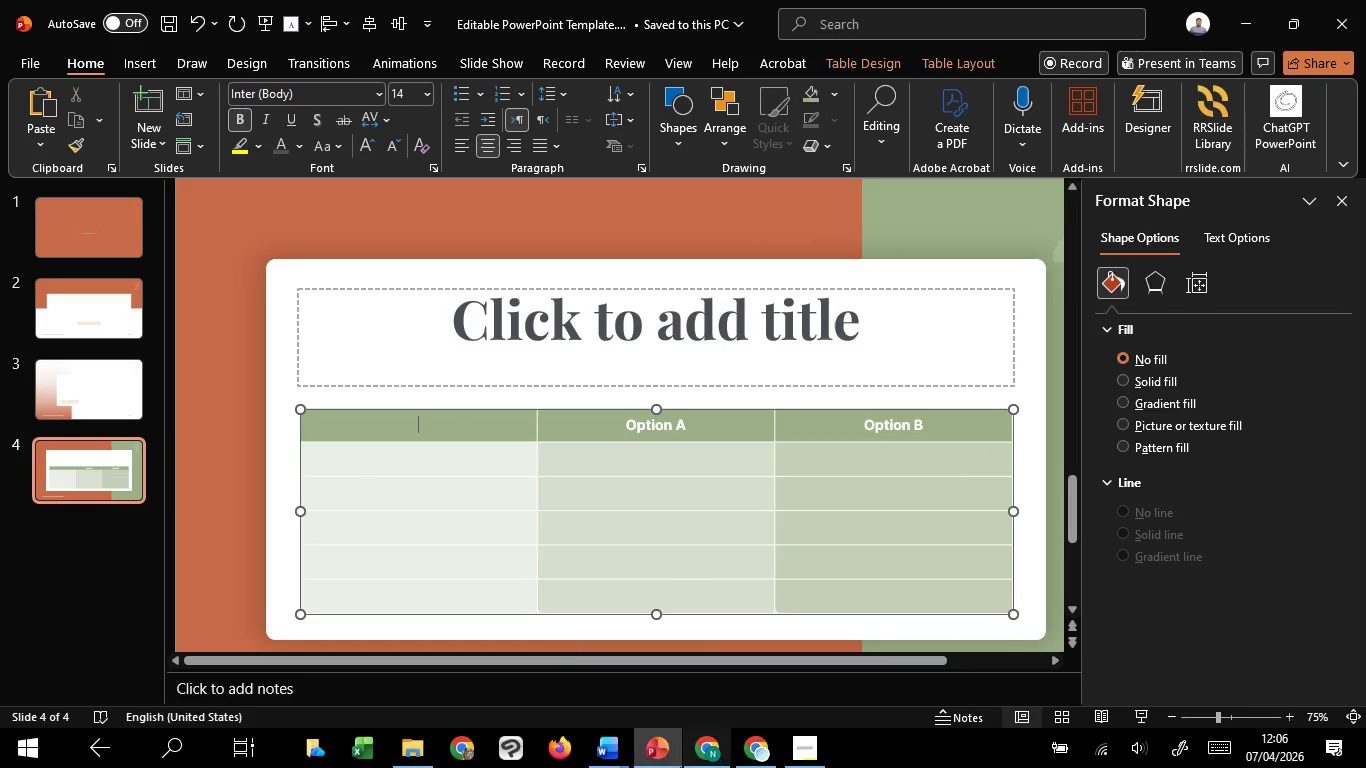 
hold_key(key=ControlLeft, duration=5.34)
left_click([641, 667])
 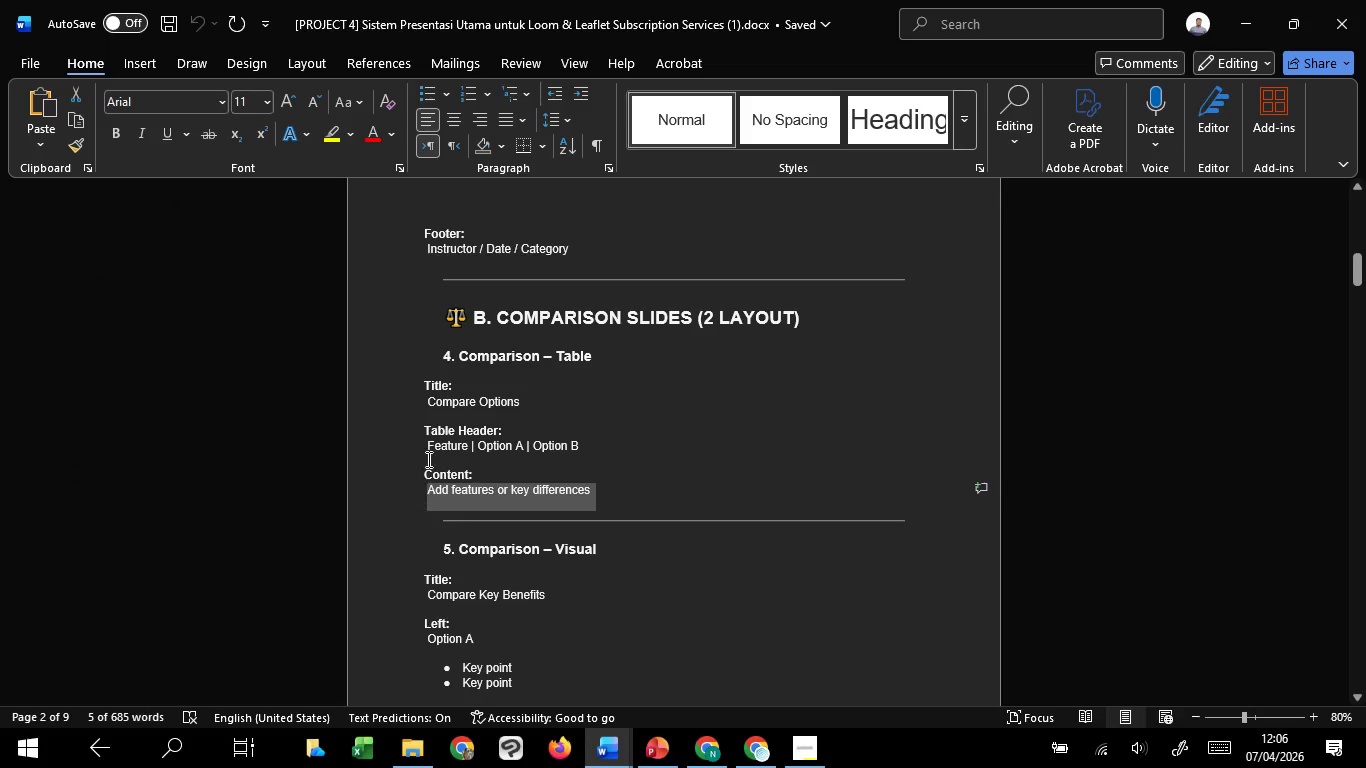 
left_click_drag(start_coordinate=[426, 448], to_coordinate=[468, 451])
 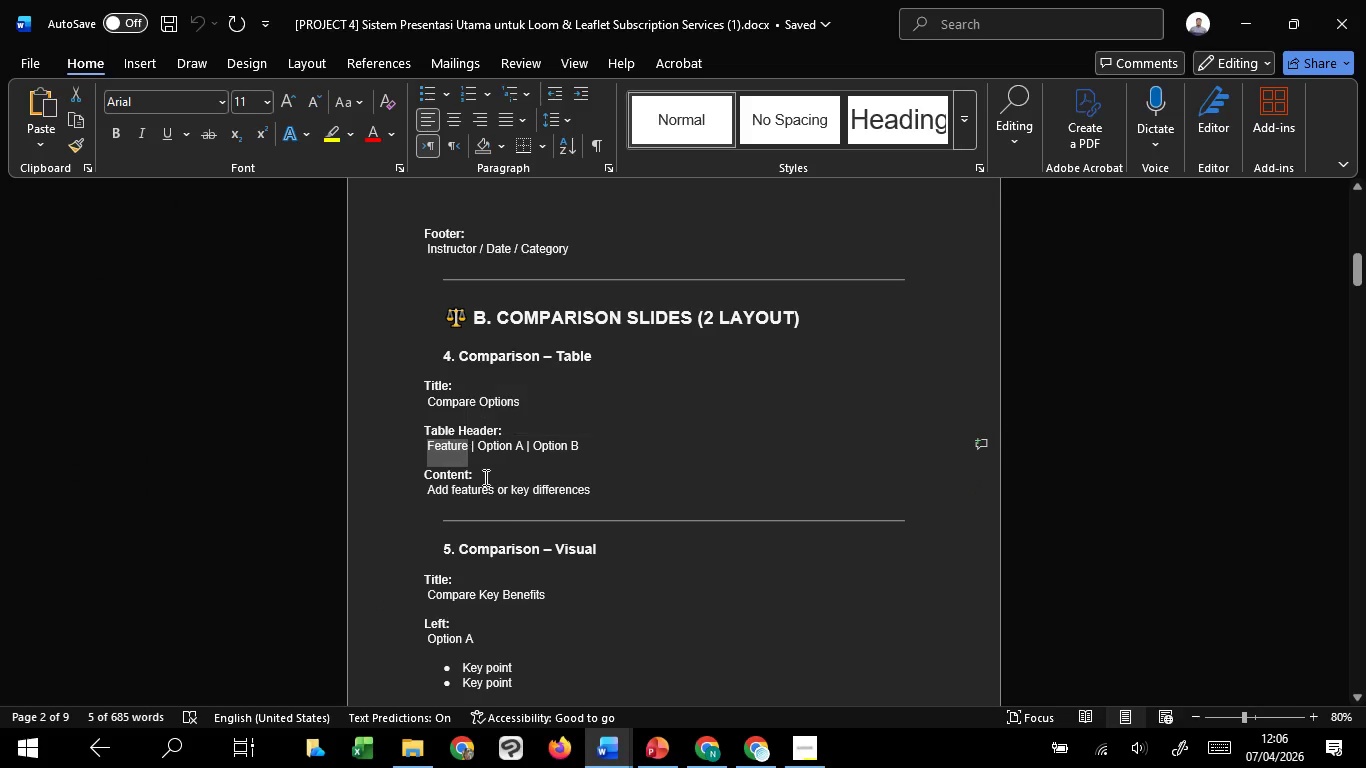 
key(Control+C)
 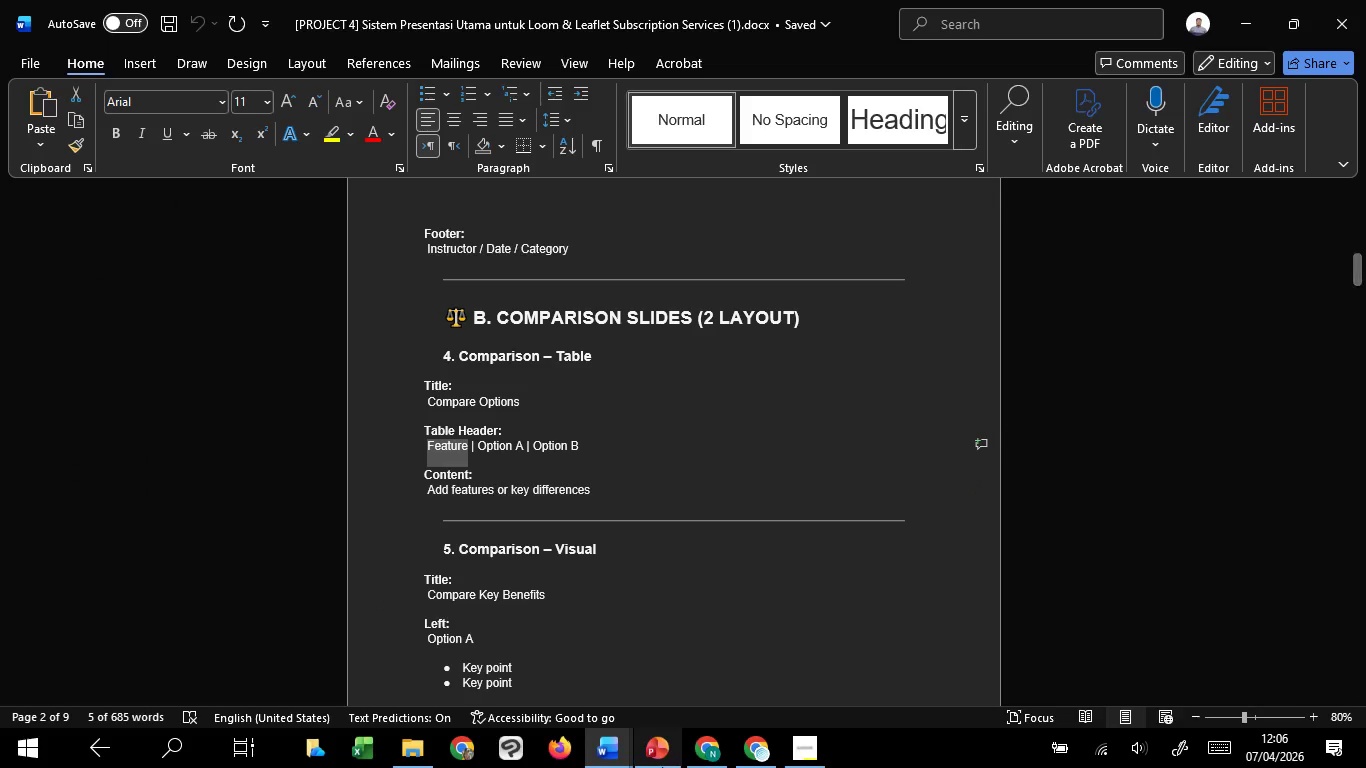 
key(Control+C)
 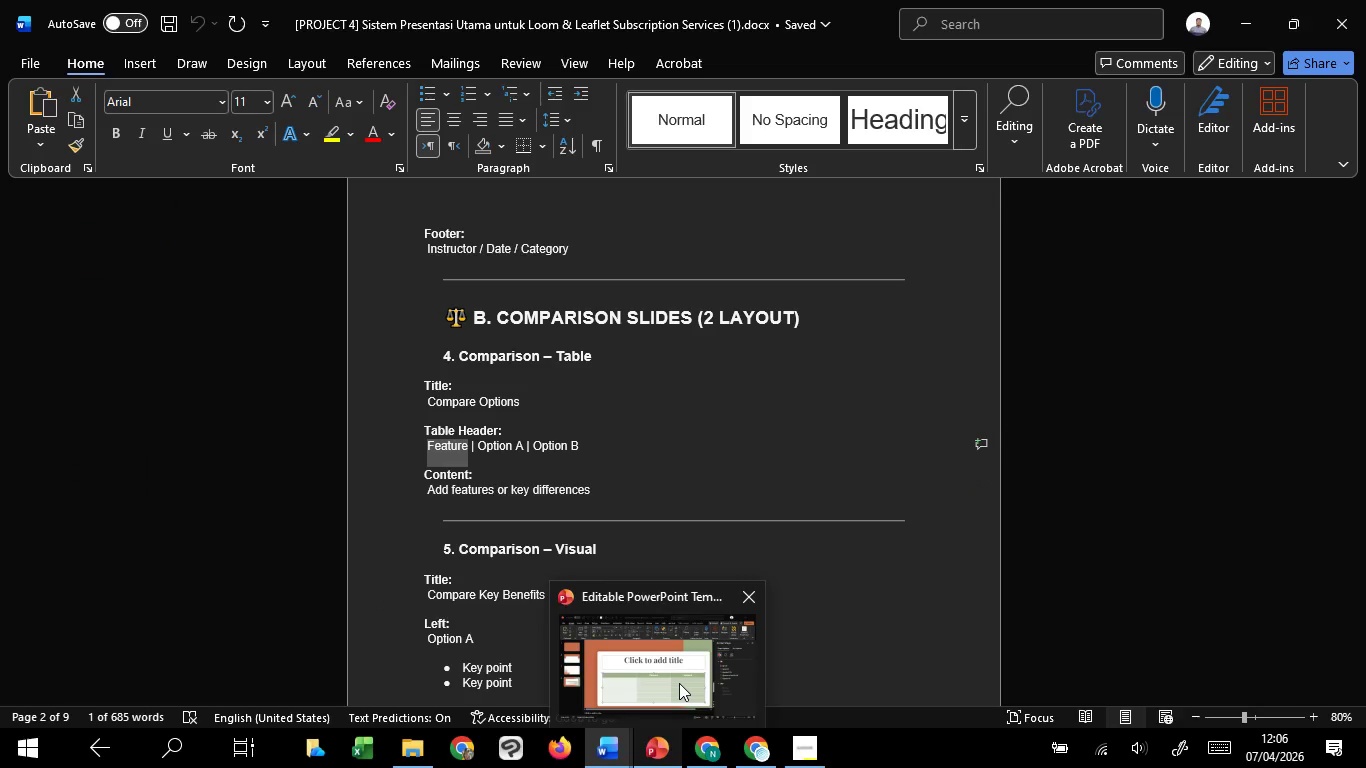 
left_click([679, 683])
 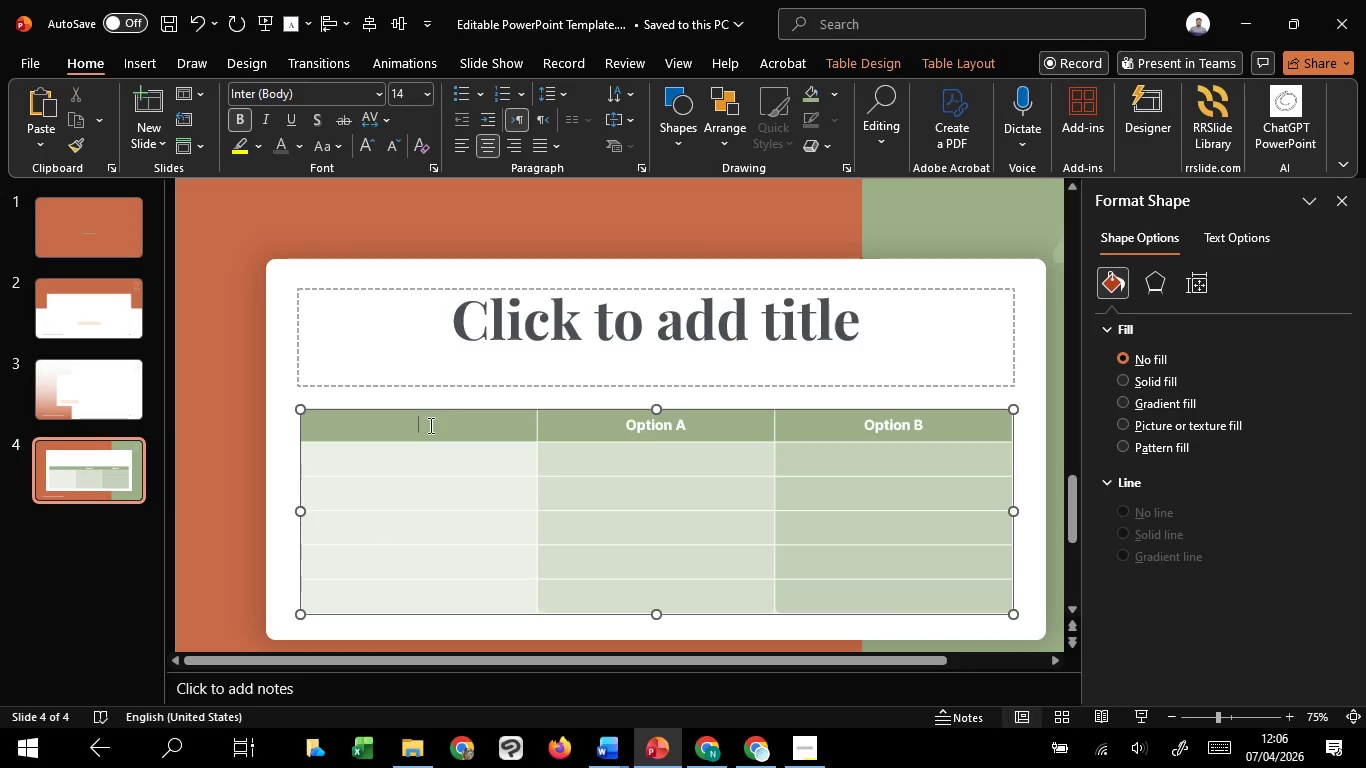 
right_click([429, 425])
 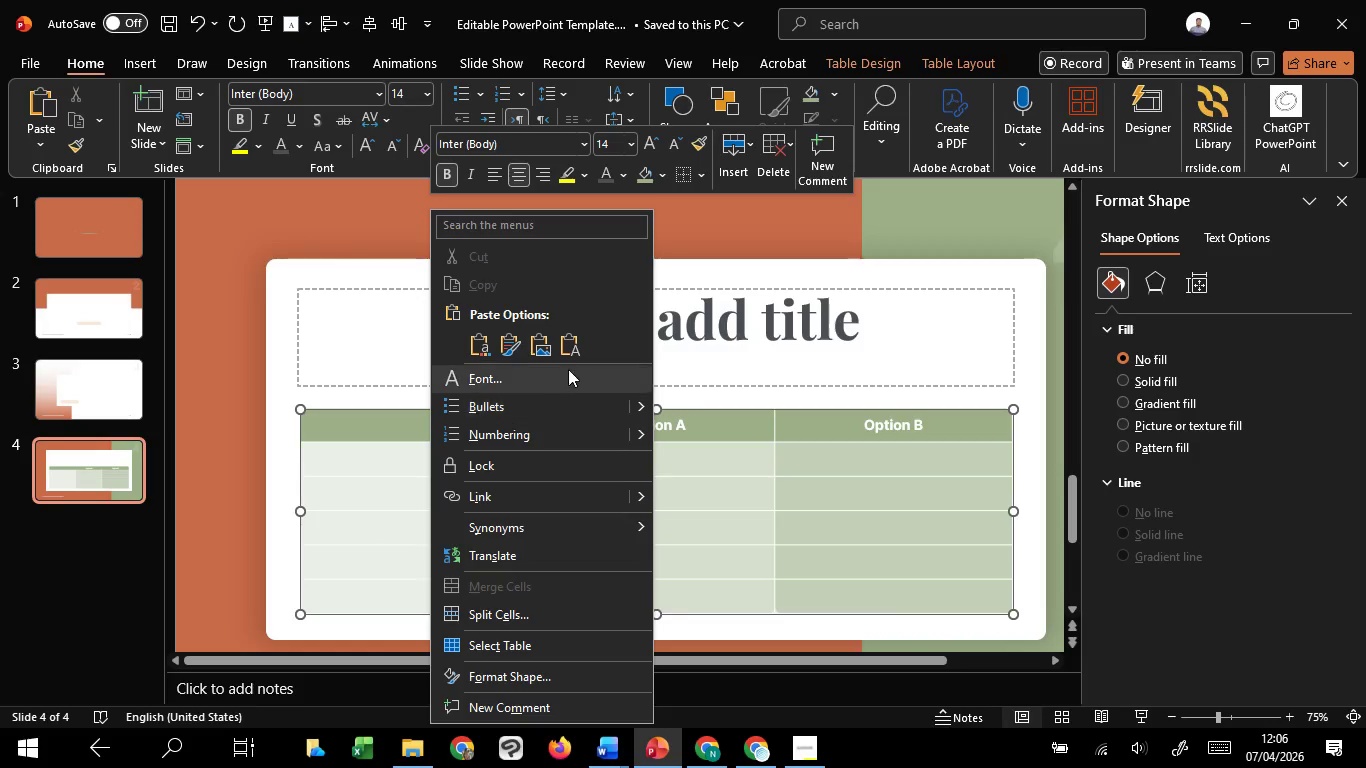 
left_click([570, 352])
 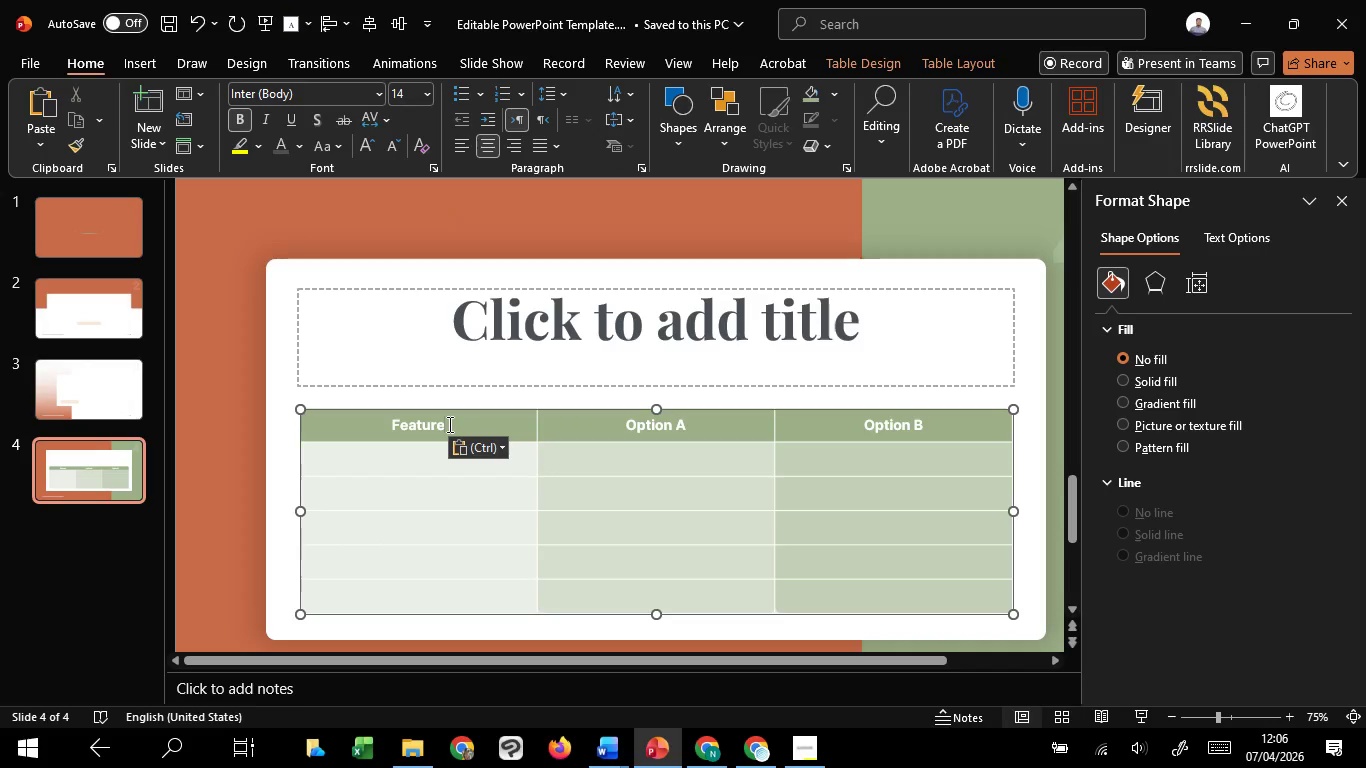 
hold_key(key=ControlLeft, duration=1.51)
scroll: coordinate [450, 425], scroll_direction: down, amount: 1.0
 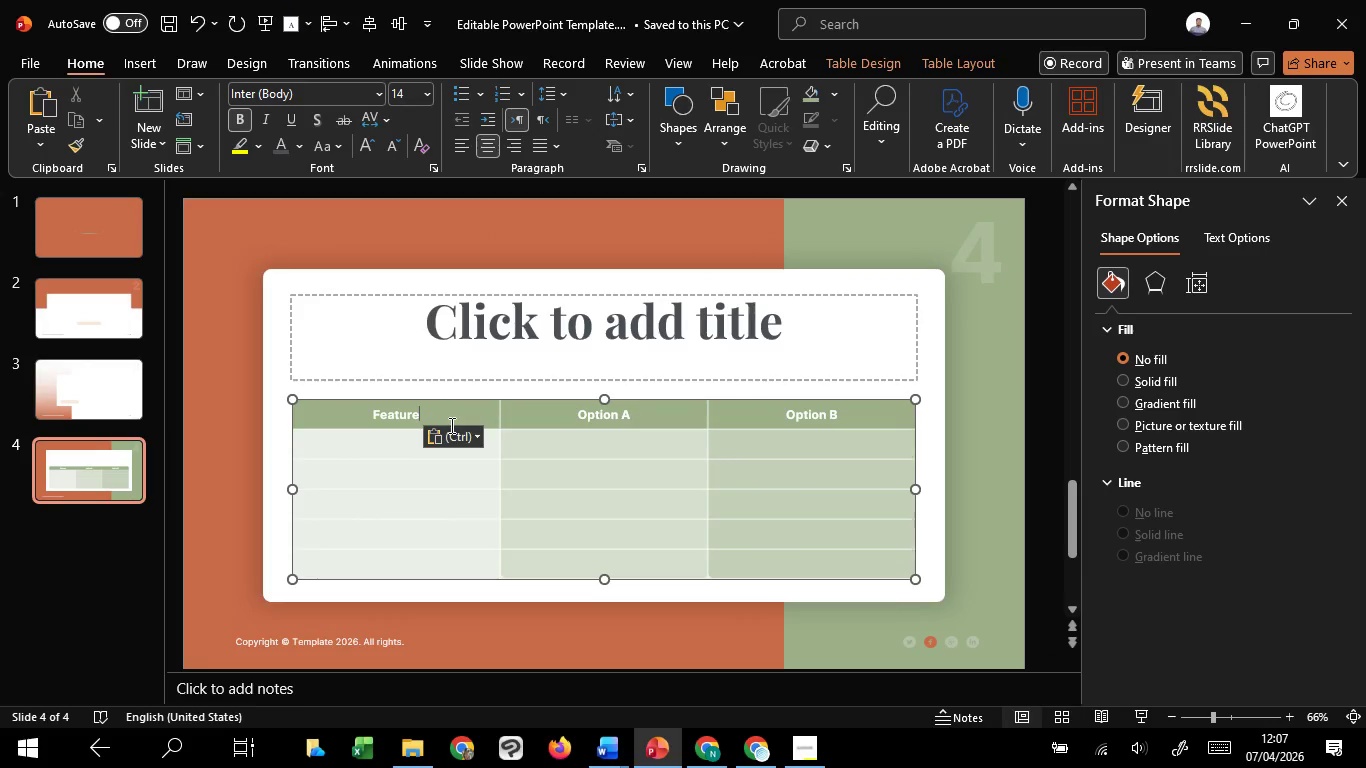 
hold_key(key=ControlLeft, duration=1.05)
 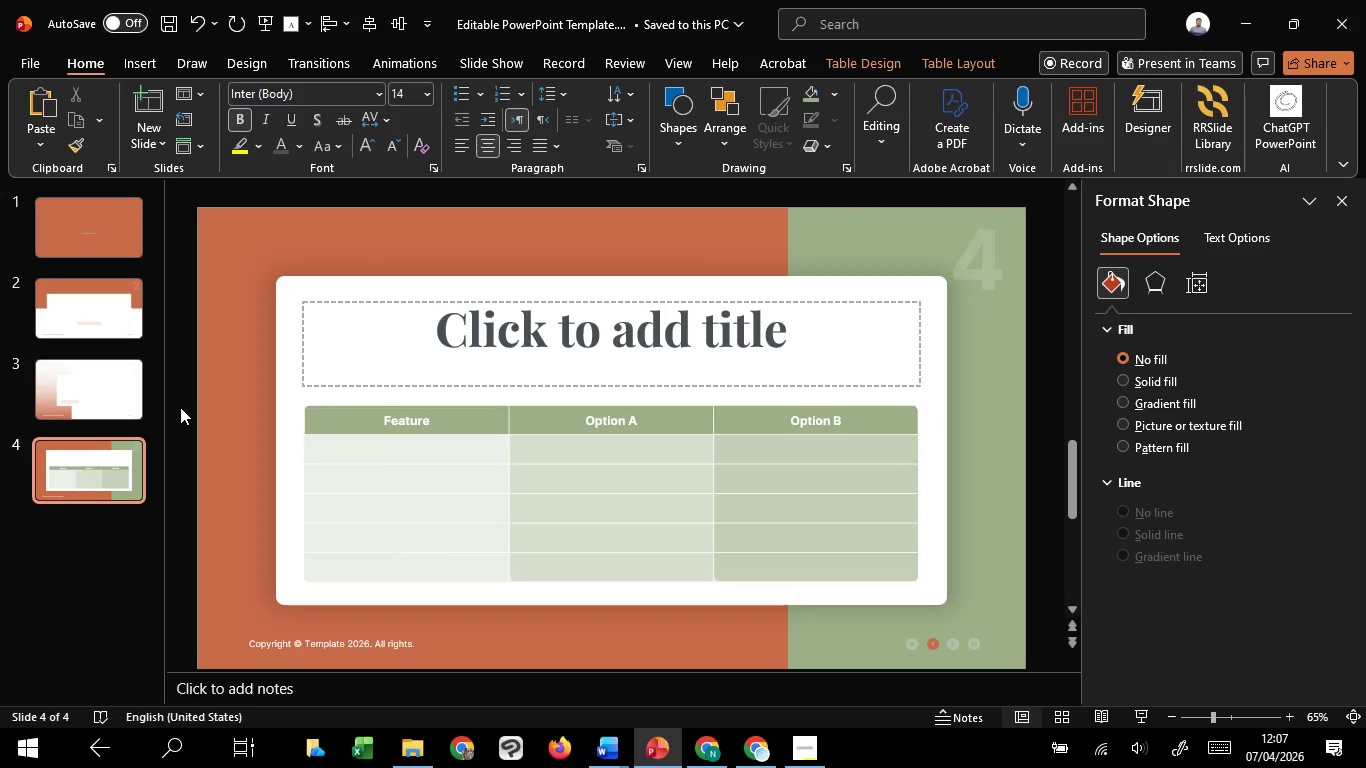 
scroll: coordinate [450, 425], scroll_direction: down, amount: 1.0
 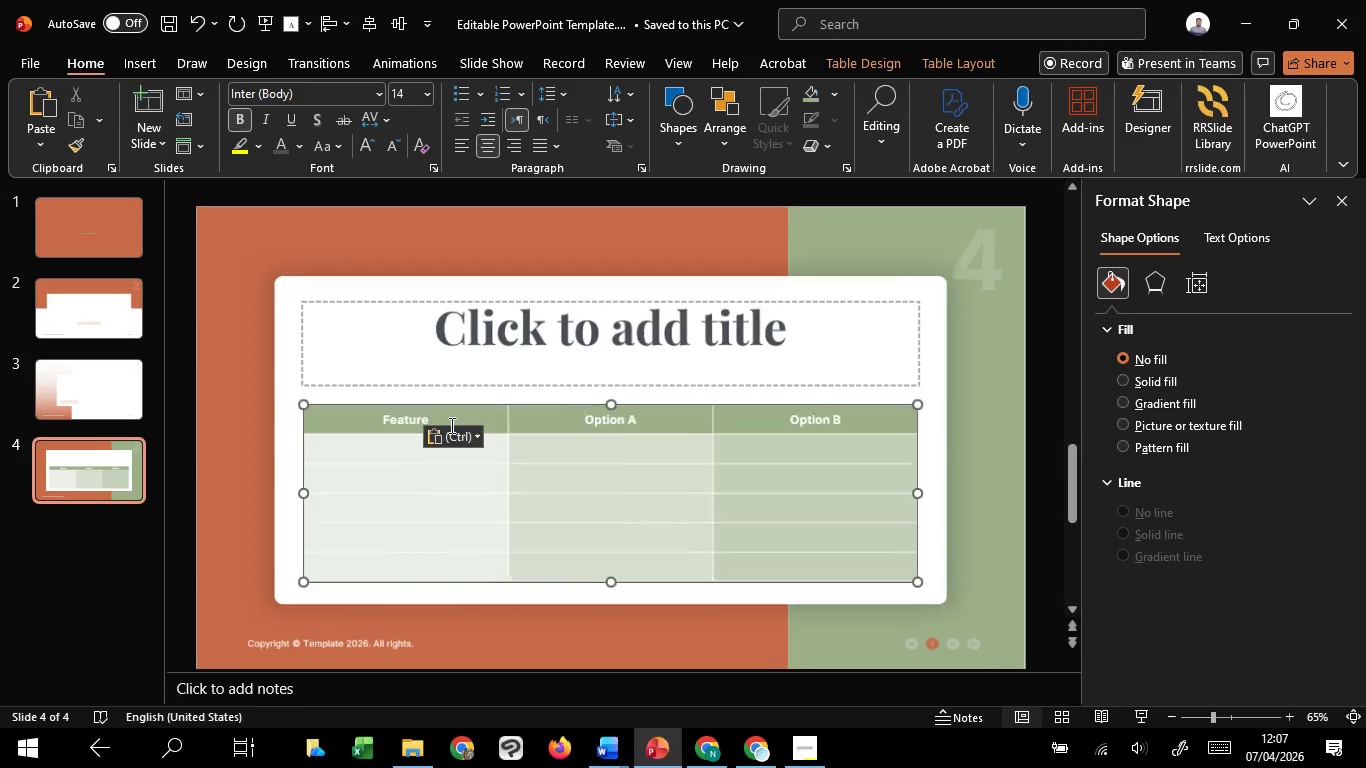 
left_click([180, 407])
 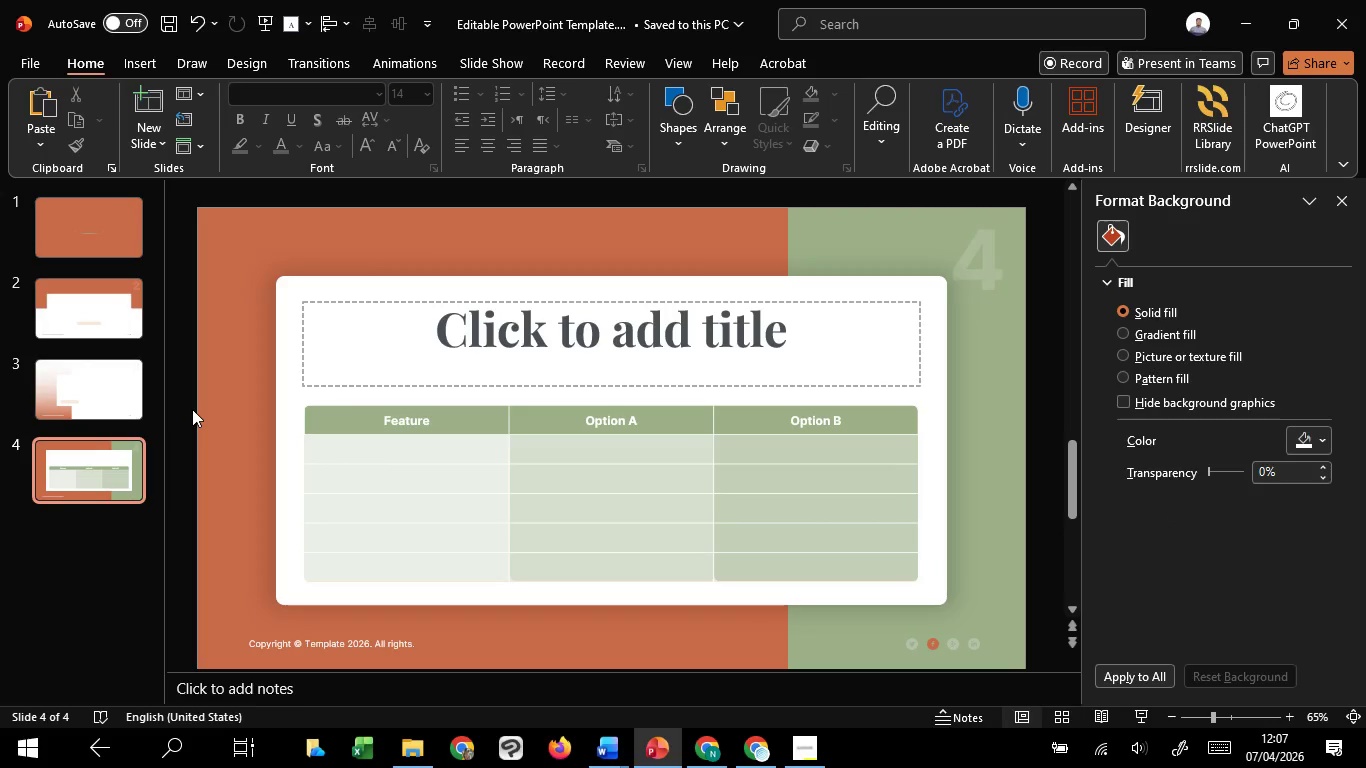 
hold_key(key=ControlLeft, duration=1.5)
scroll: coordinate [192, 409], scroll_direction: up, amount: 1.0
 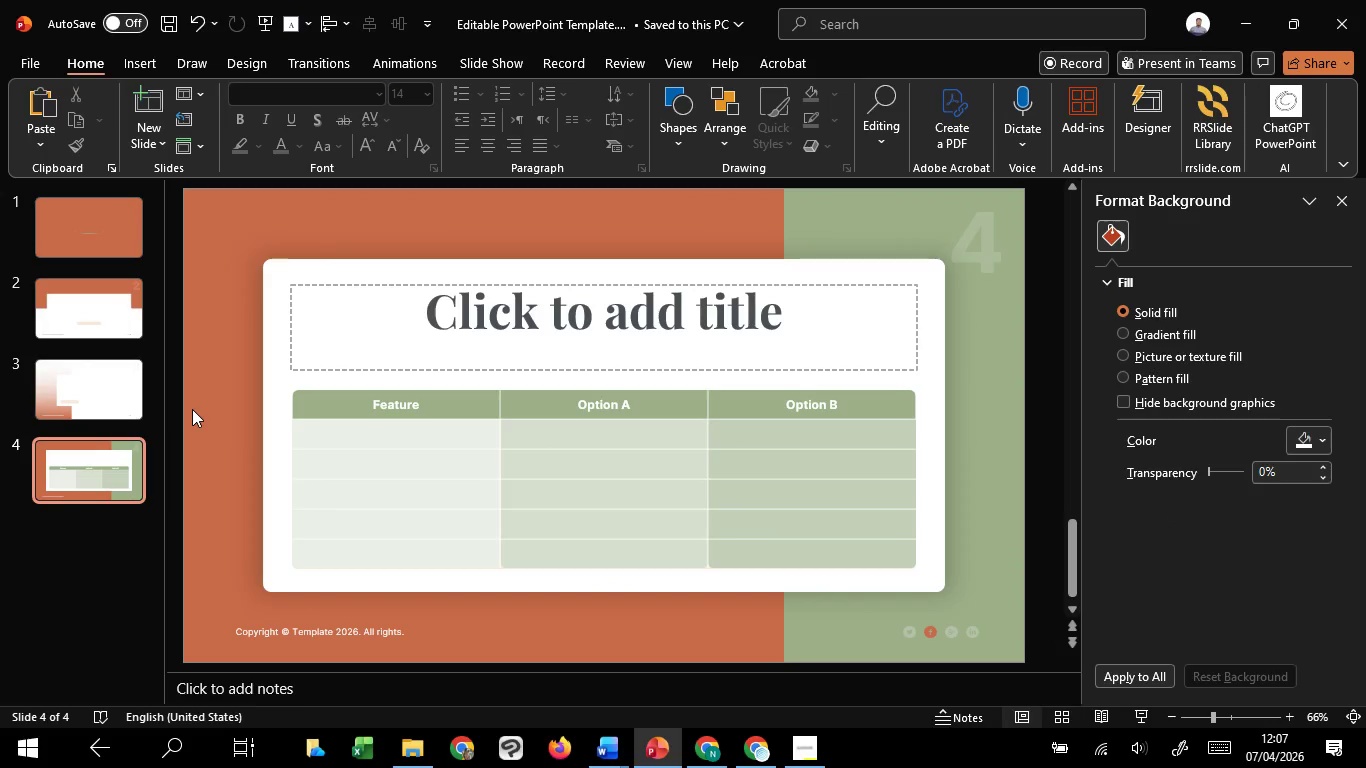 
hold_key(key=ControlLeft, duration=0.75)
 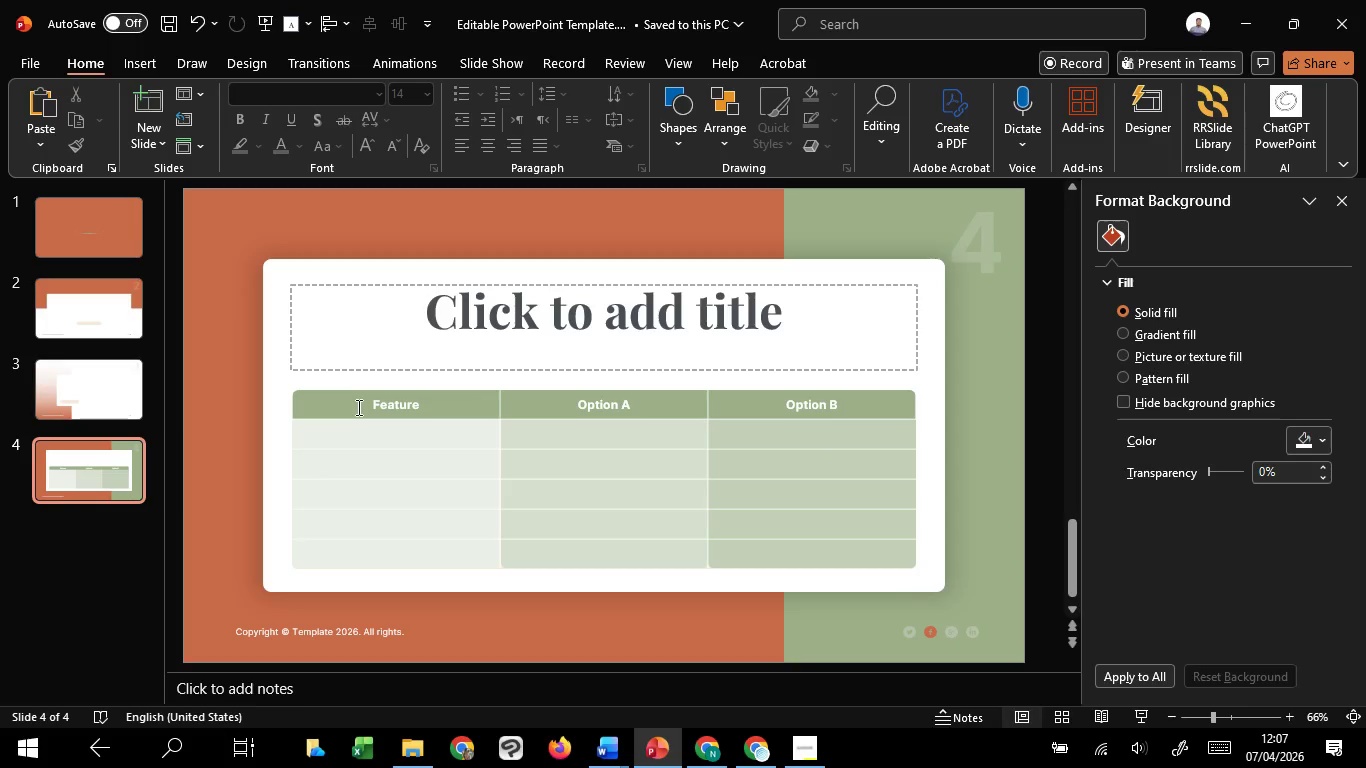 
left_click([357, 407])
 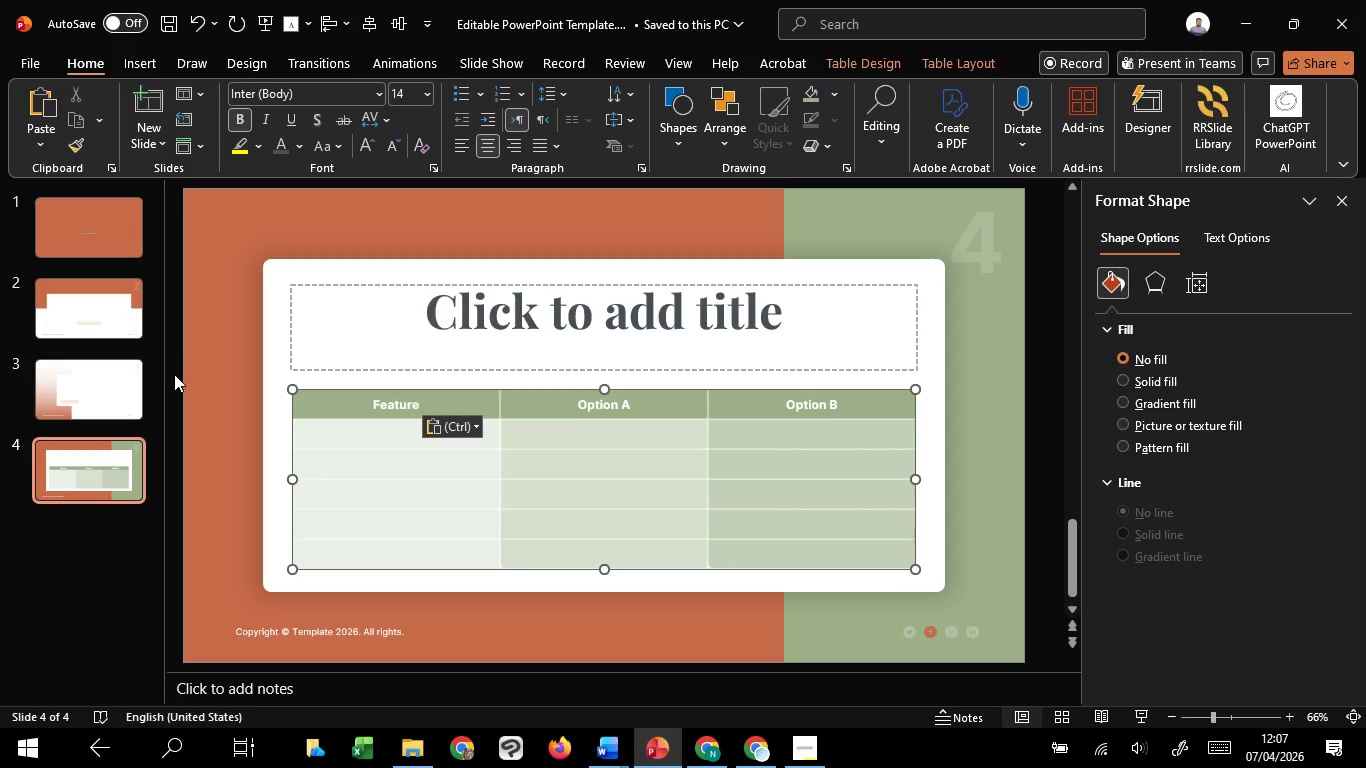 
left_click([174, 374])
 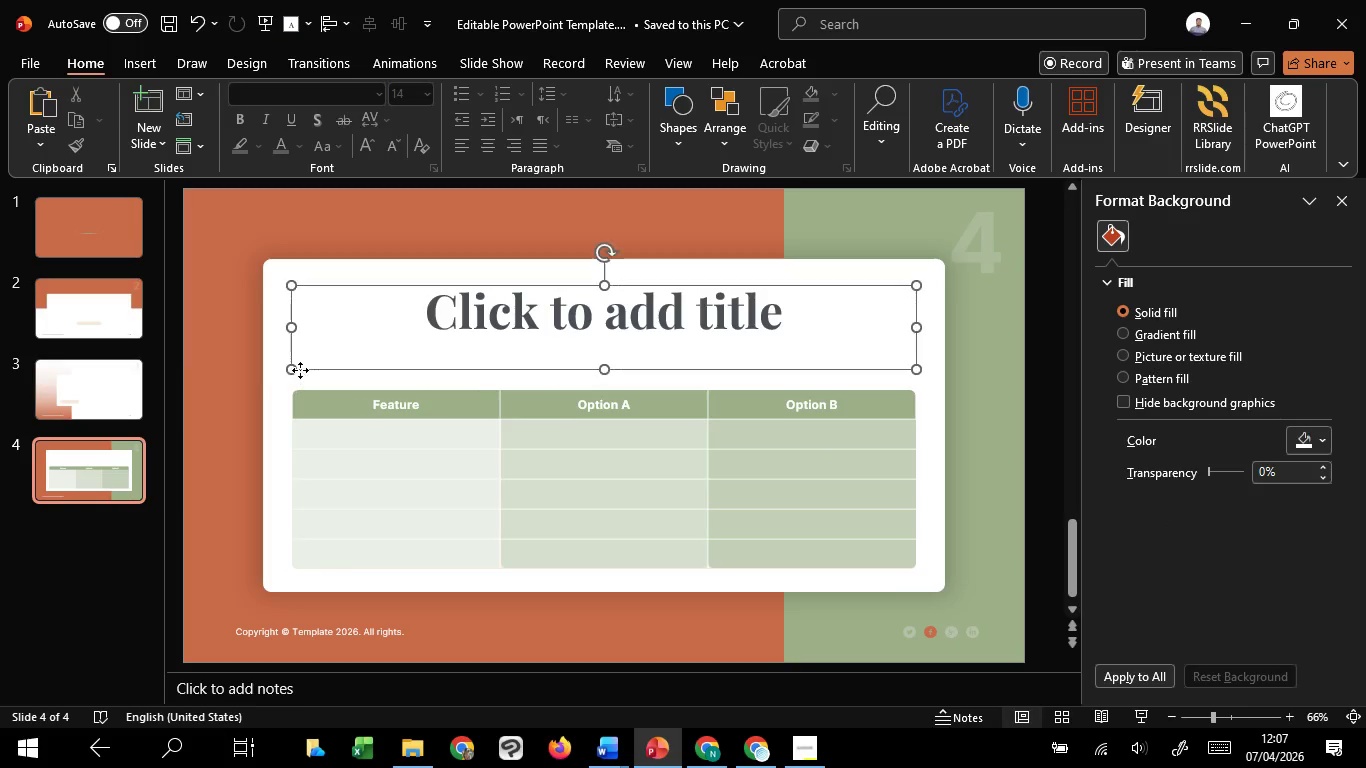 
left_click([300, 370])
 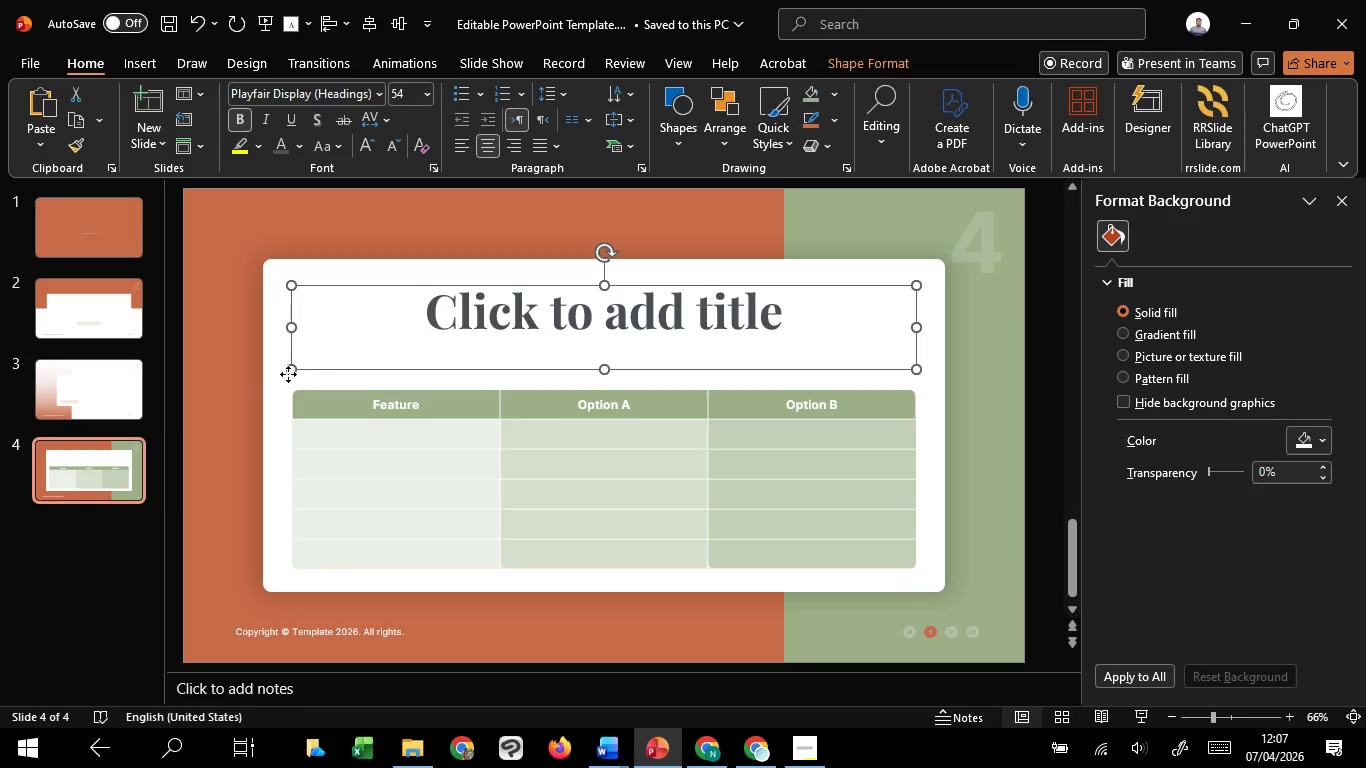 
hold_key(key=ShiftLeft, duration=1.52)
left_click([268, 382])
 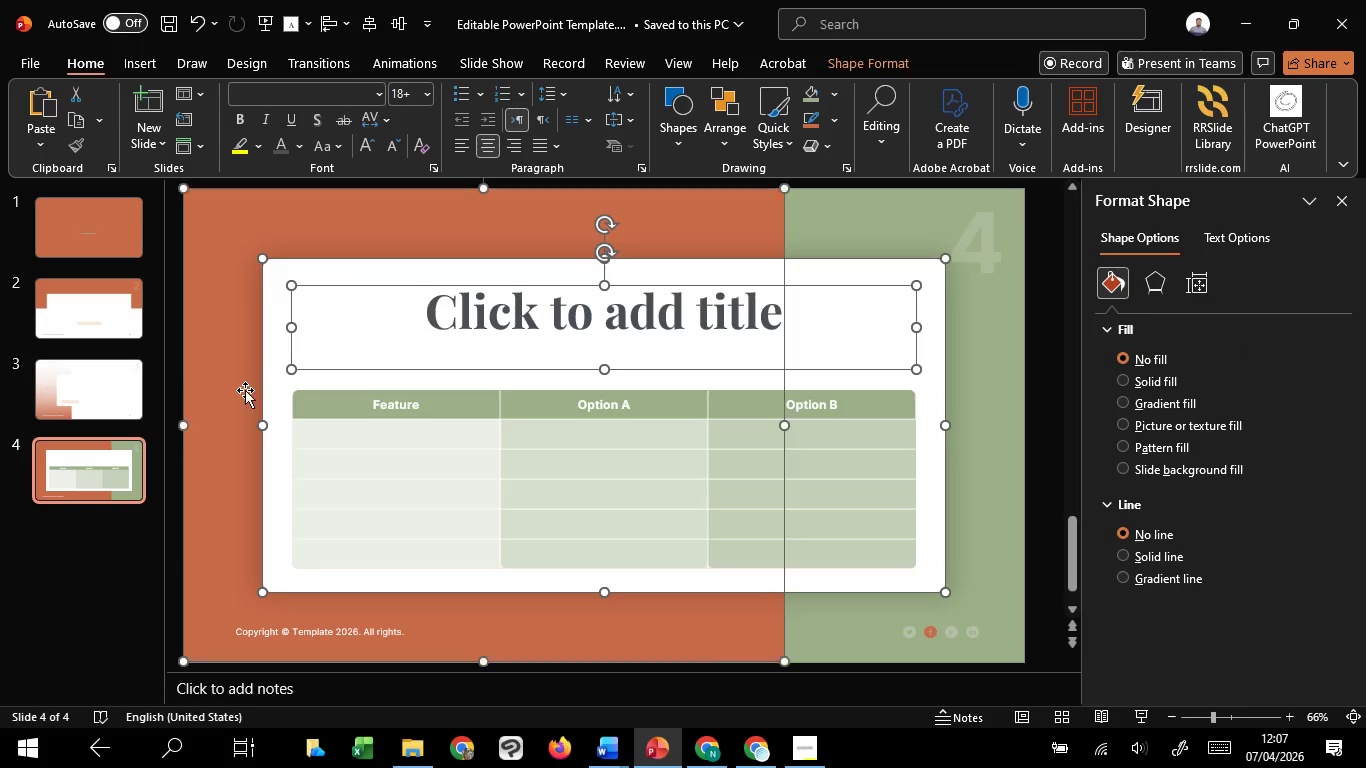 
double_click([245, 390])
 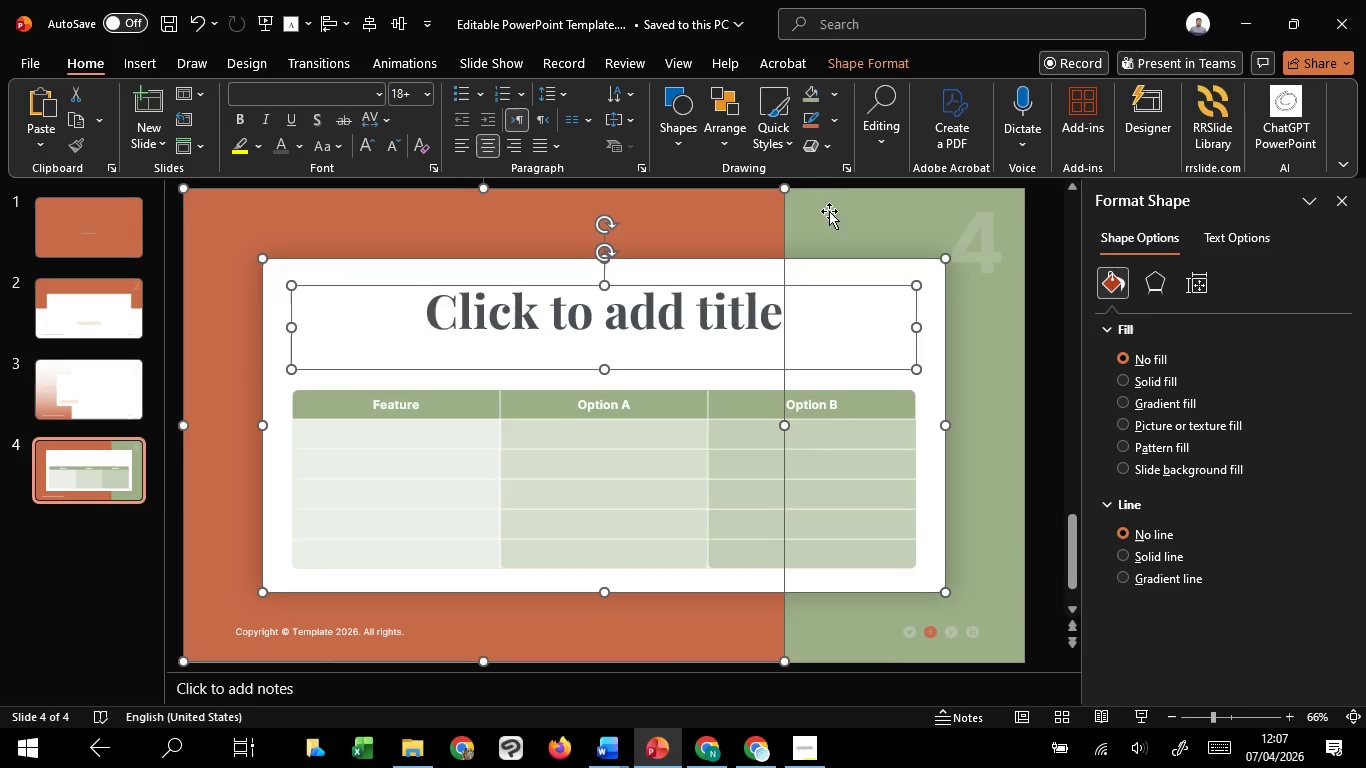 
hold_key(key=ShiftLeft, duration=0.41)
left_click([836, 214])
 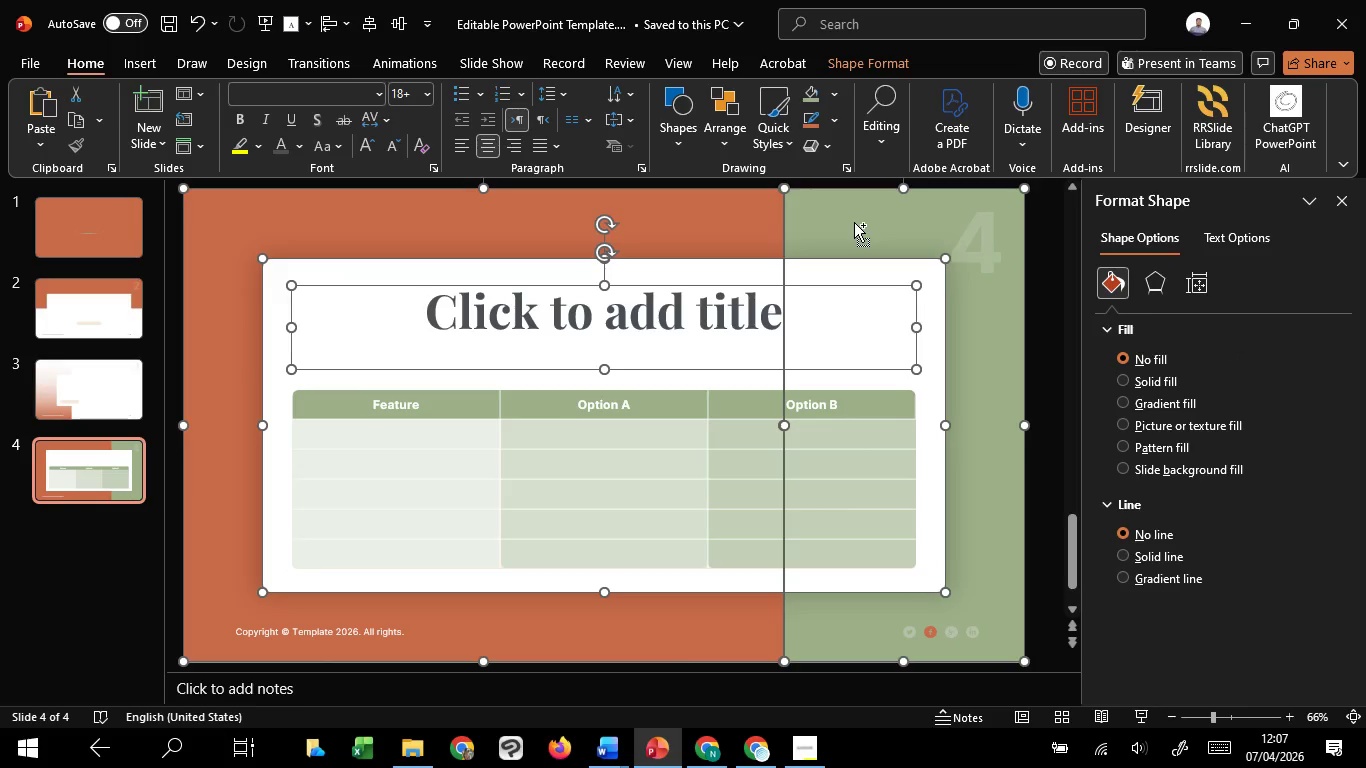 
key(Control+C)
 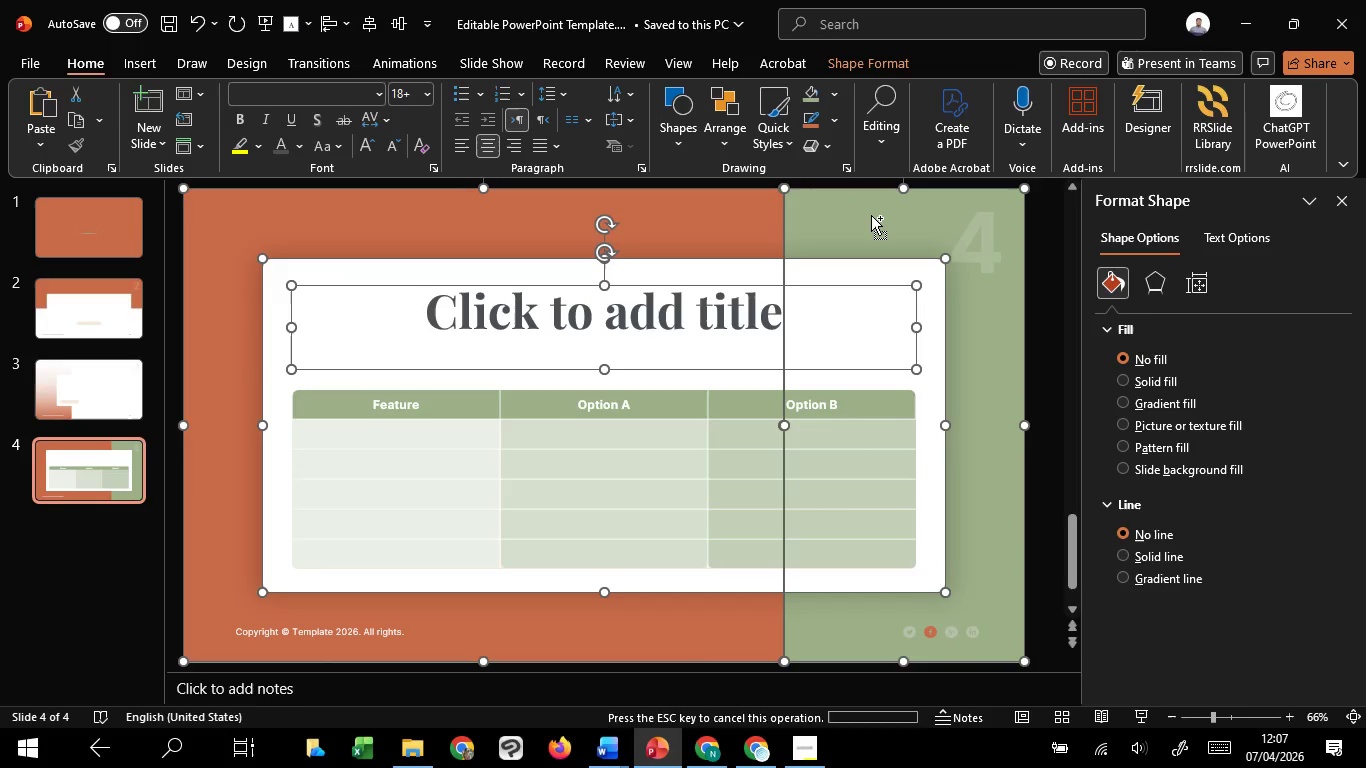 
key(Control+C)
 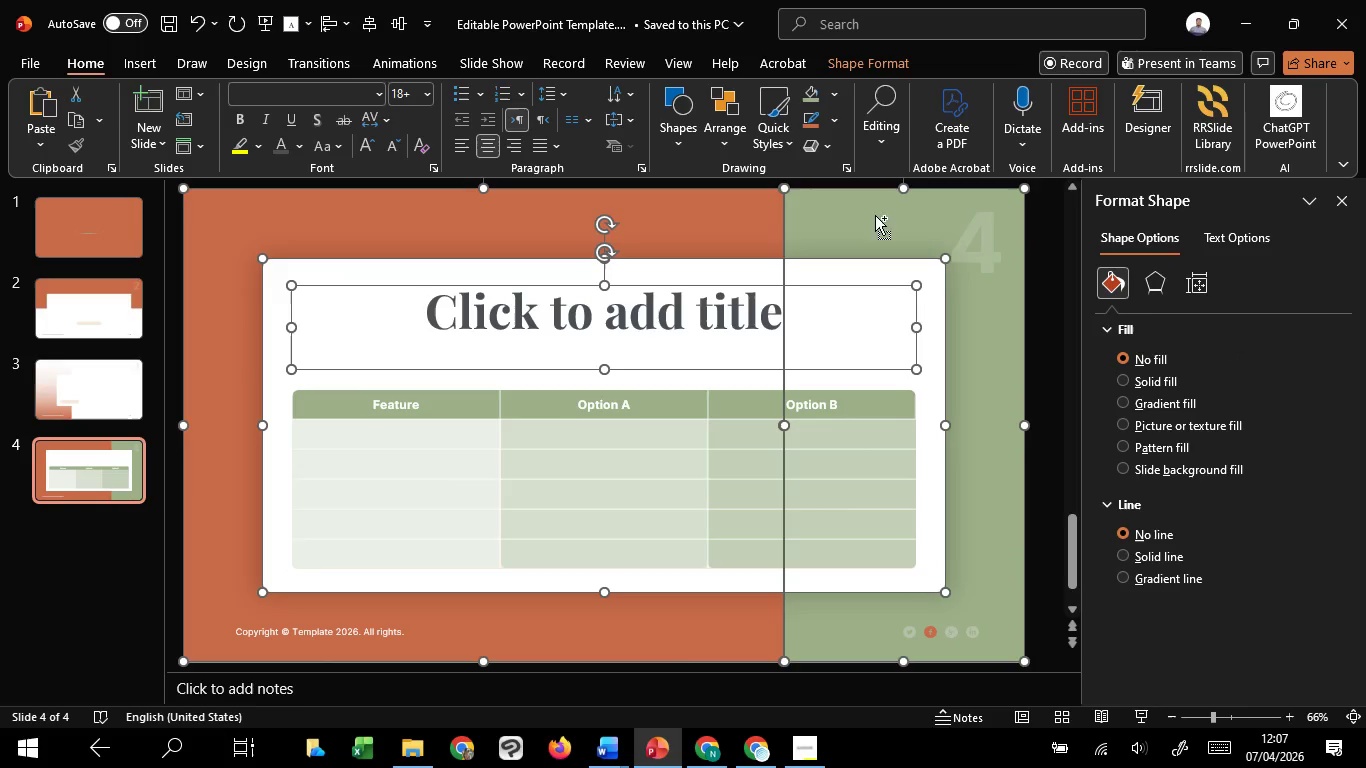 
key(Control+C)
 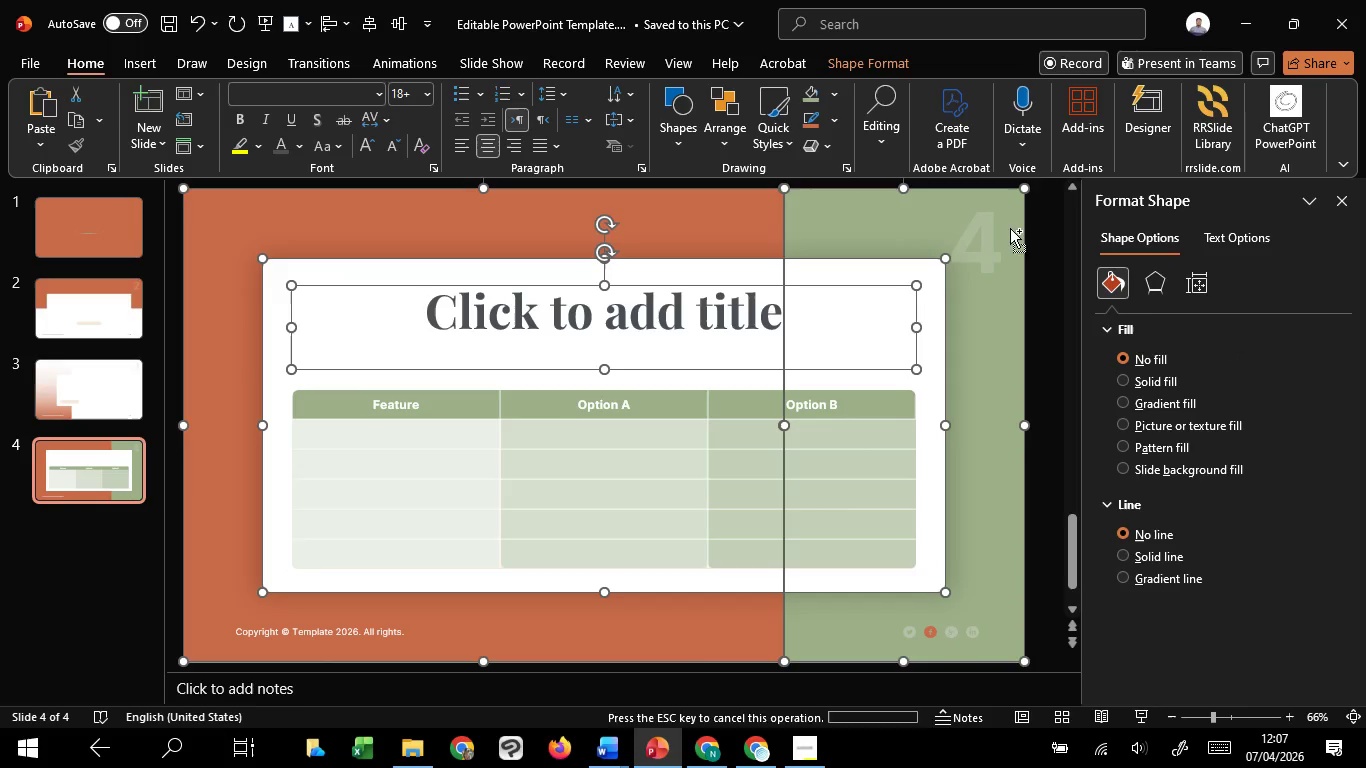 
key(Control+C)
 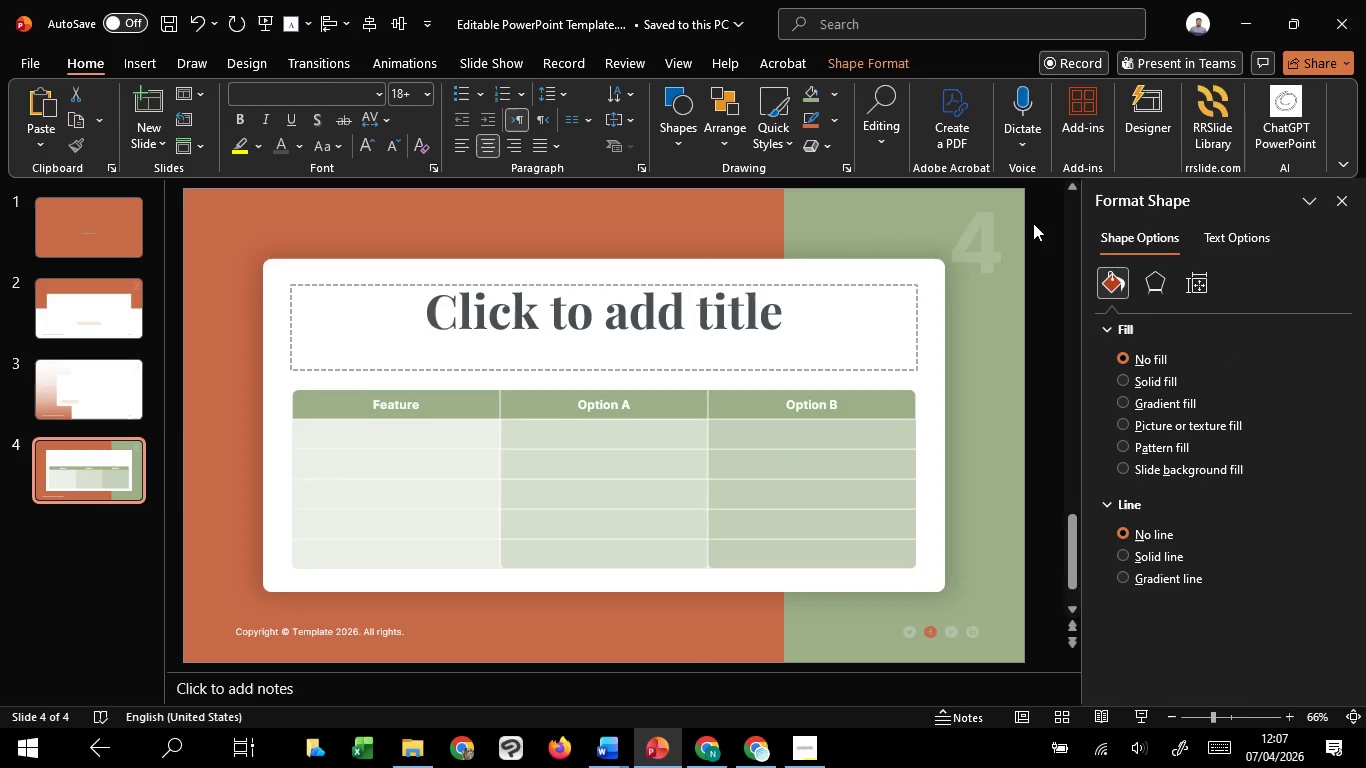 
left_click([1033, 223])
 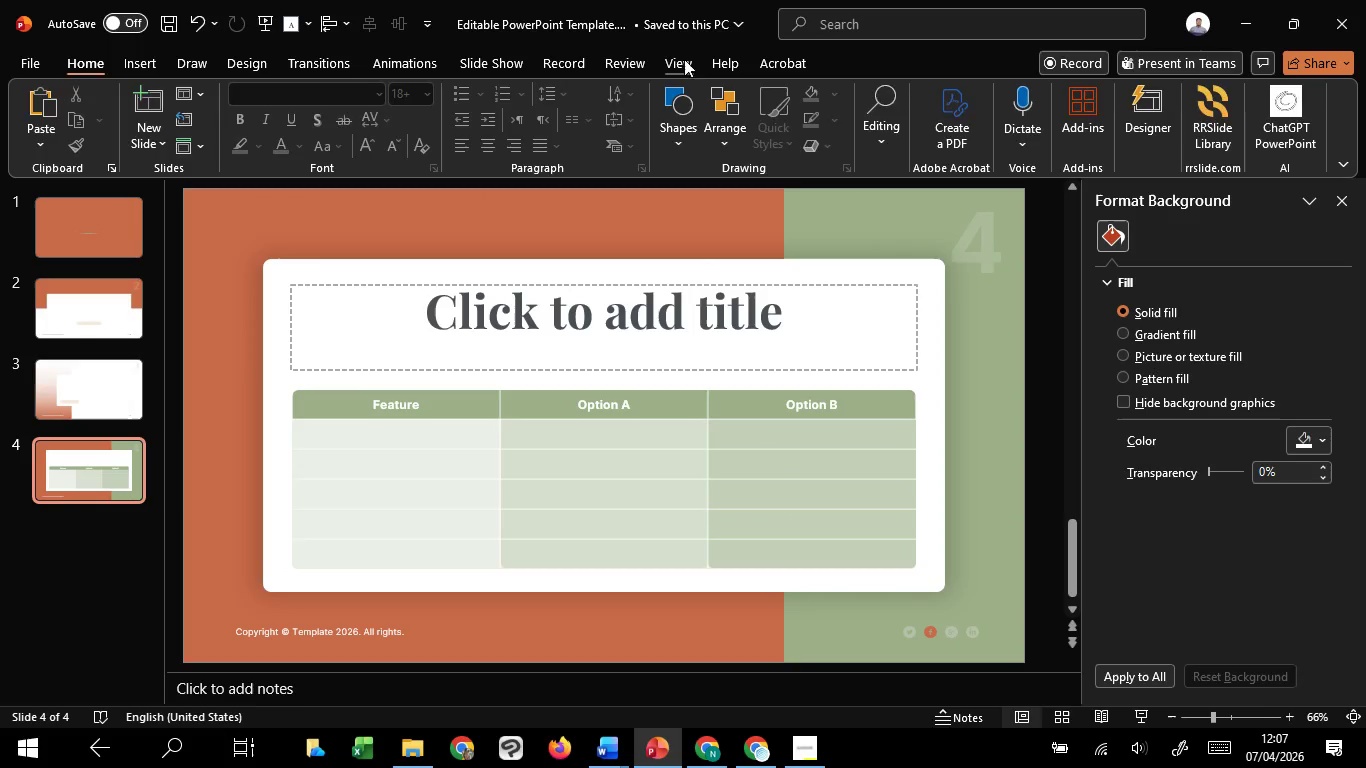 
left_click([670, 56])
 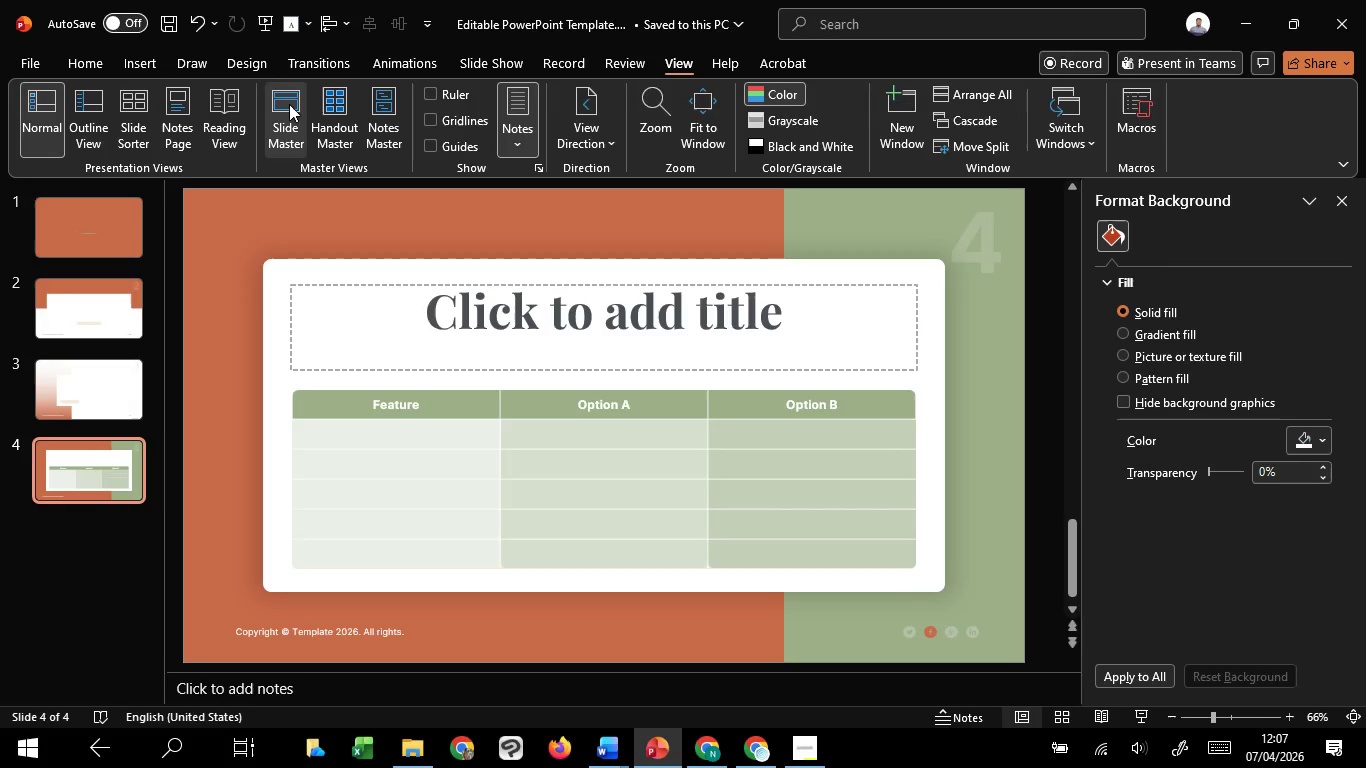 
left_click([289, 104])
 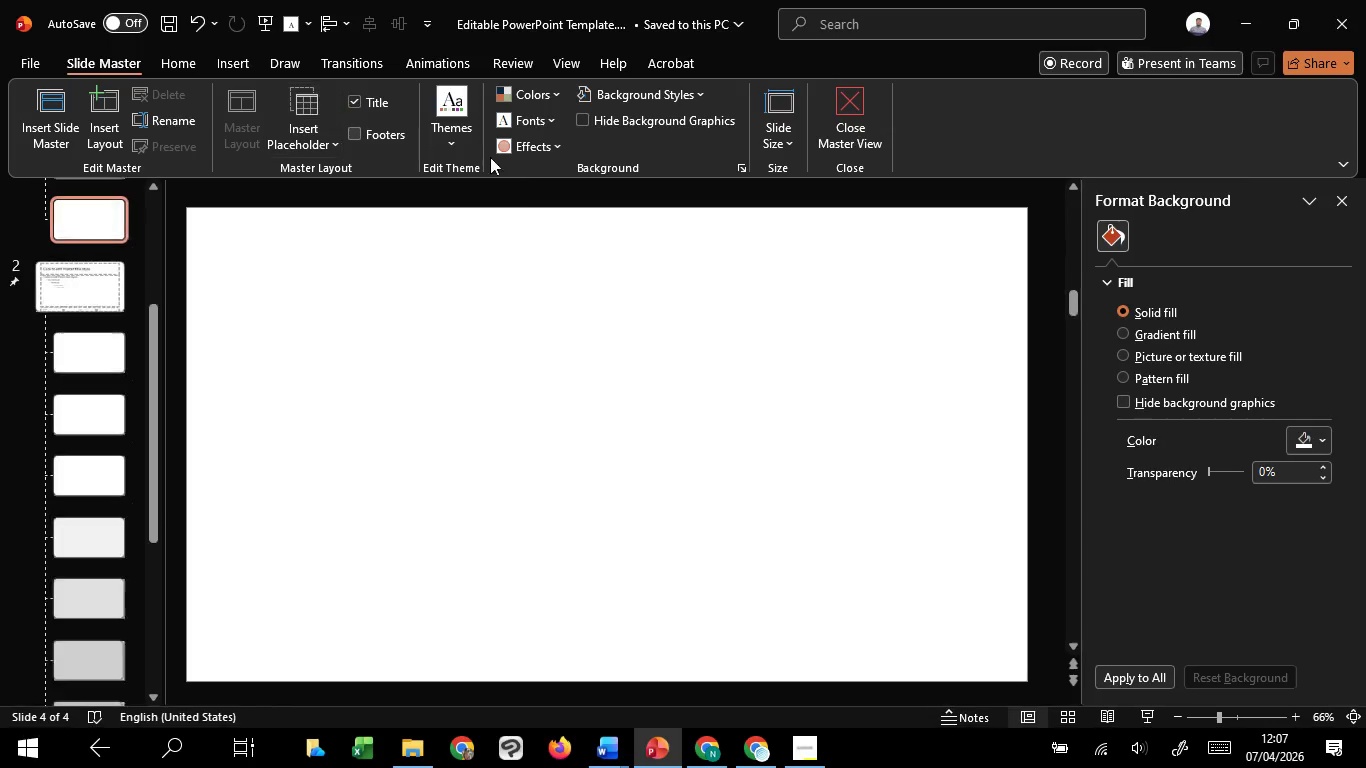 
hold_key(key=ControlLeft, duration=1.51)
 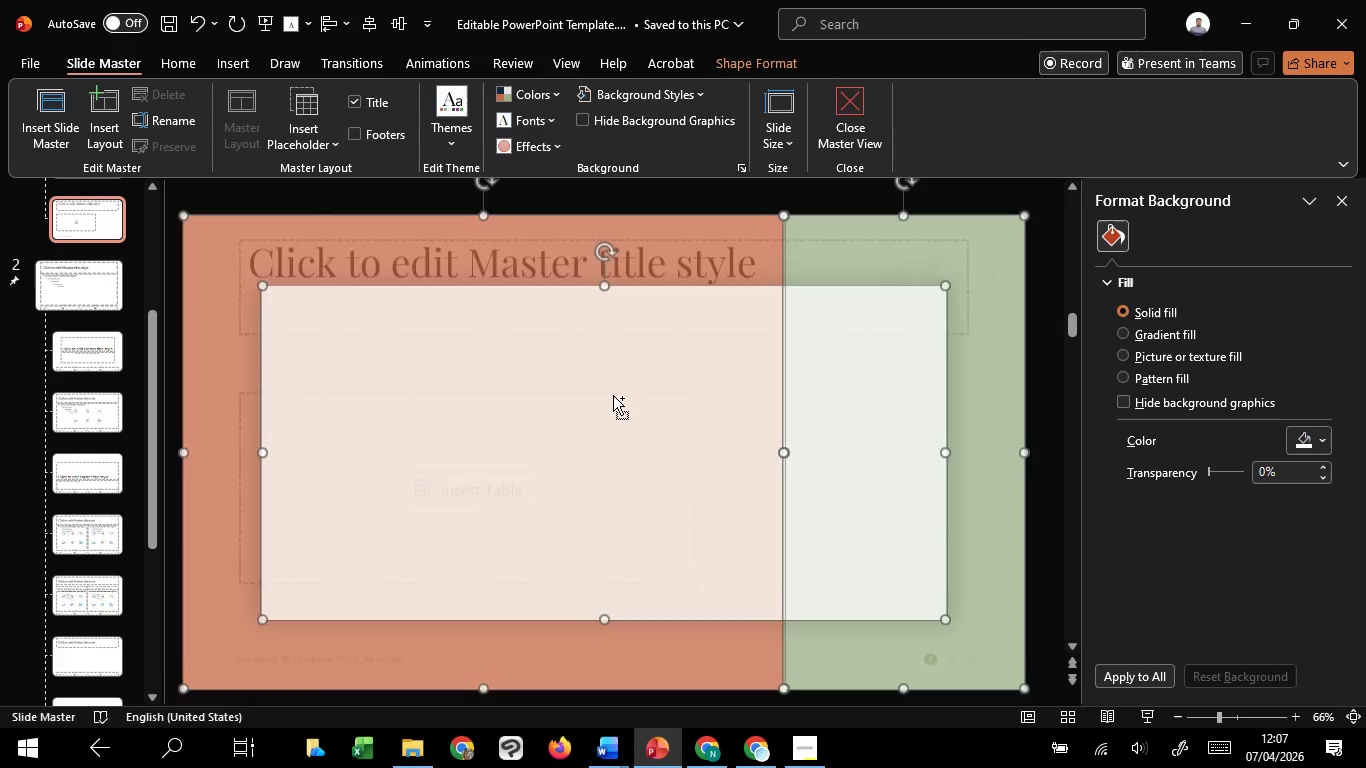 
key(Control+V)
 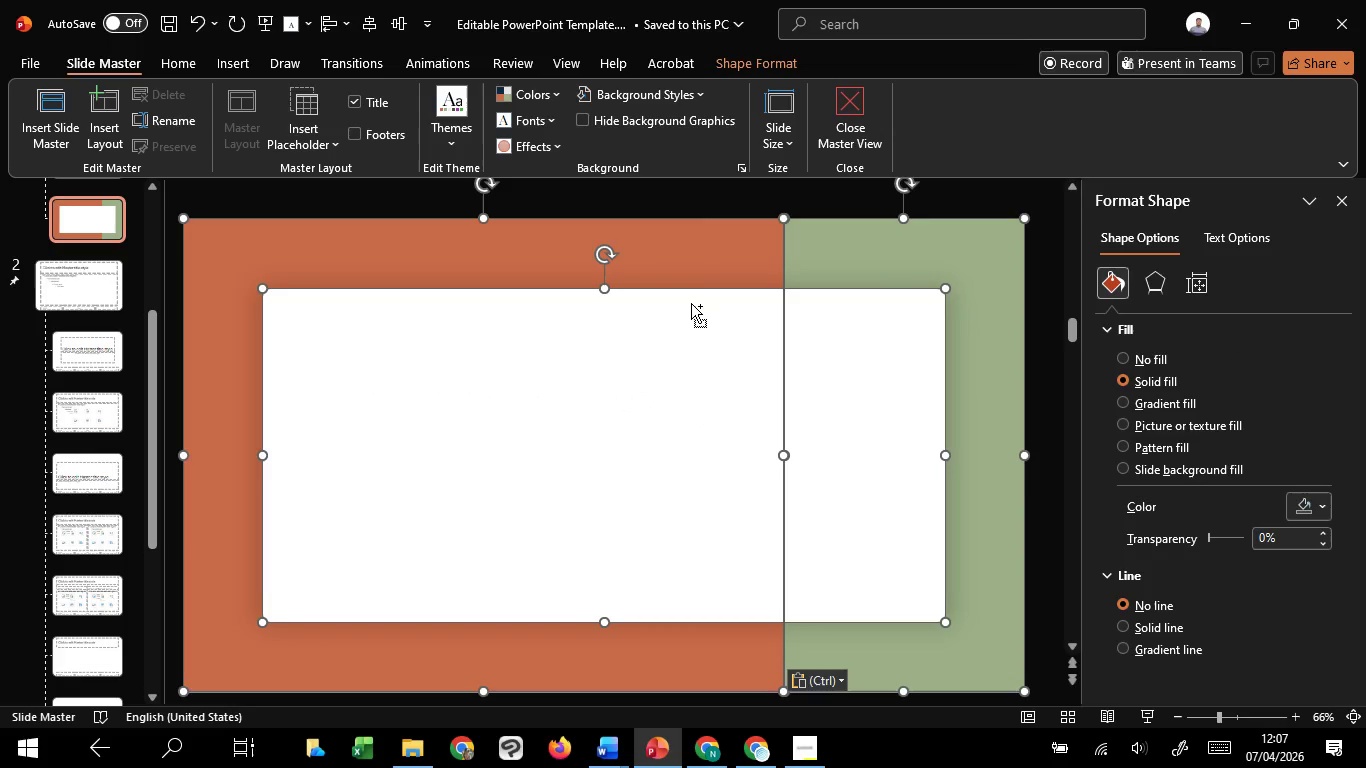 
key(Control+Z)
 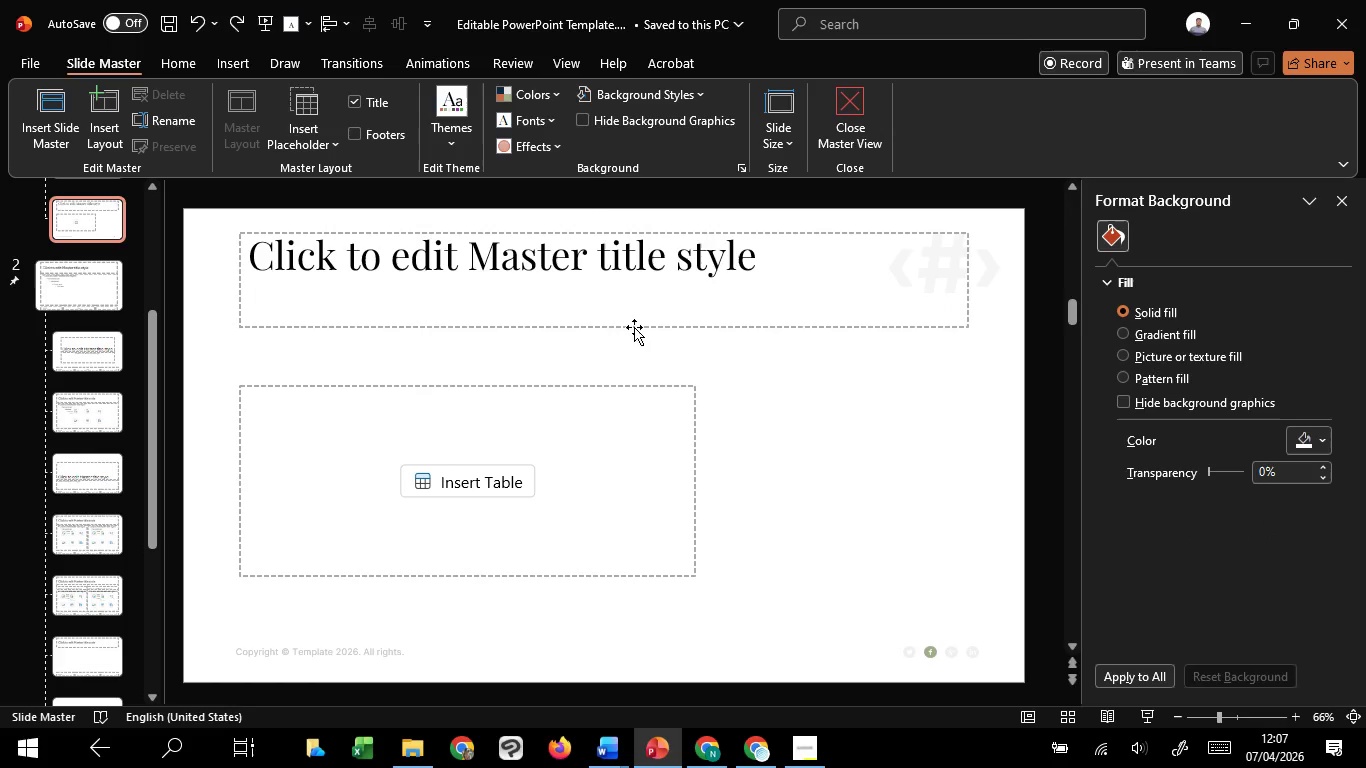 
left_click([634, 327])
 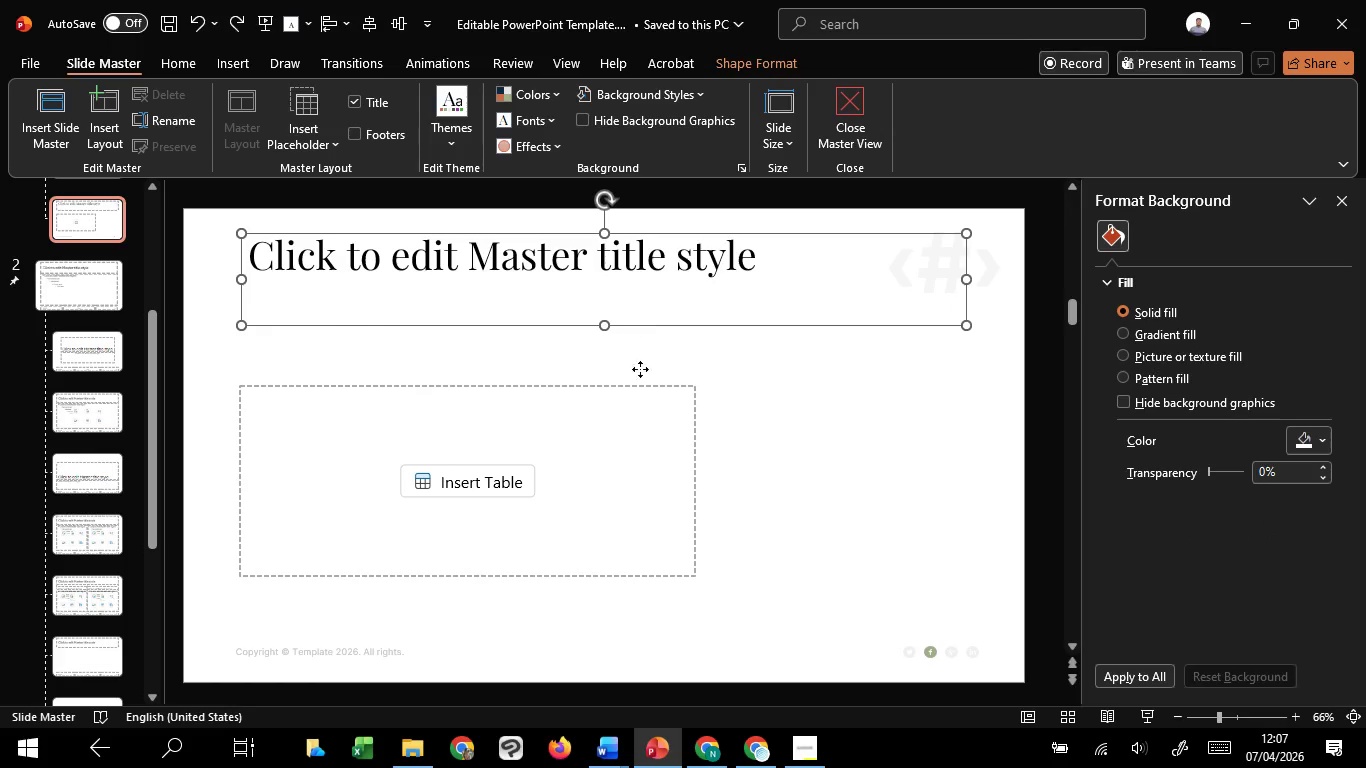 
hold_key(key=ShiftLeft, duration=1.52)
left_click([647, 387])
 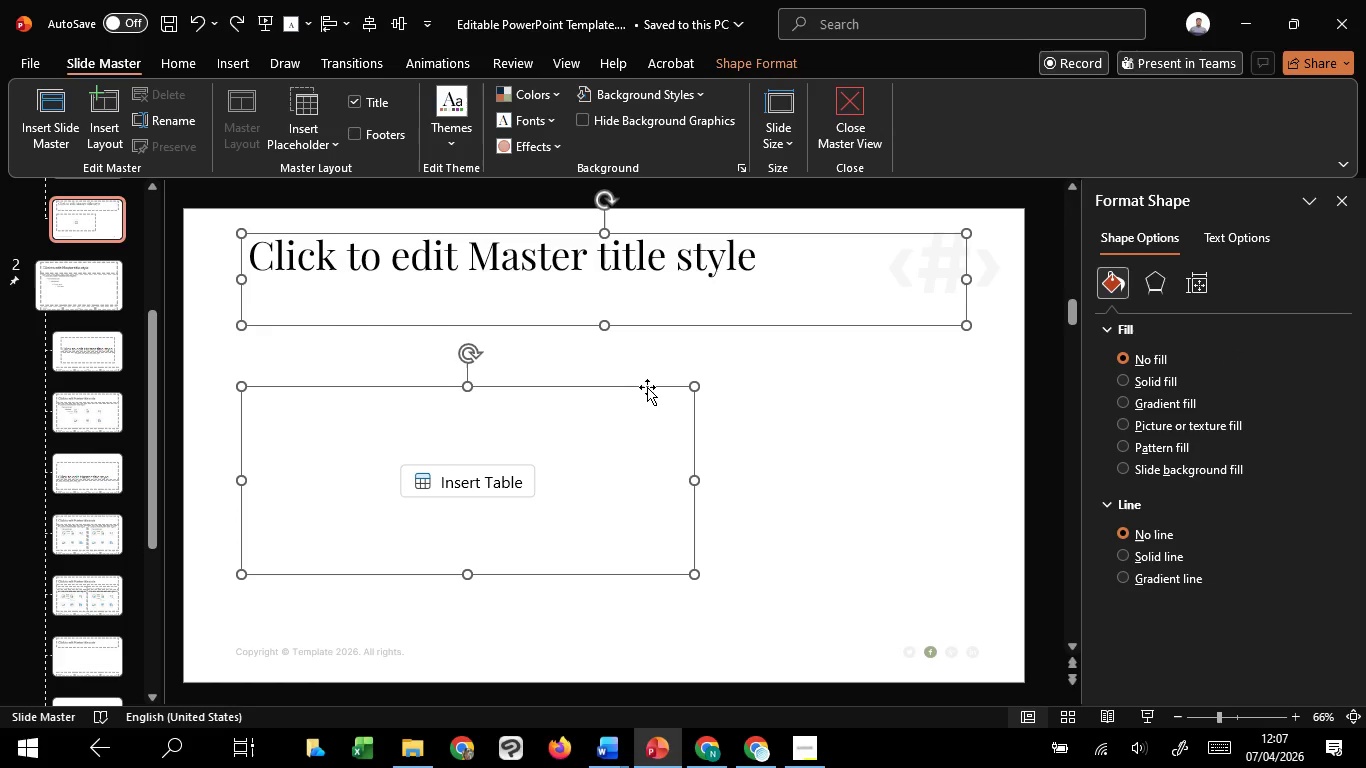 
key(Shift+Delete)
 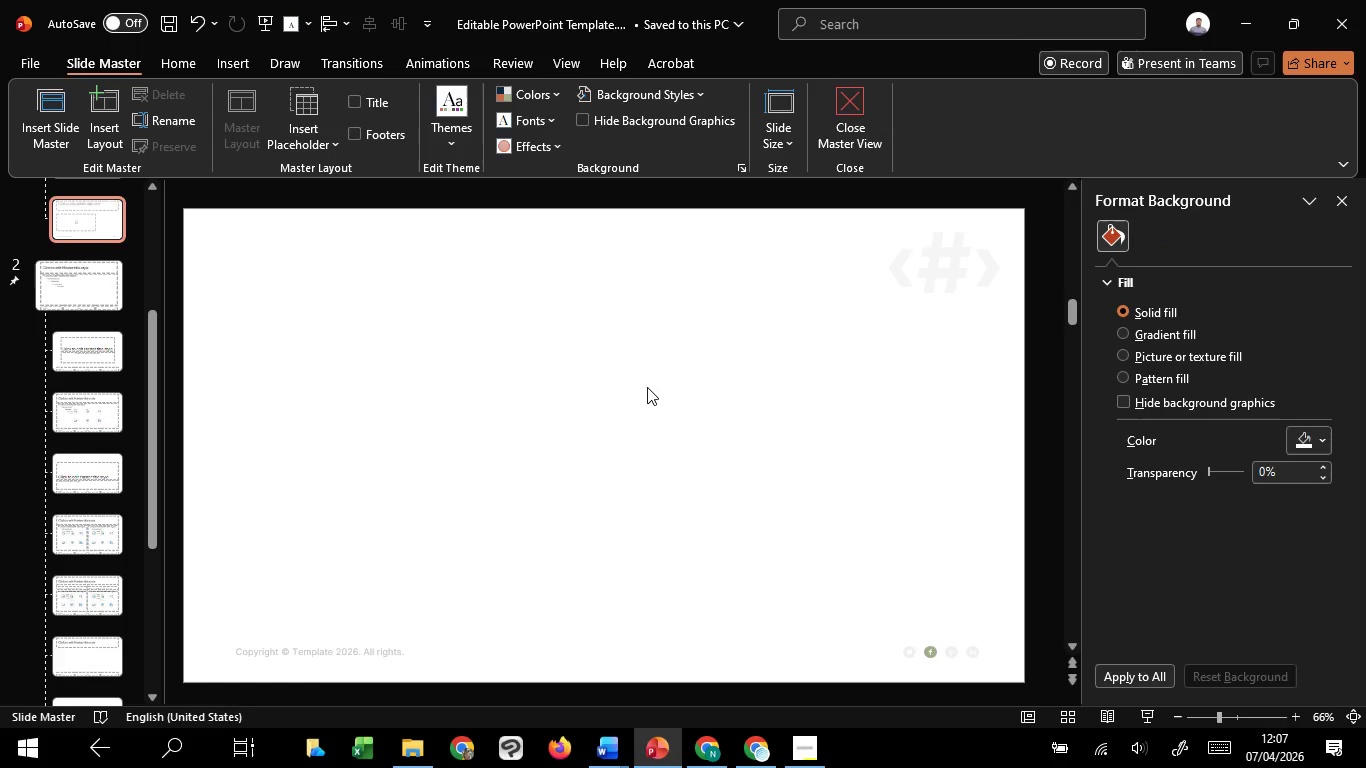 
key(Control+V)
 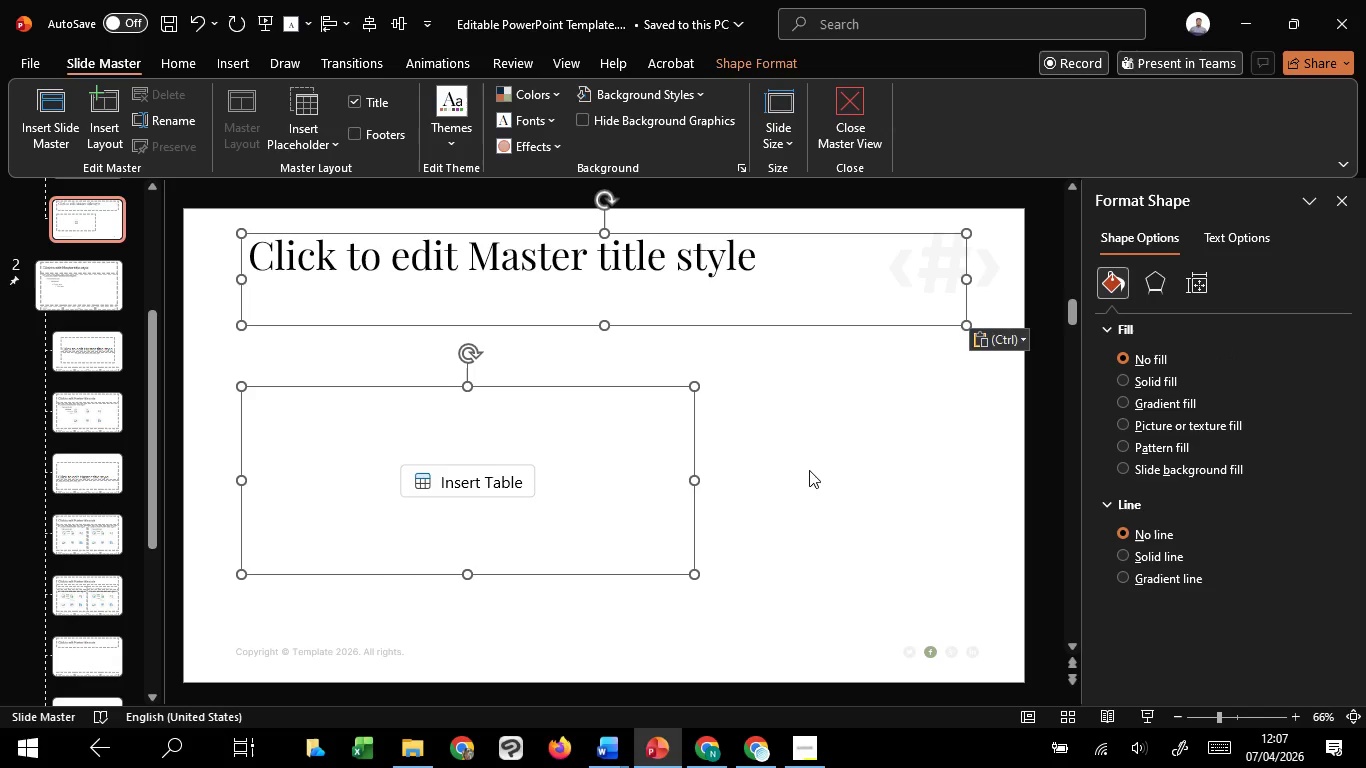 
key(Delete)
 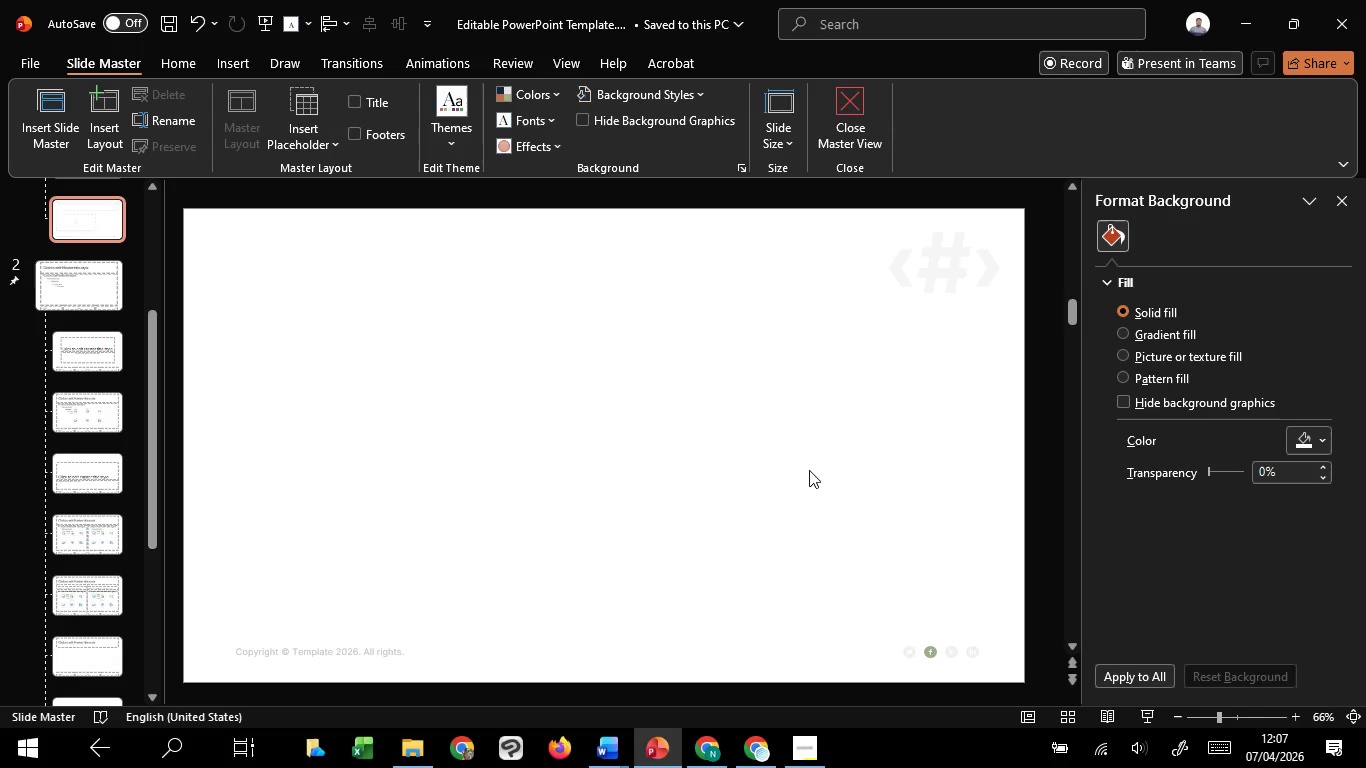 
key(Control+V)
 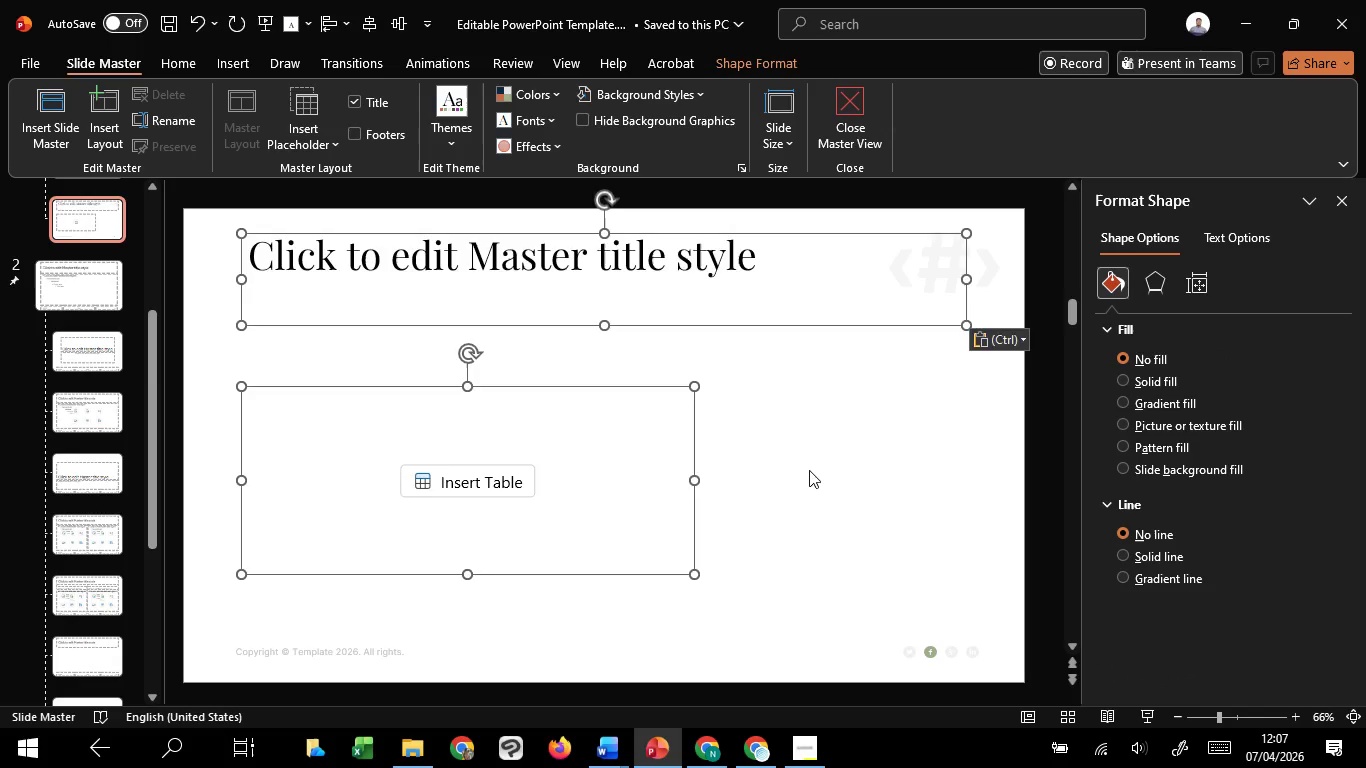 
key(Delete)
 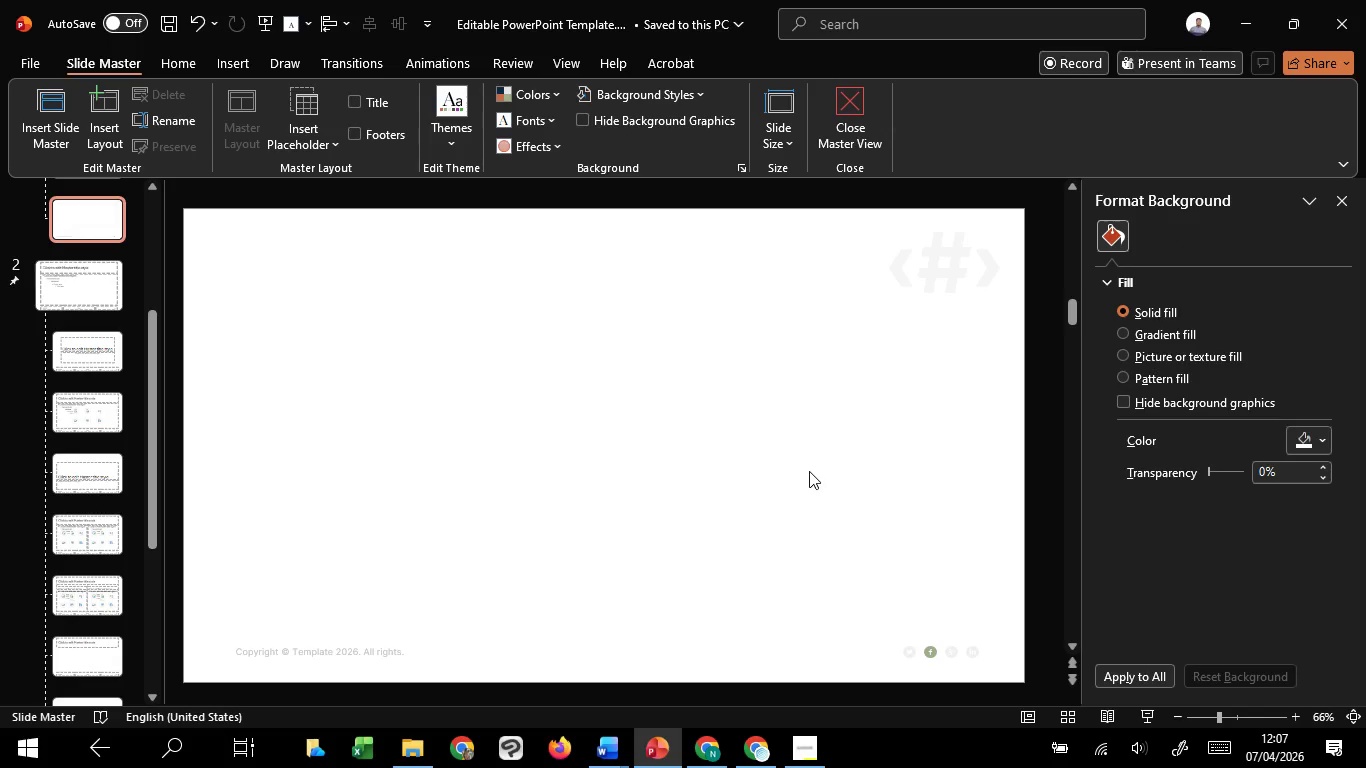 
left_click_drag(start_coordinate=[809, 471], to_coordinate=[809, 476])
 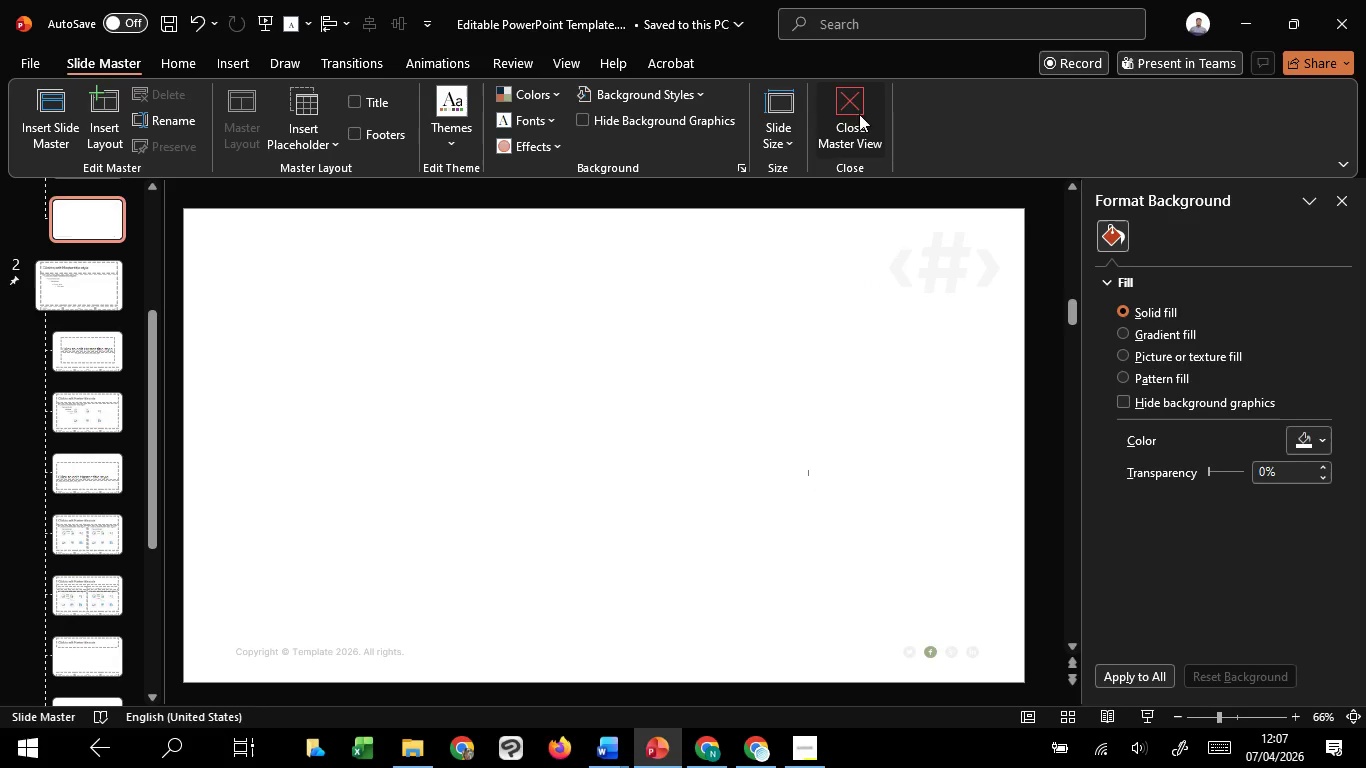 
left_click([859, 114])
 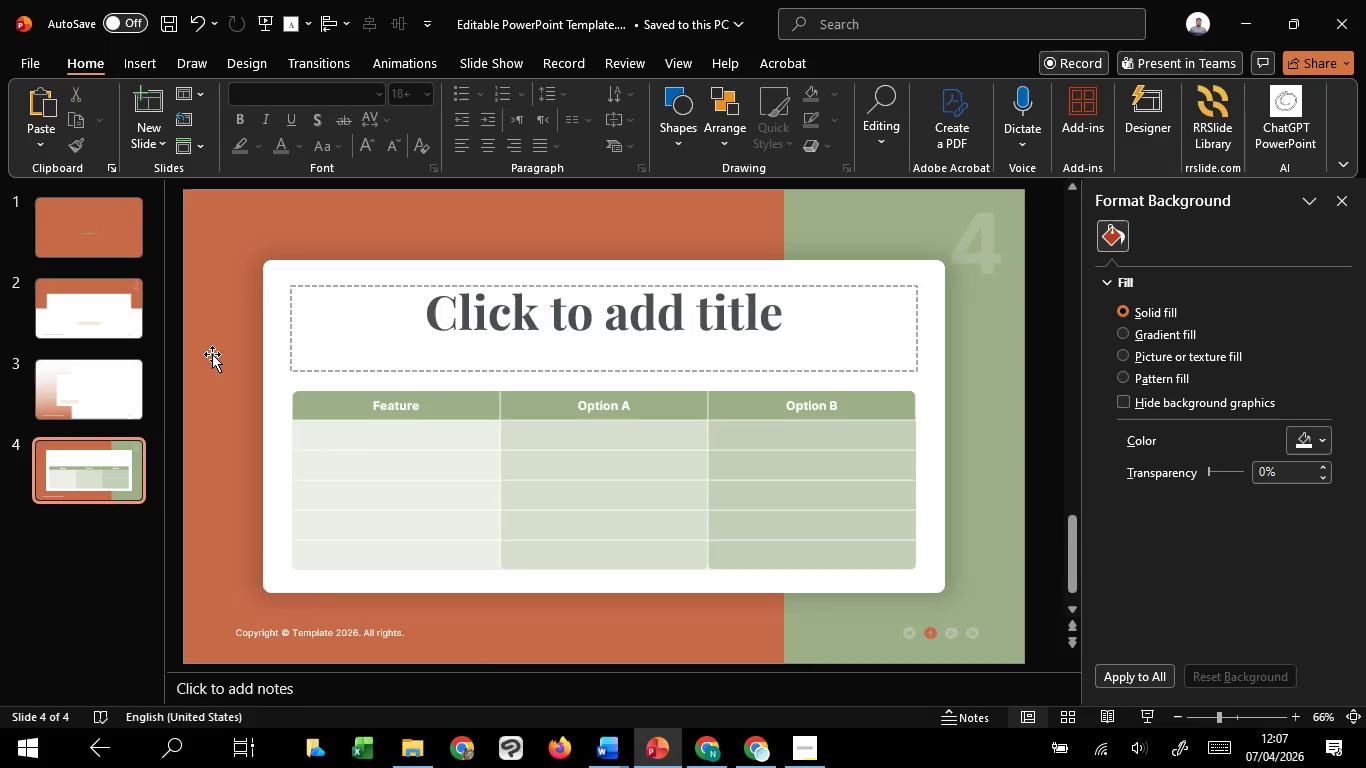 
hold_key(key=ShiftLeft, duration=1.52)
left_click([870, 287])
 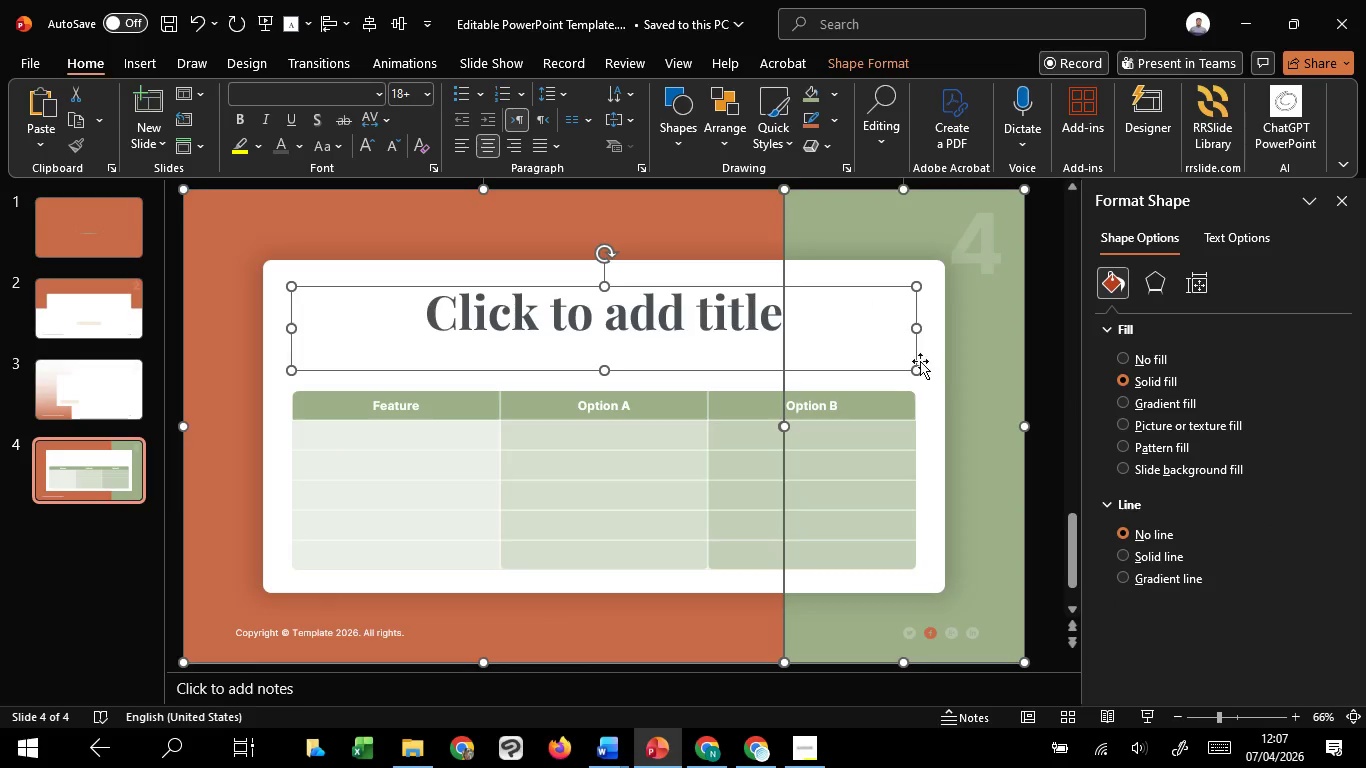 
hold_key(key=ShiftLeft, duration=1.5)
 